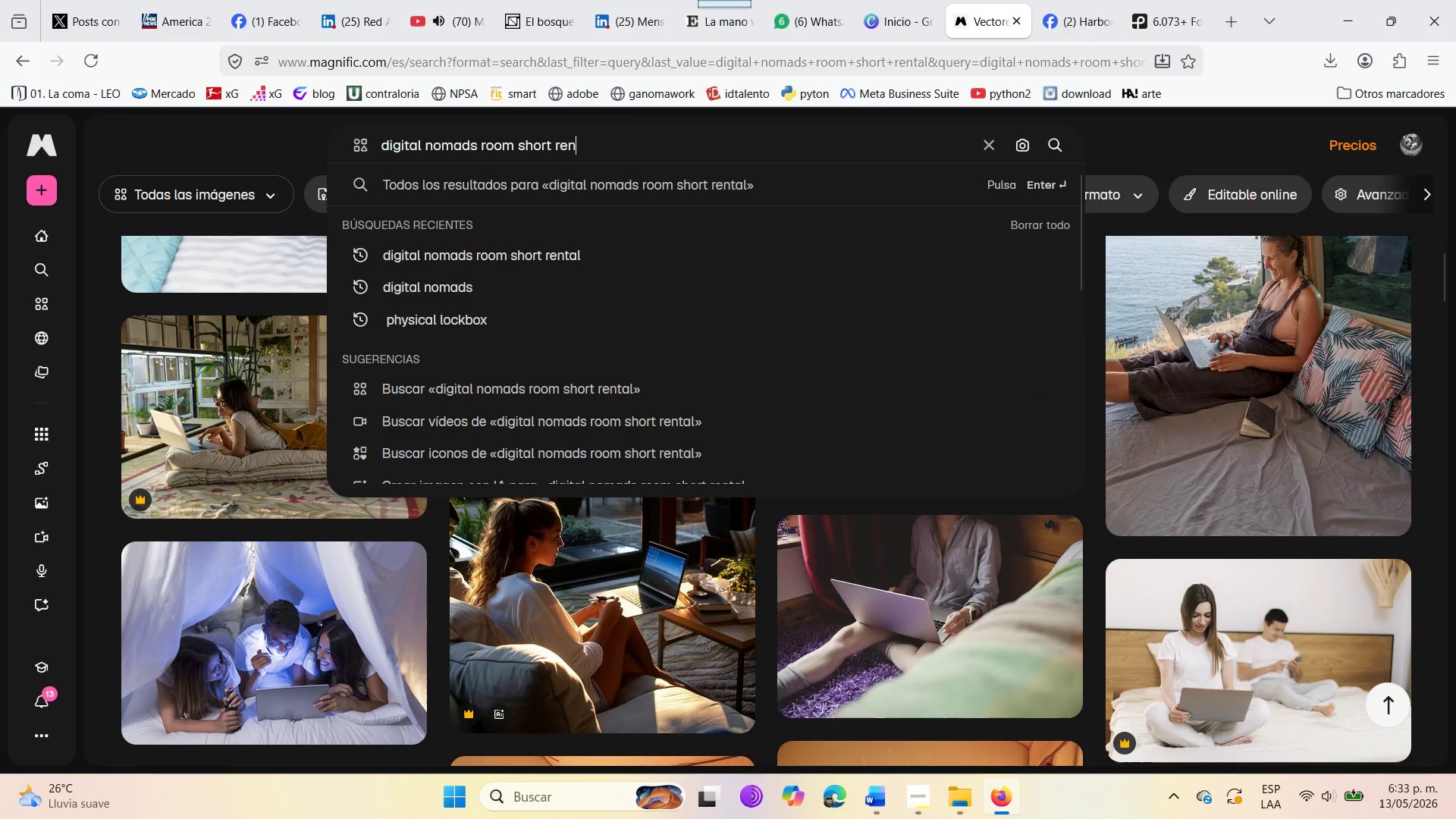 
key(Backspace)
 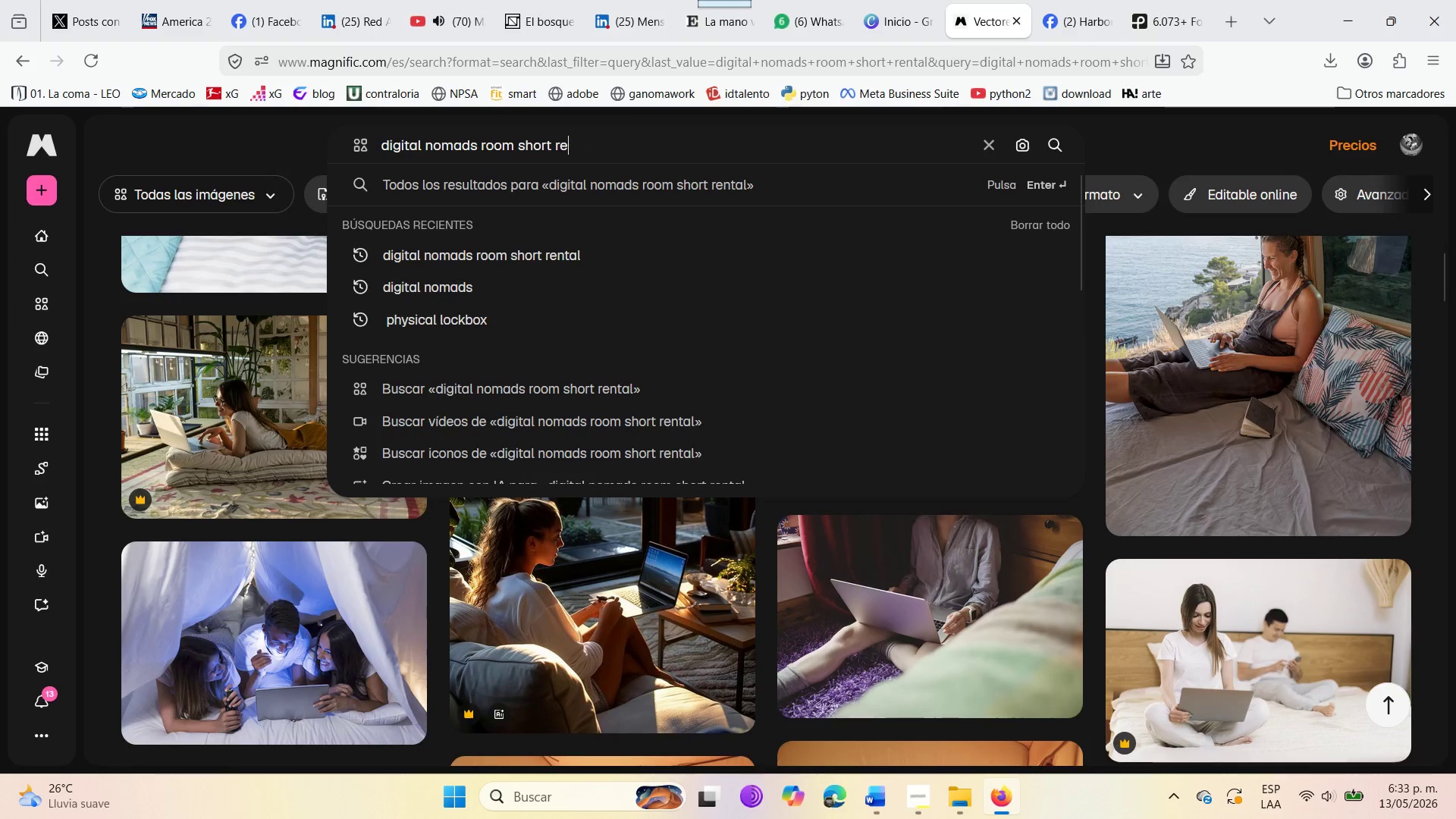 
key(Backspace)
 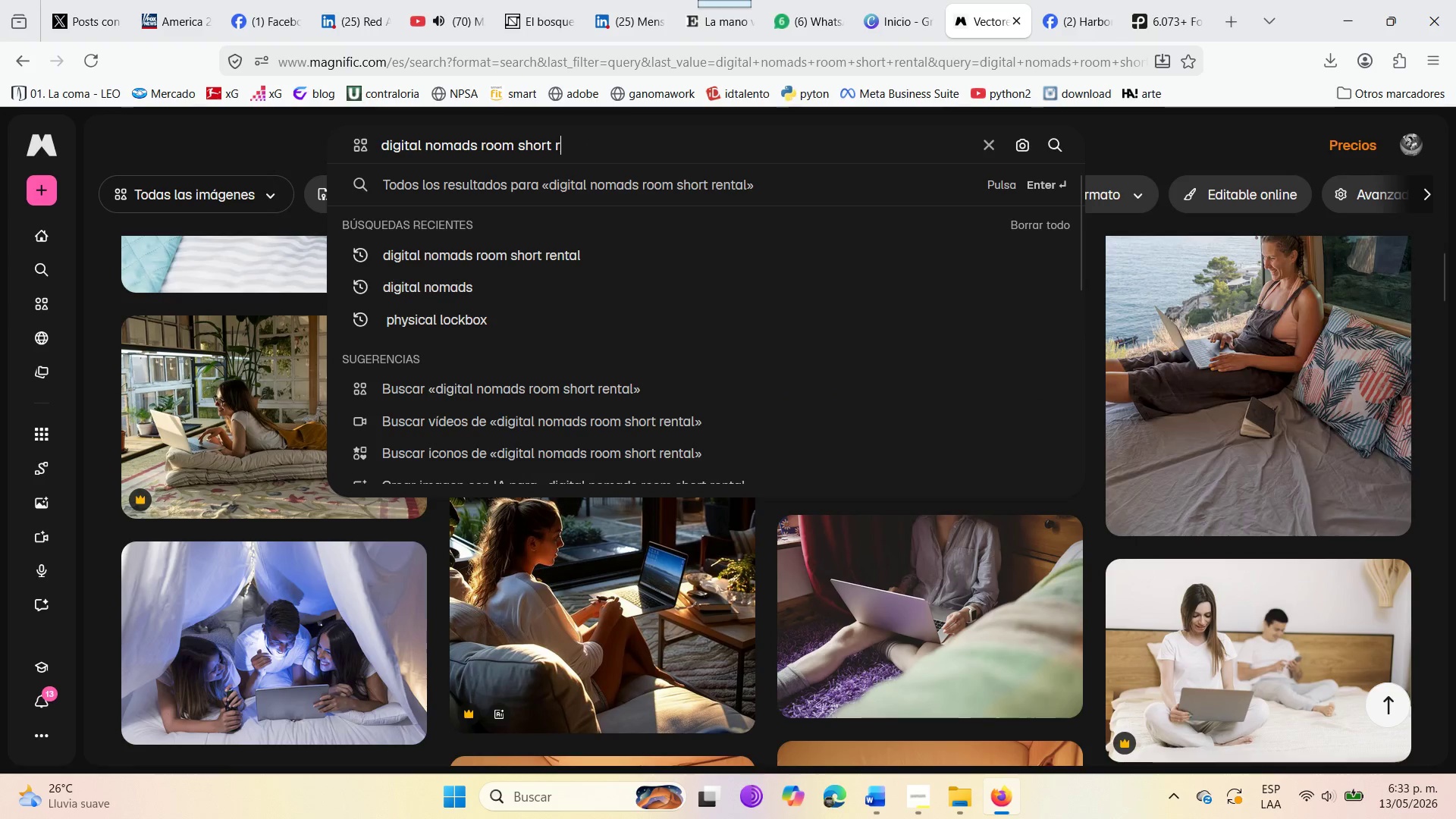 
key(Backspace)
 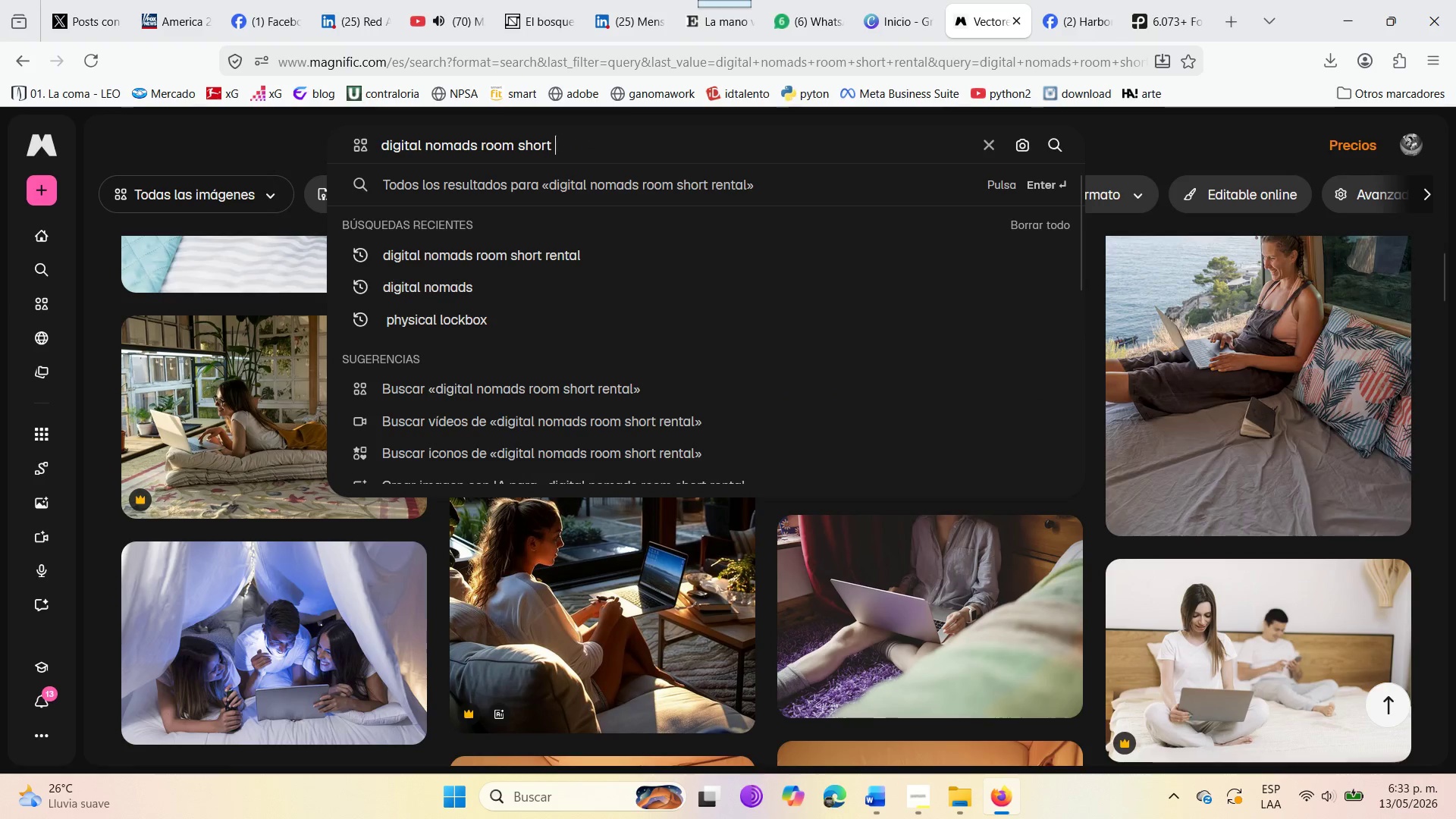 
key(Backspace)
 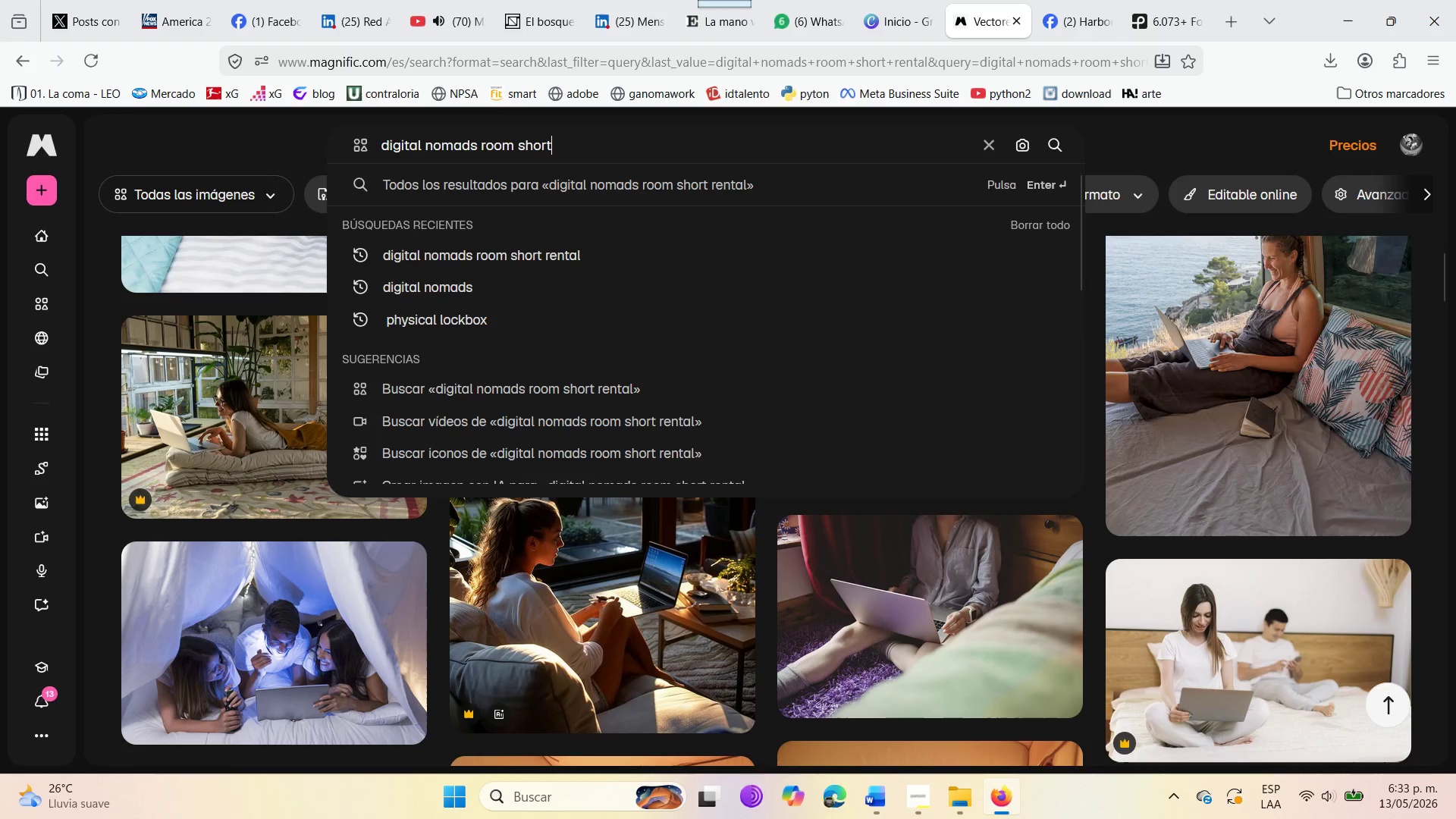 
key(Backspace)
 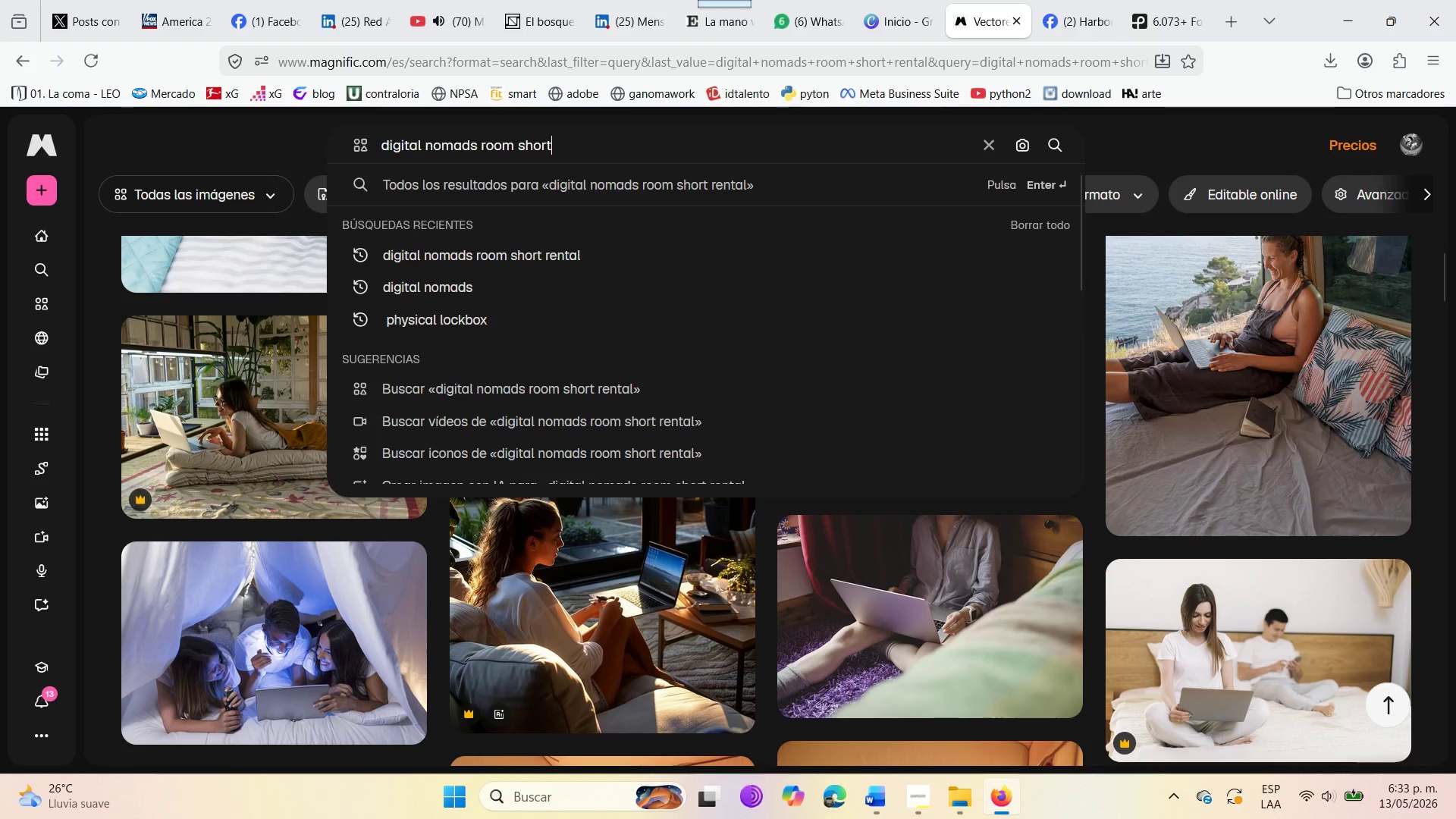 
key(Backspace)
 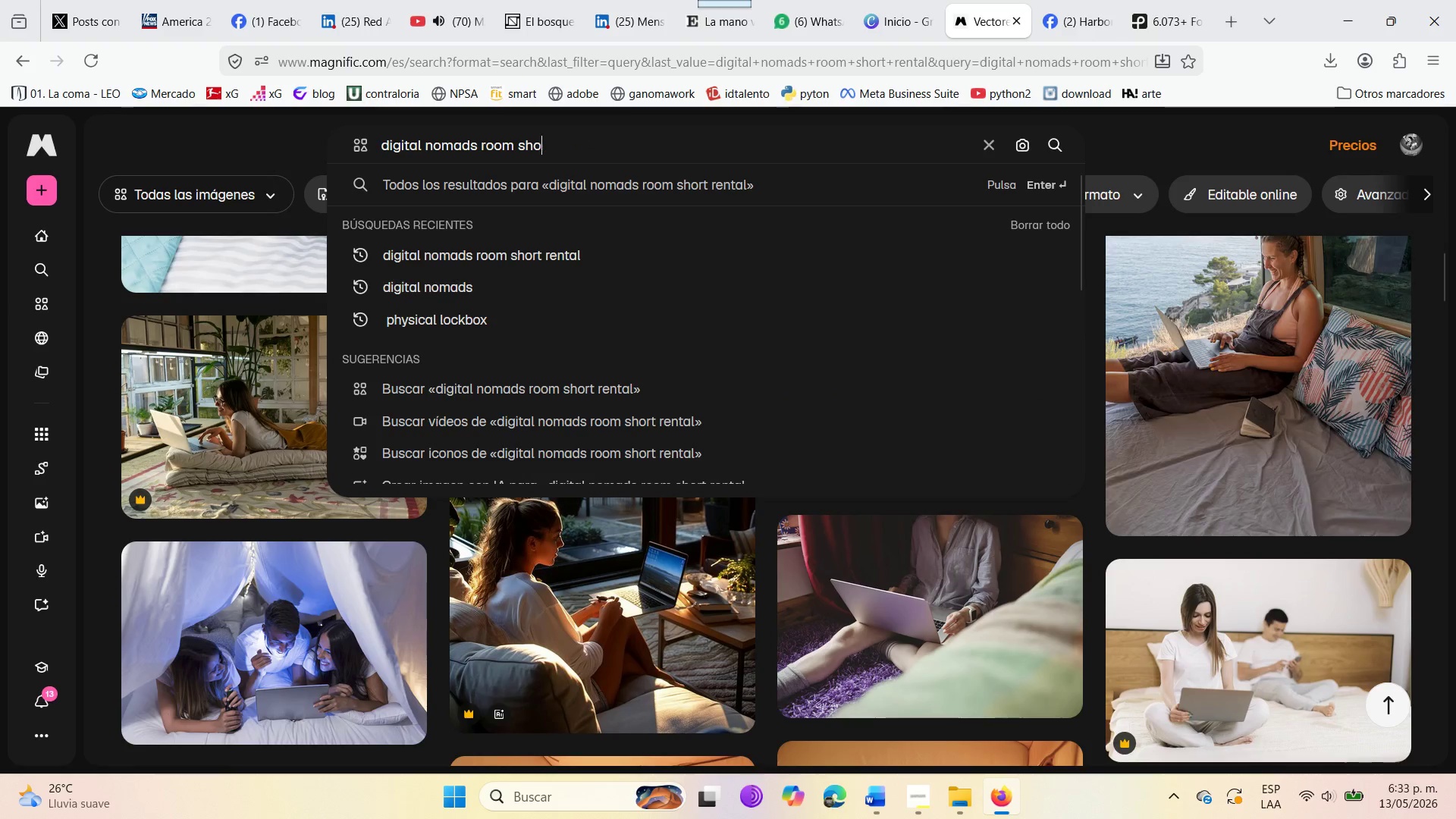 
key(Backspace)
 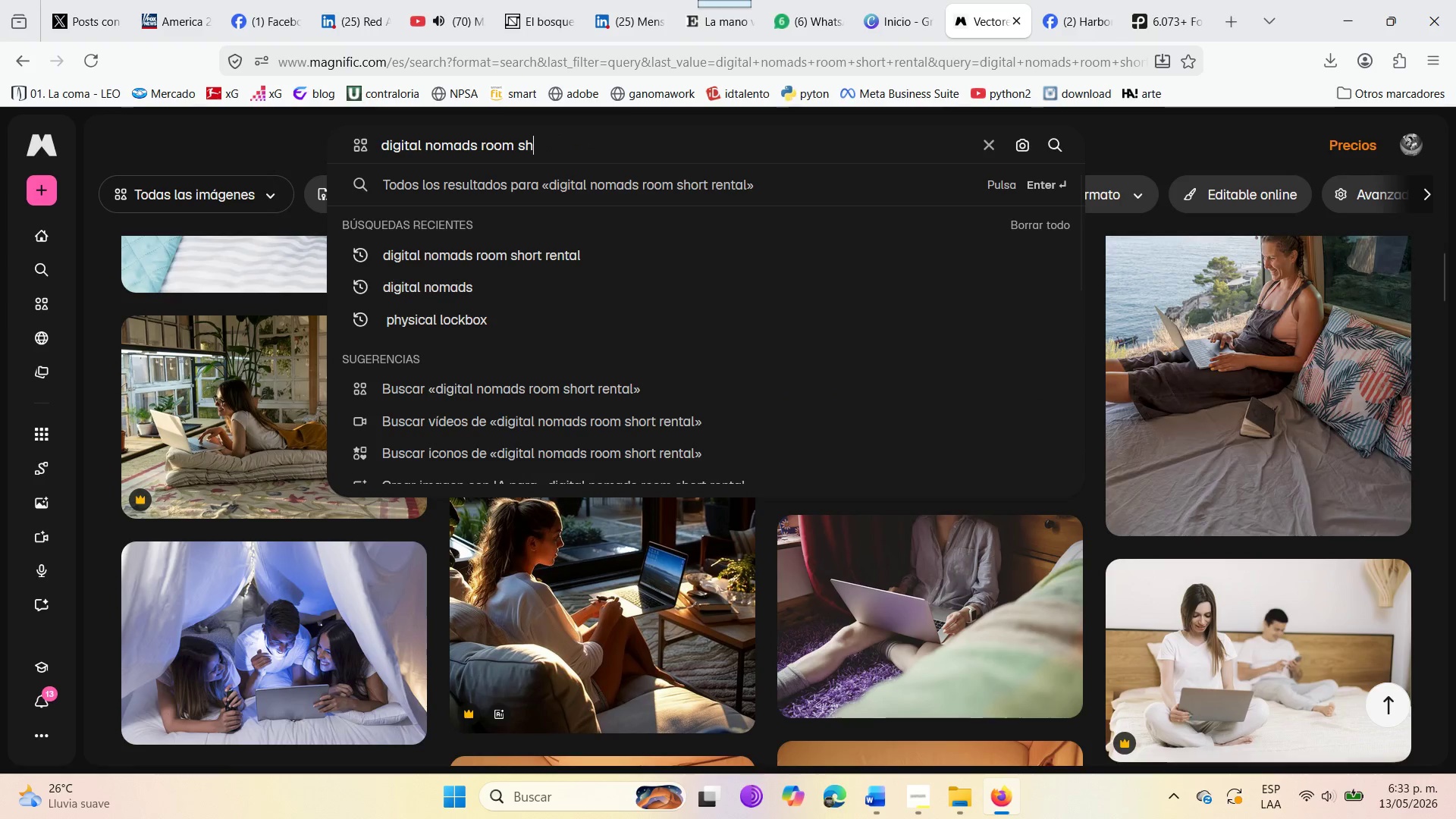 
key(Backspace)
 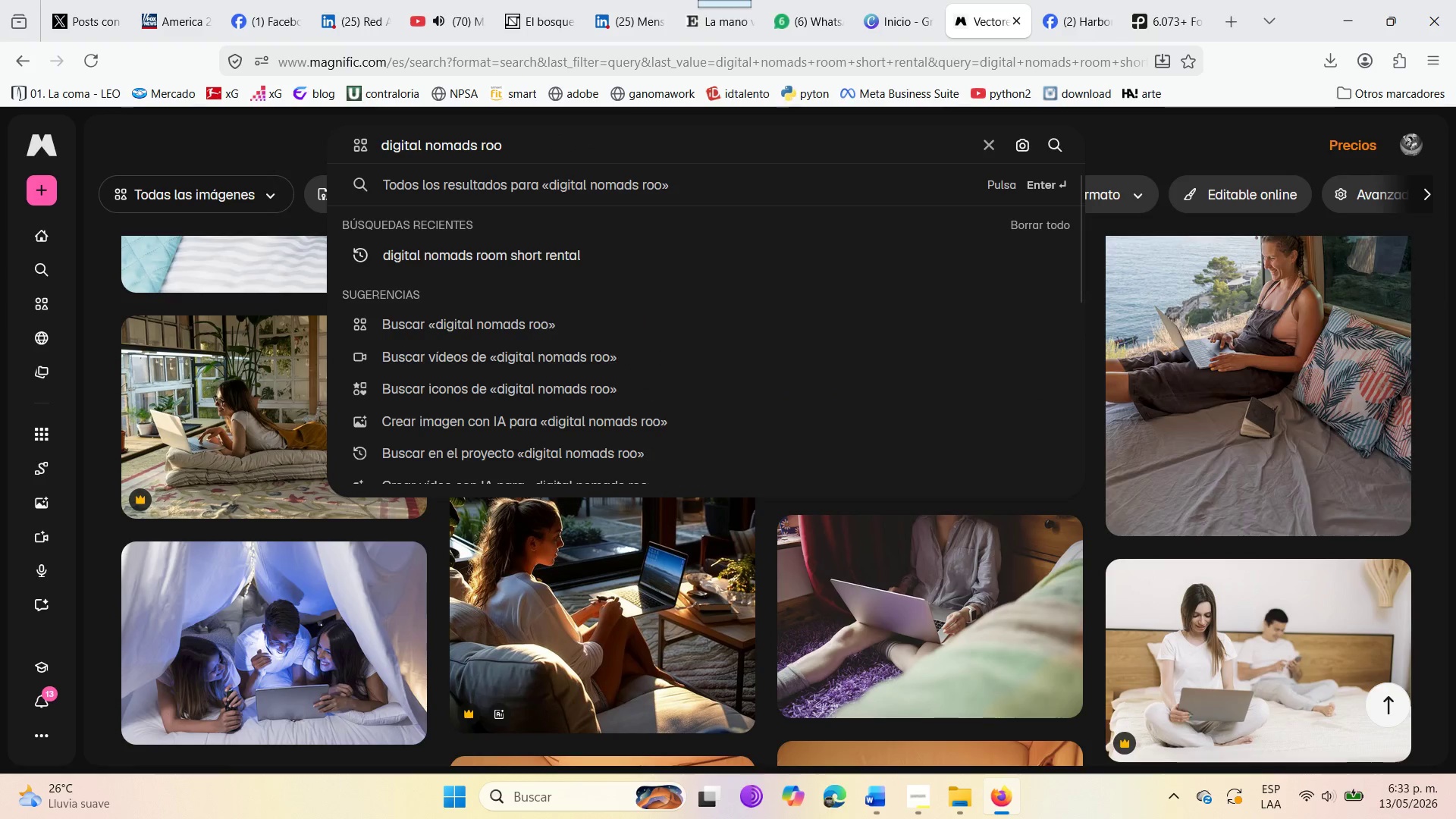 
key(Comma)
 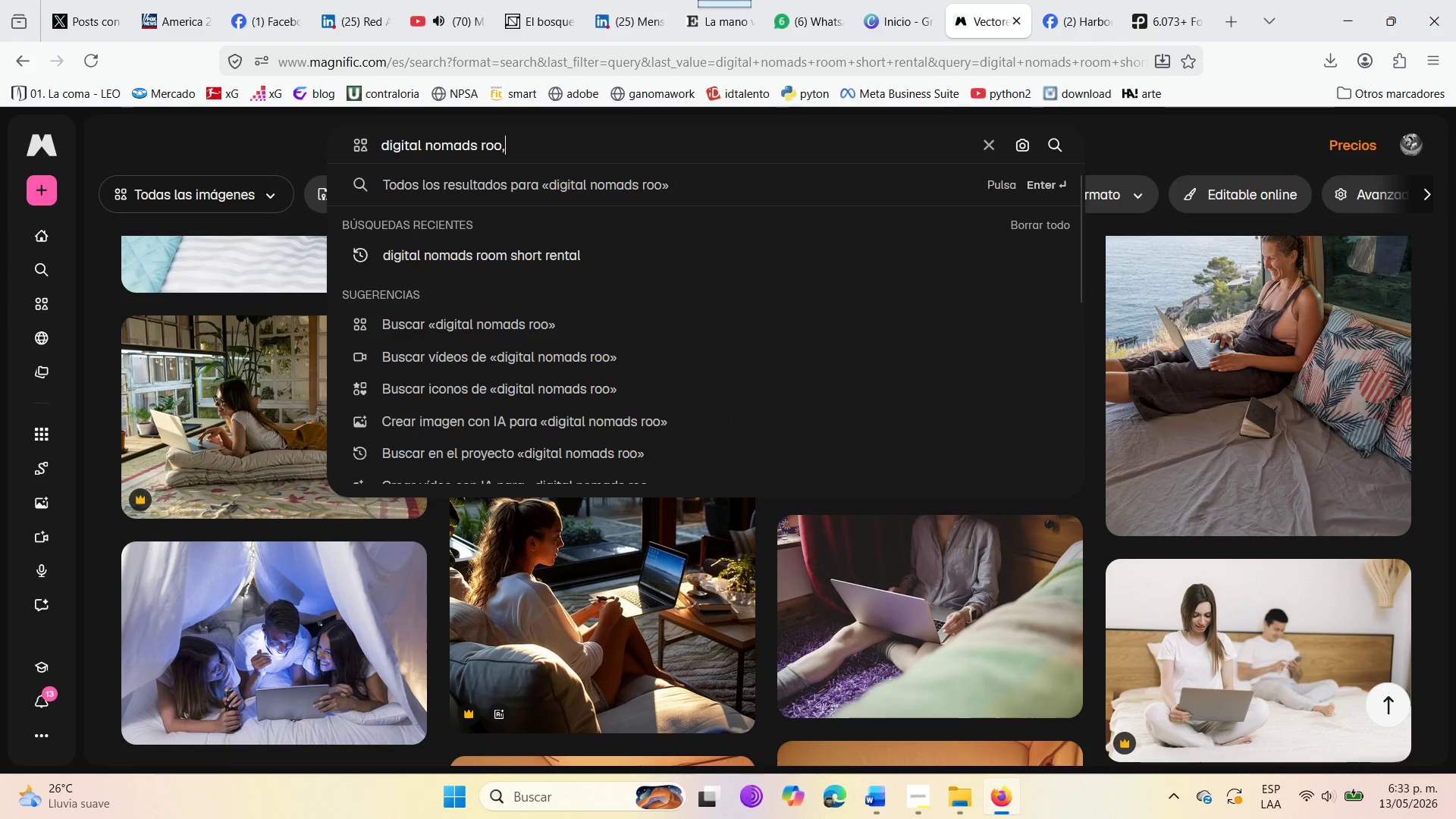 
key(Backspace)
 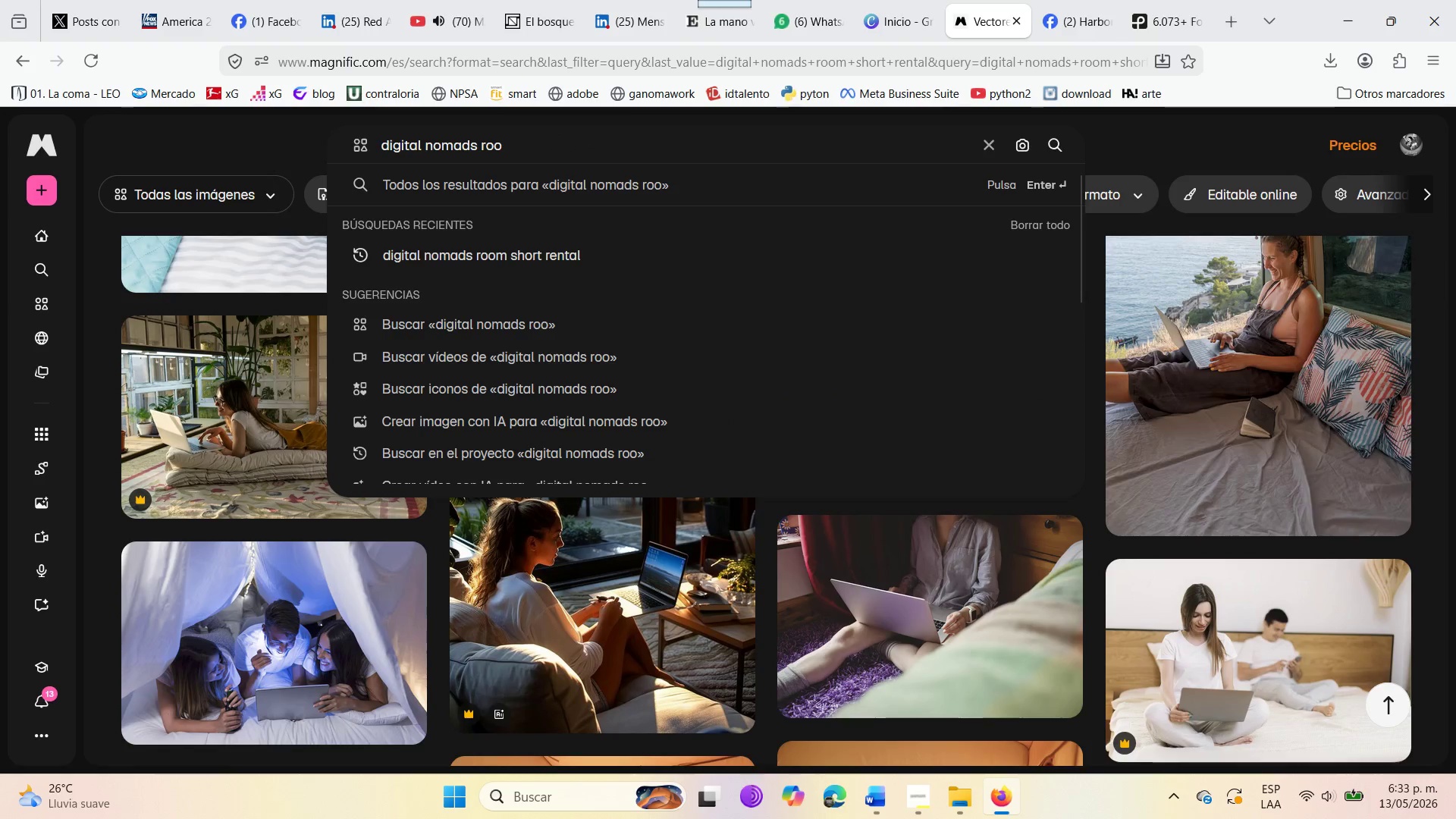 
key(M)
 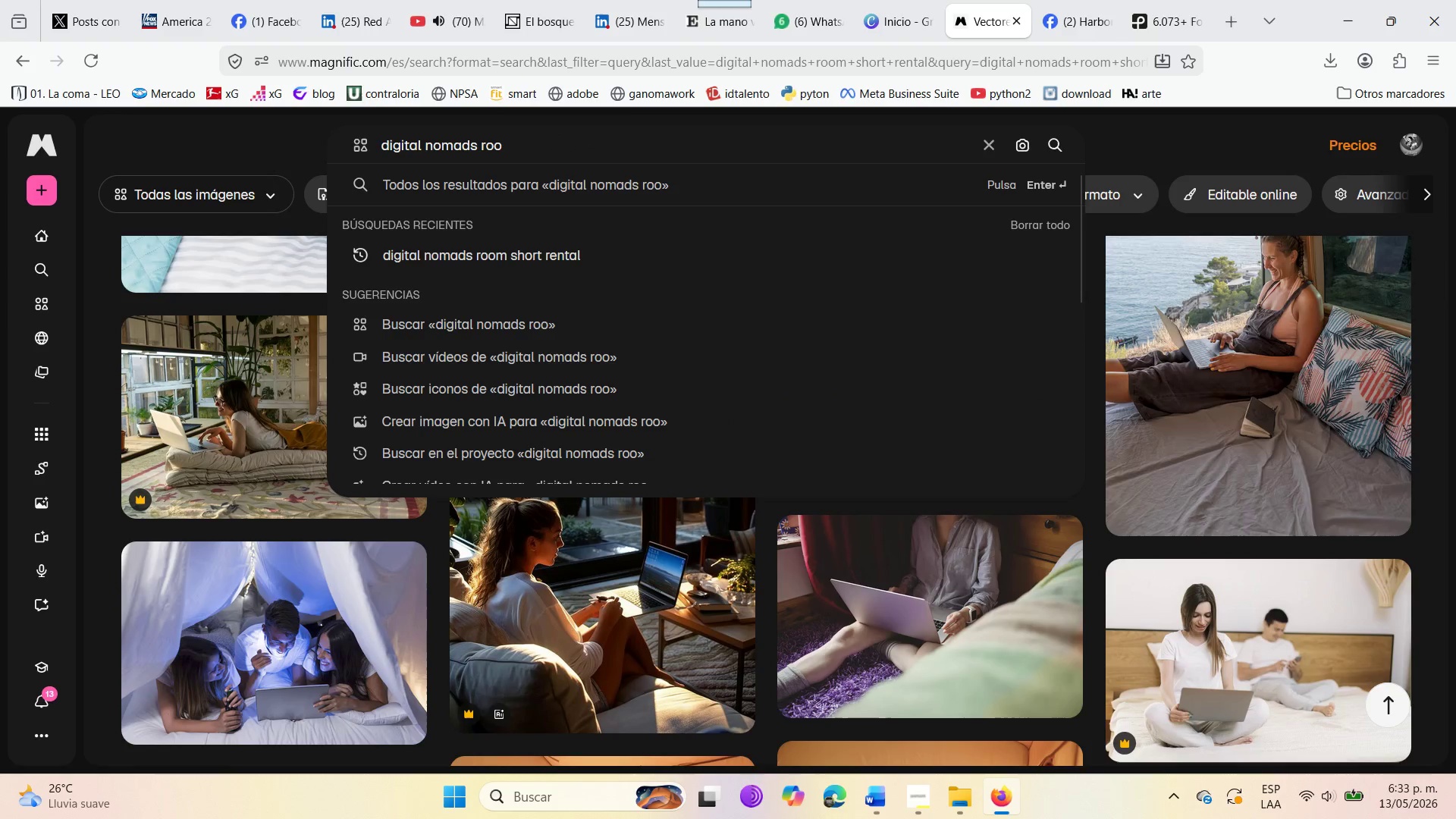 
key(Space)
 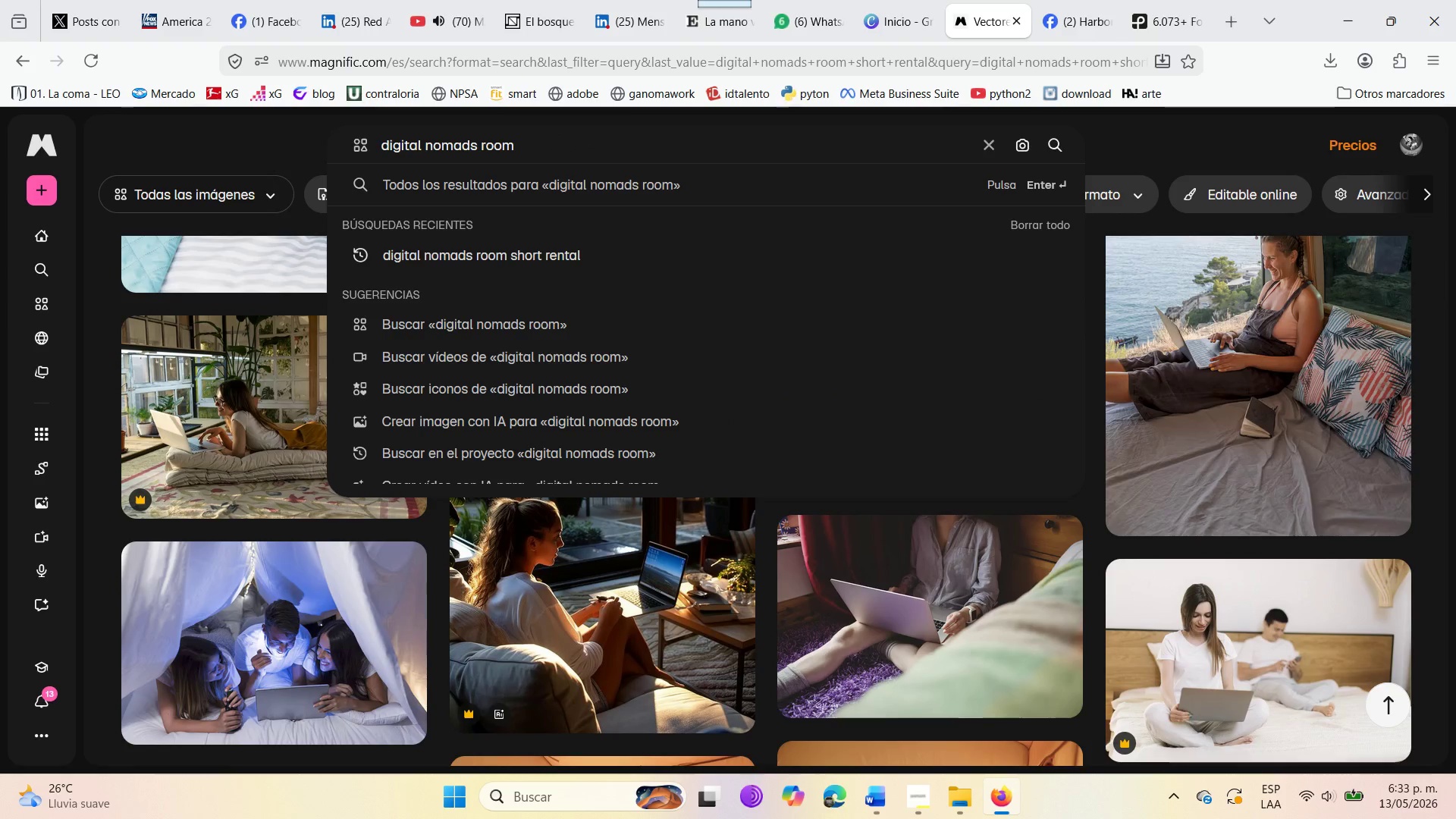 
wait(8.08)
 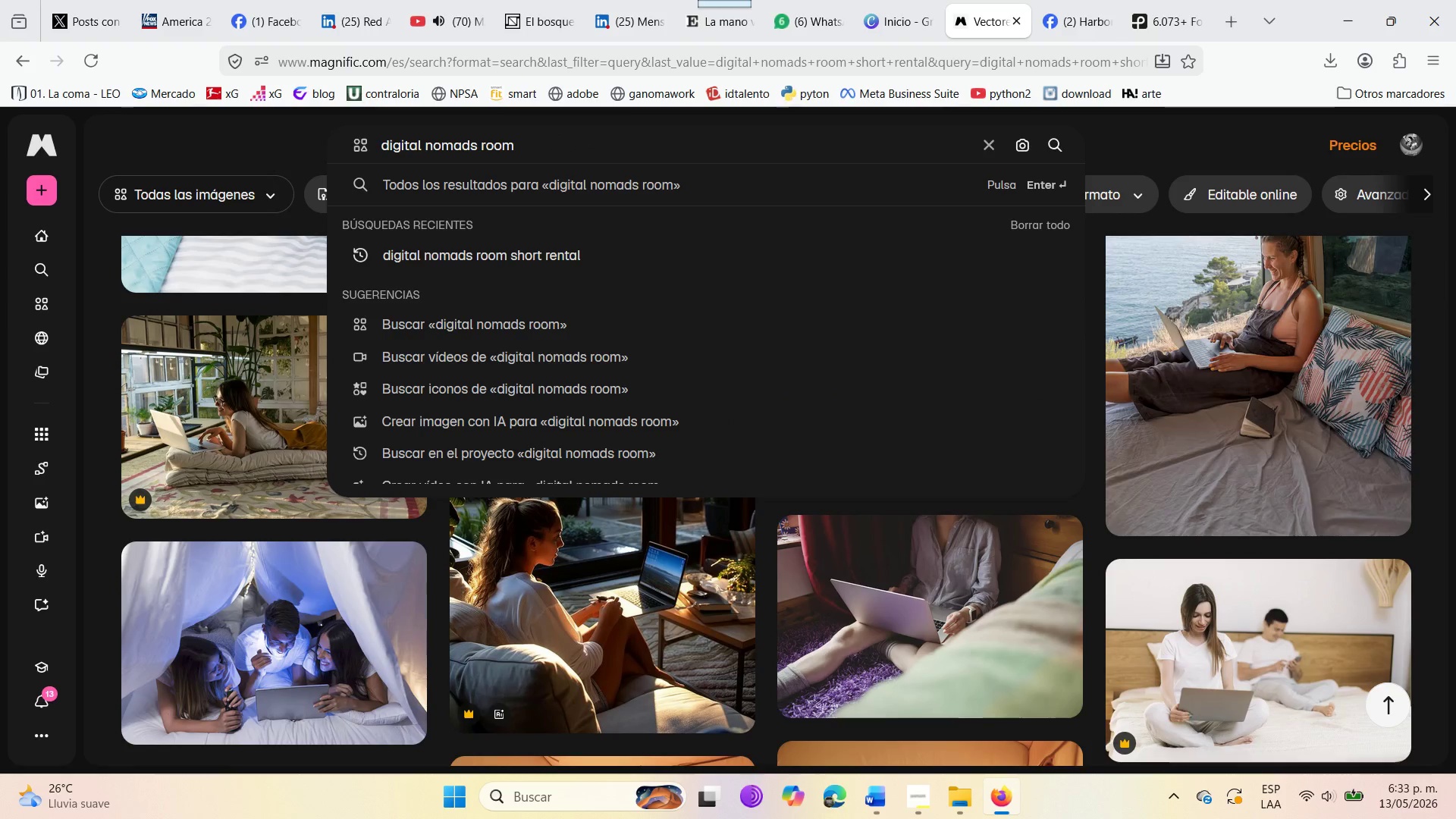 
type(desk lamp)
 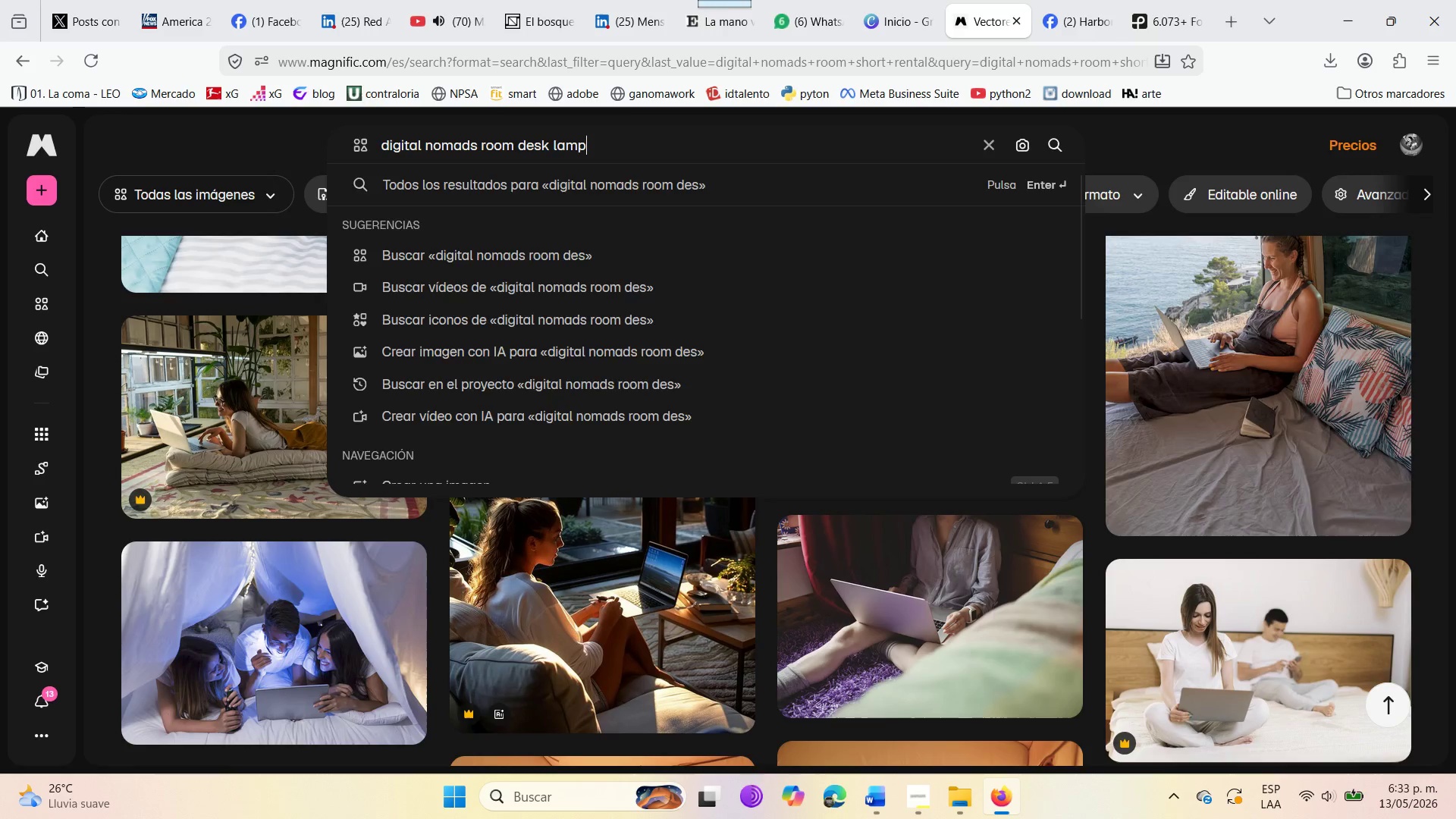 
key(Enter)
 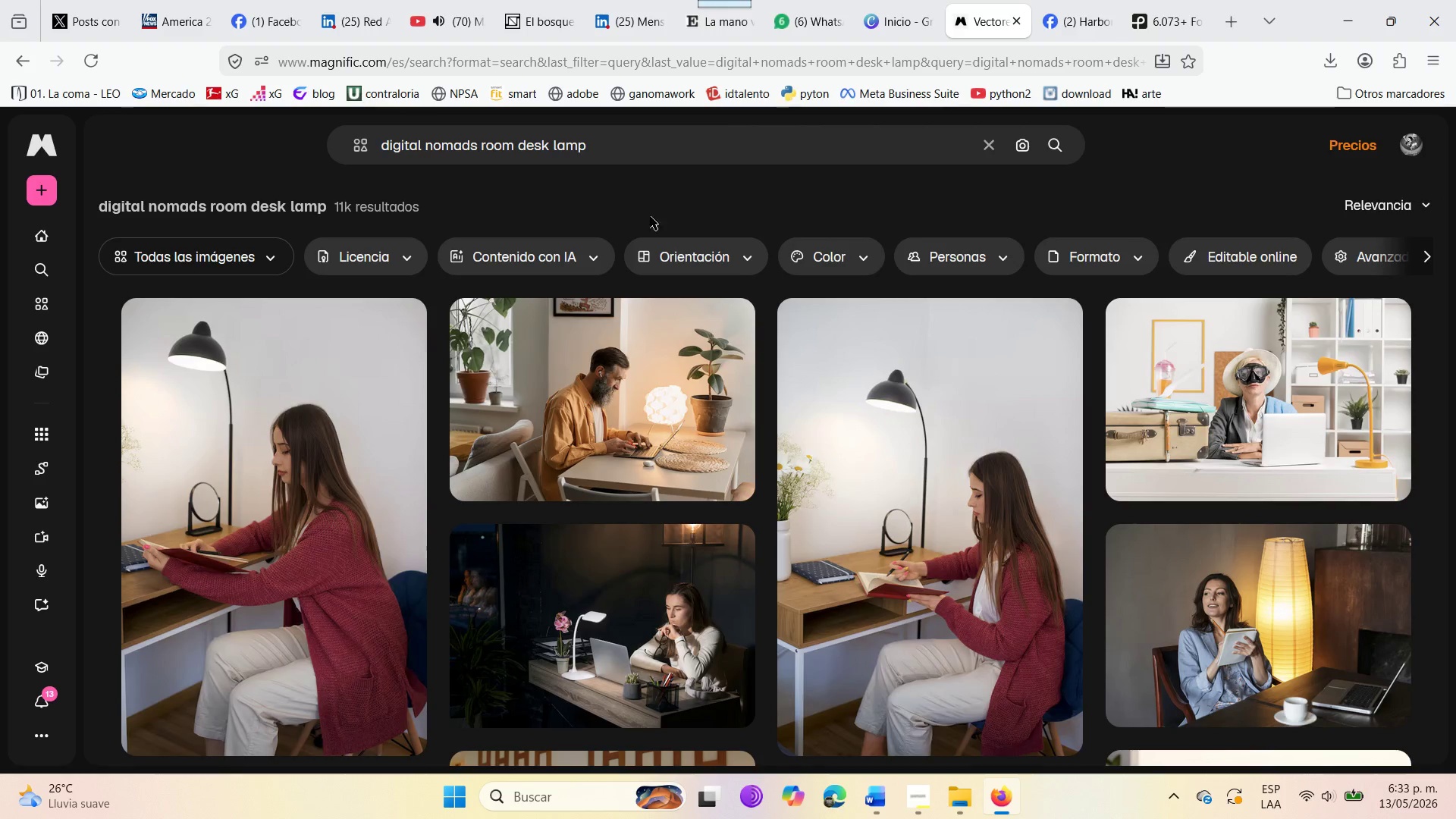 
wait(10.14)
 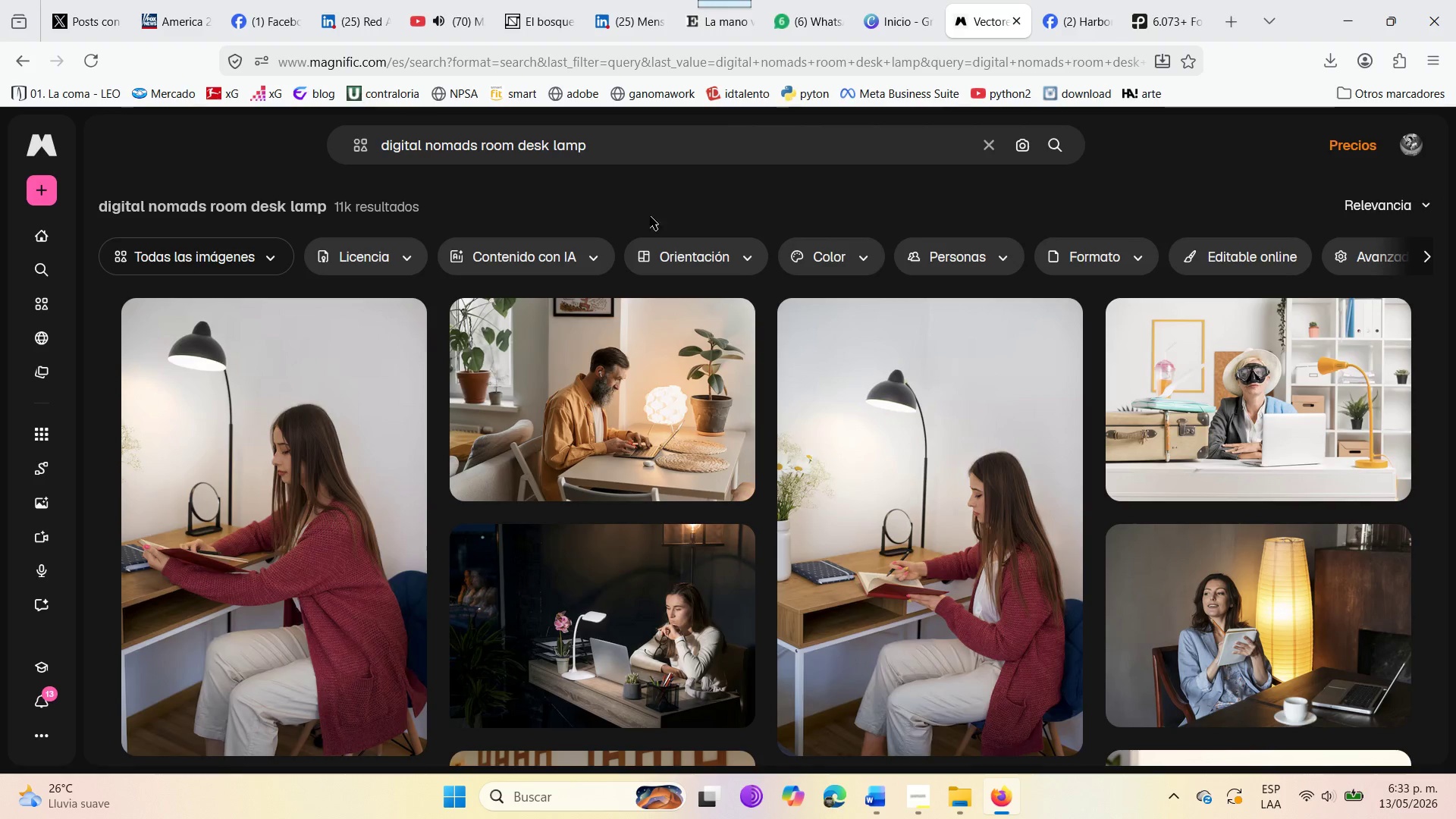 
scroll: coordinate [451, 450], scroll_direction: down, amount: 15.0
 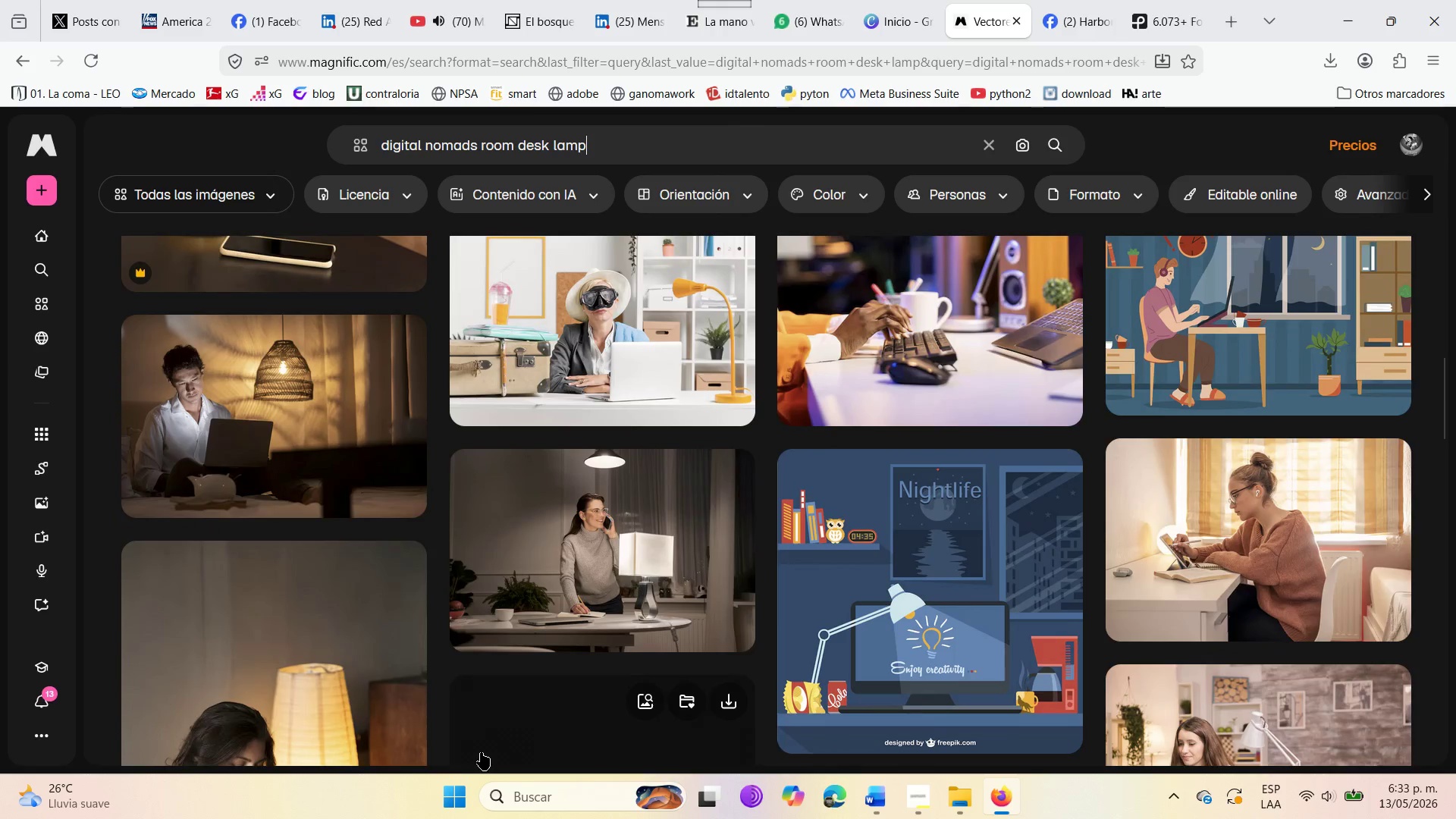 
mouse_move([518, 708])
 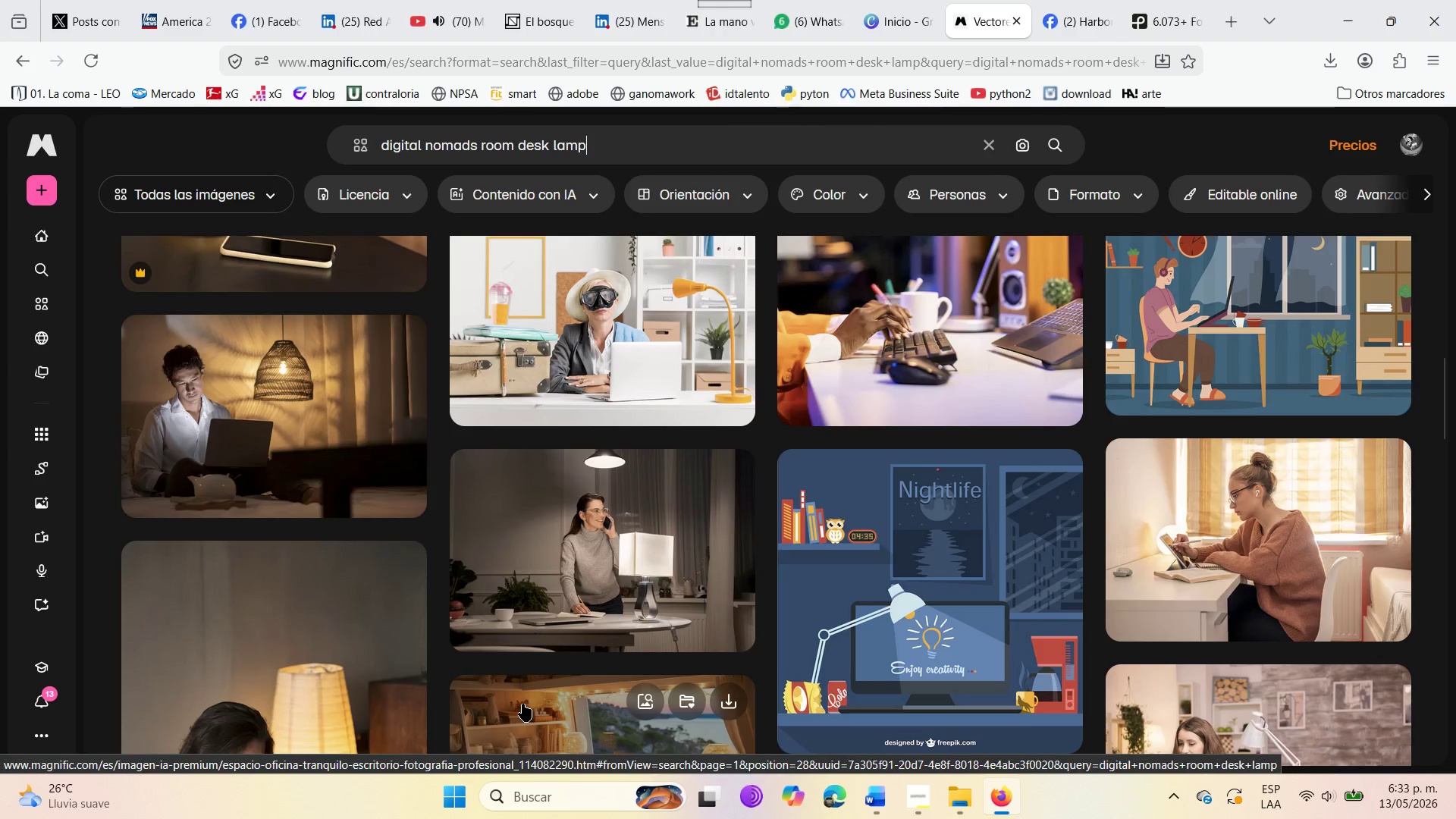 
scroll: coordinate [522, 704], scroll_direction: up, amount: 2.0
 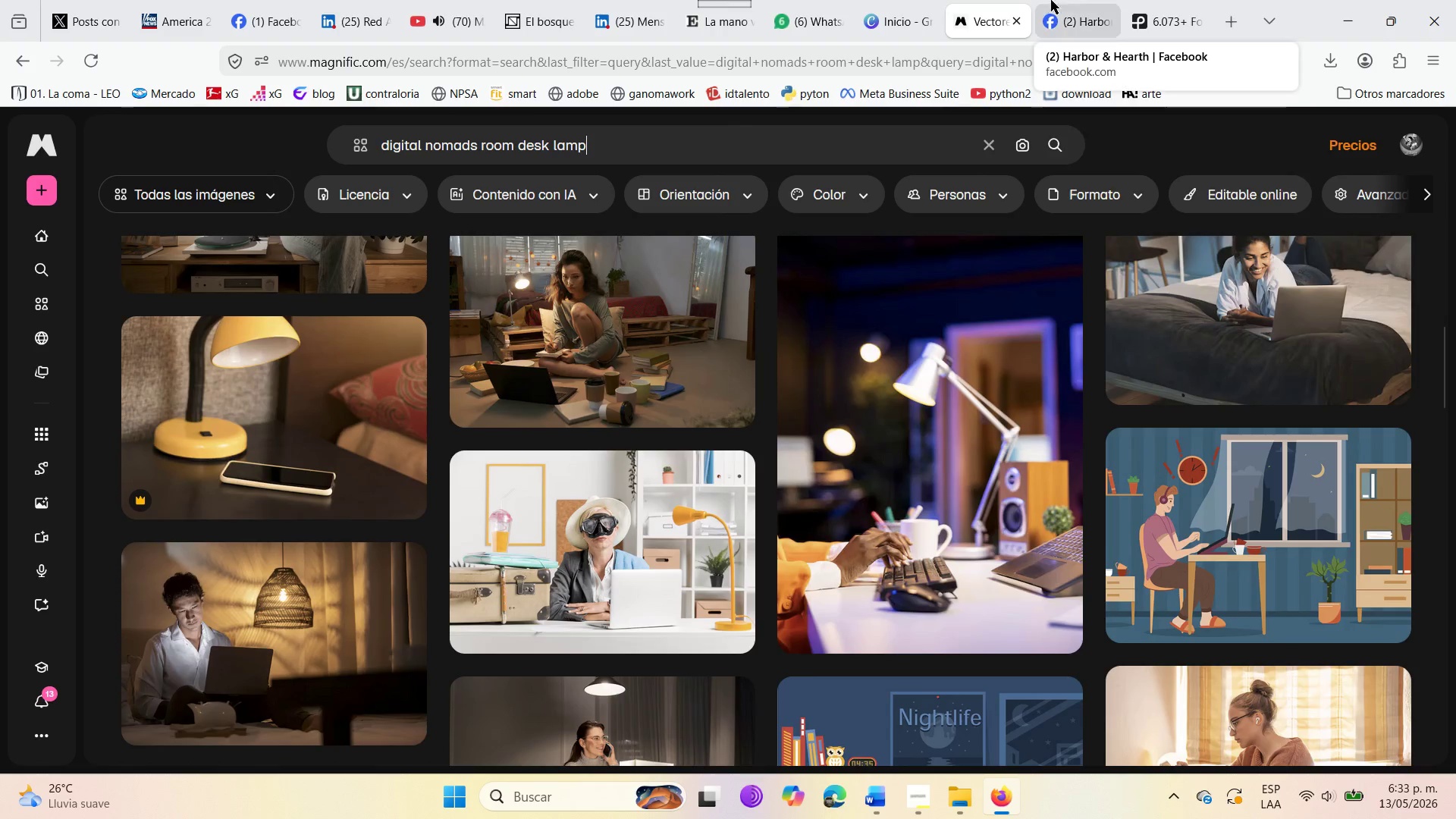 
left_click([1083, 1])
 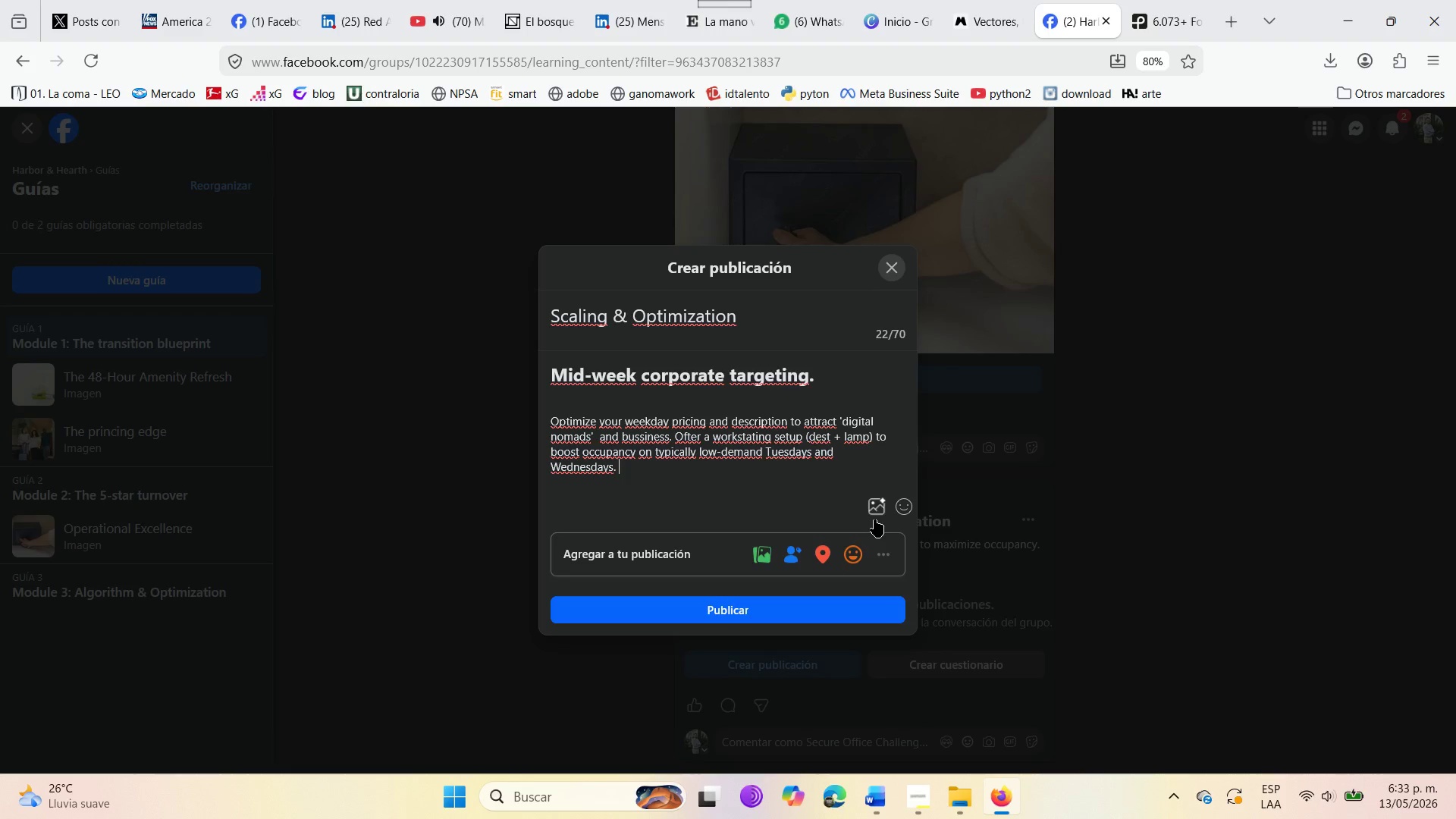 
left_click([882, 509])
 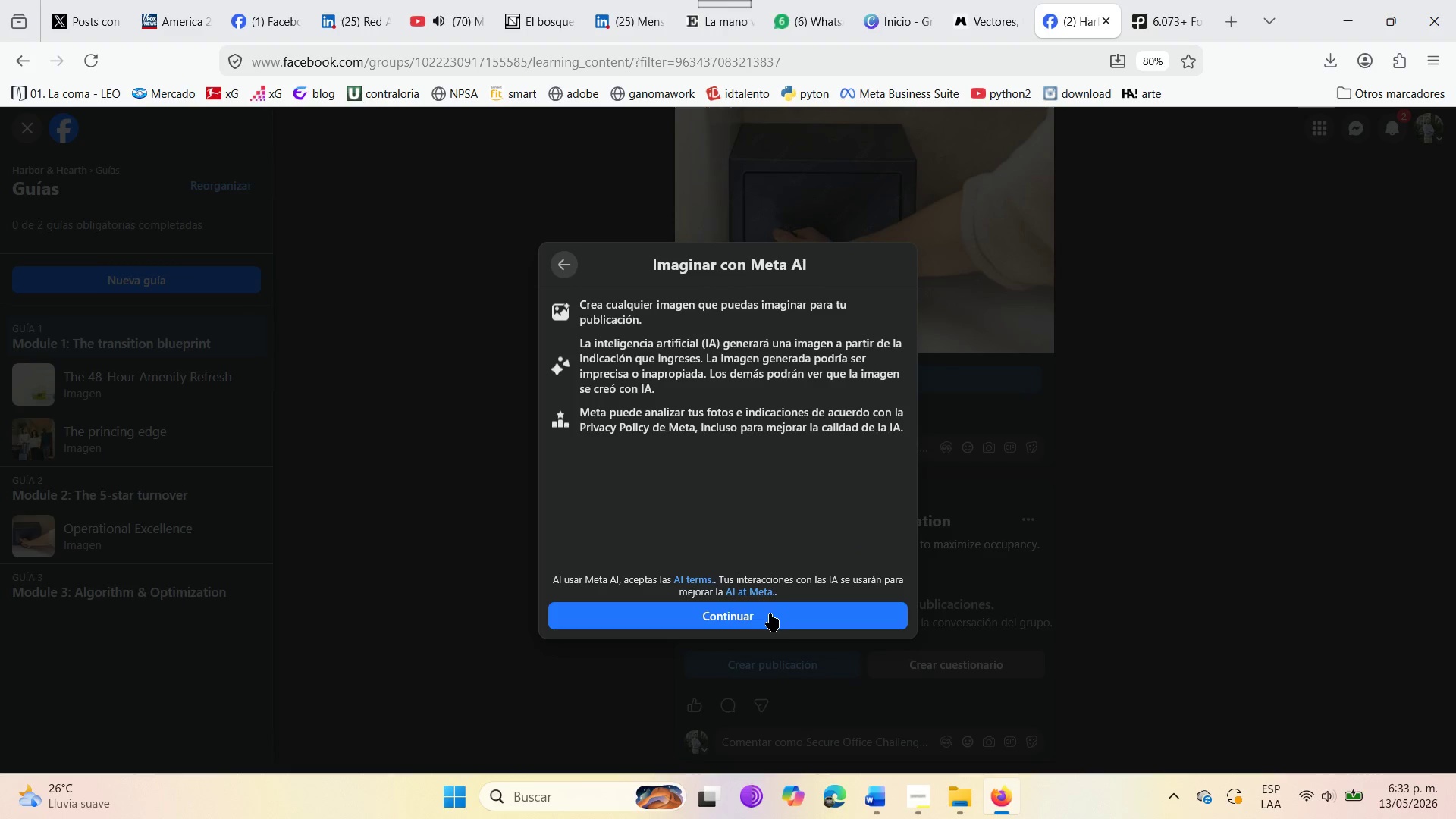 
left_click([1179, 0])
 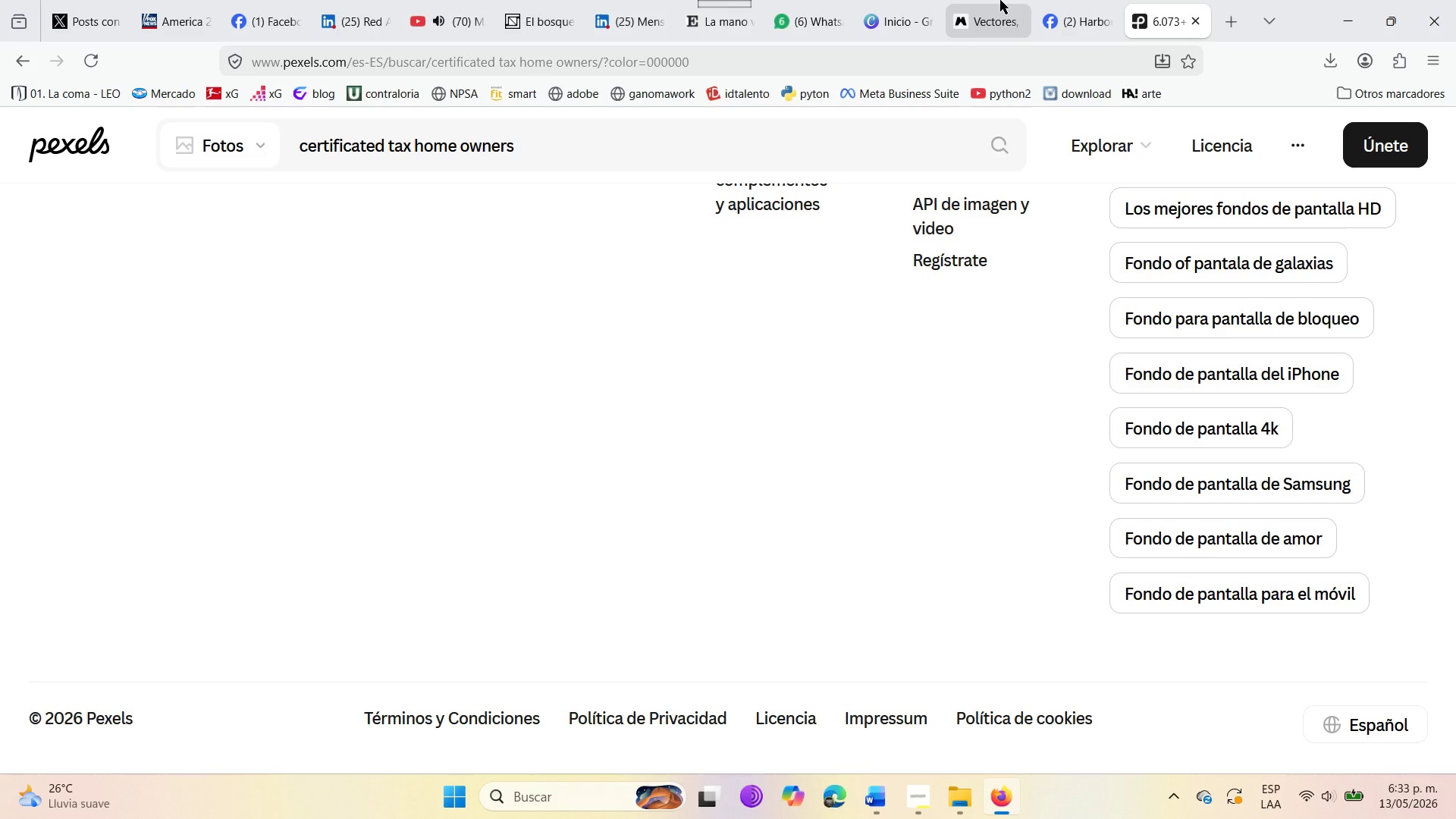 
left_click([978, 0])
 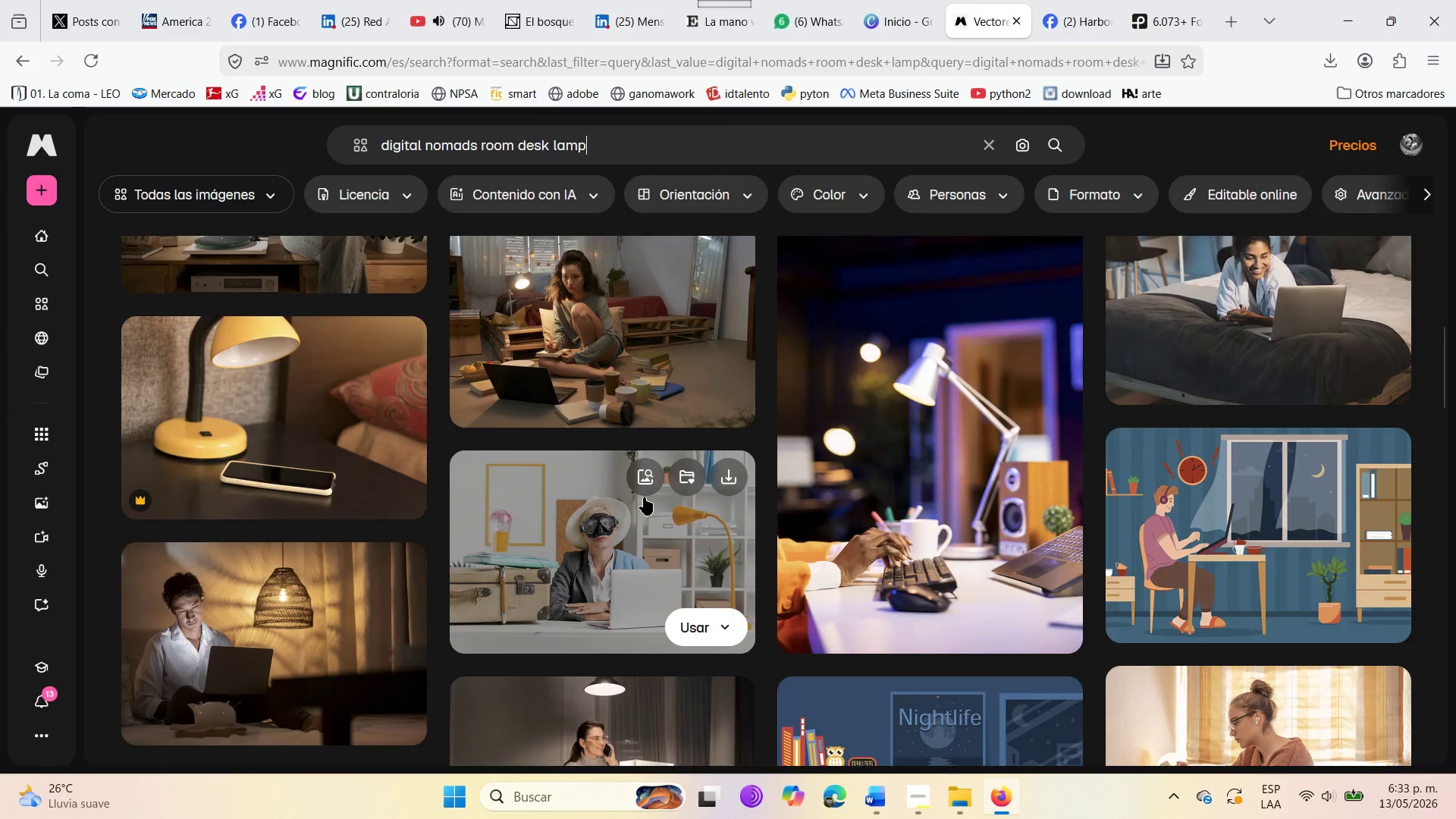 
scroll: coordinate [644, 497], scroll_direction: up, amount: 2.0
 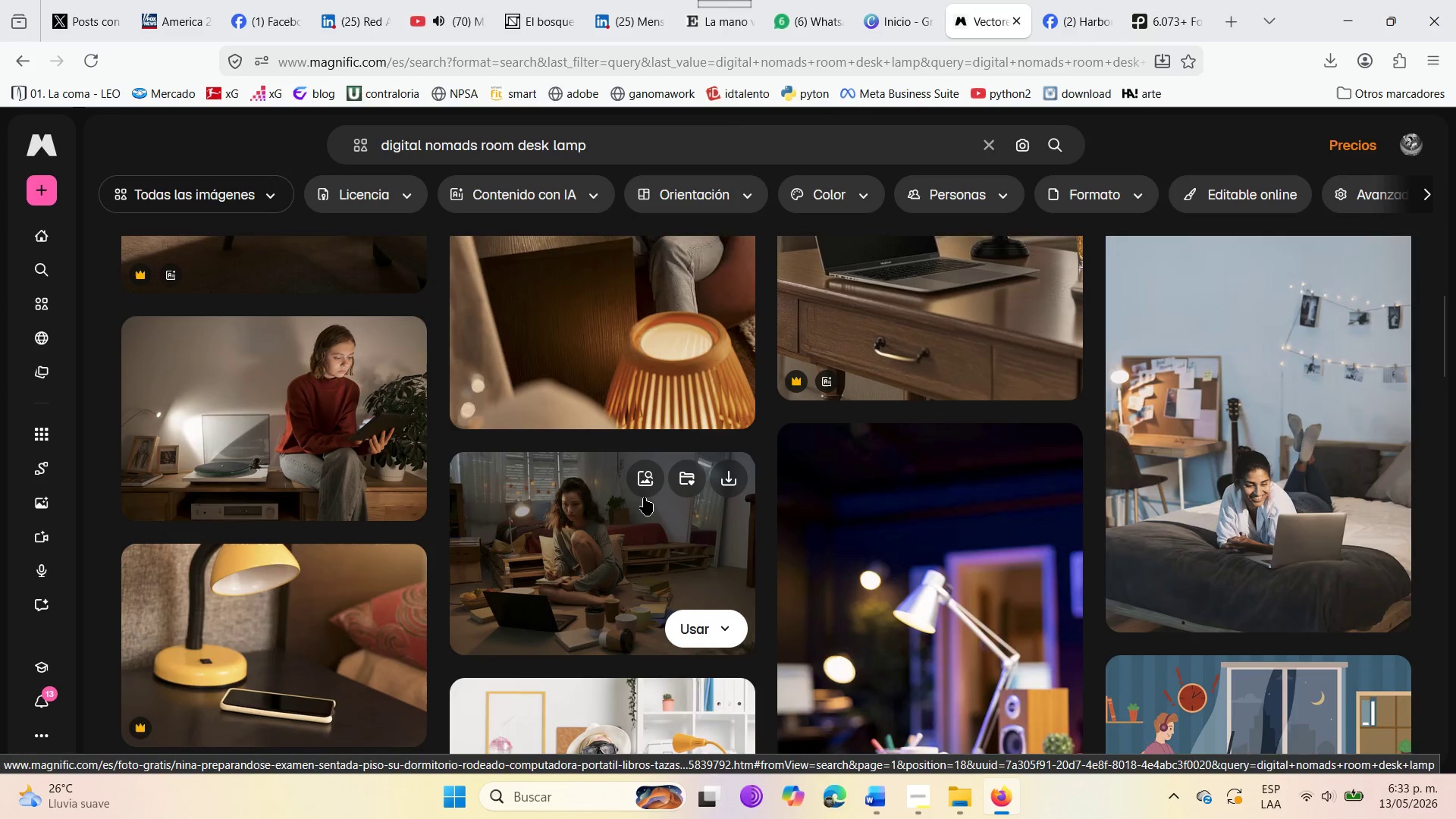 
scroll: coordinate [439, 612], scroll_direction: down, amount: 23.0
 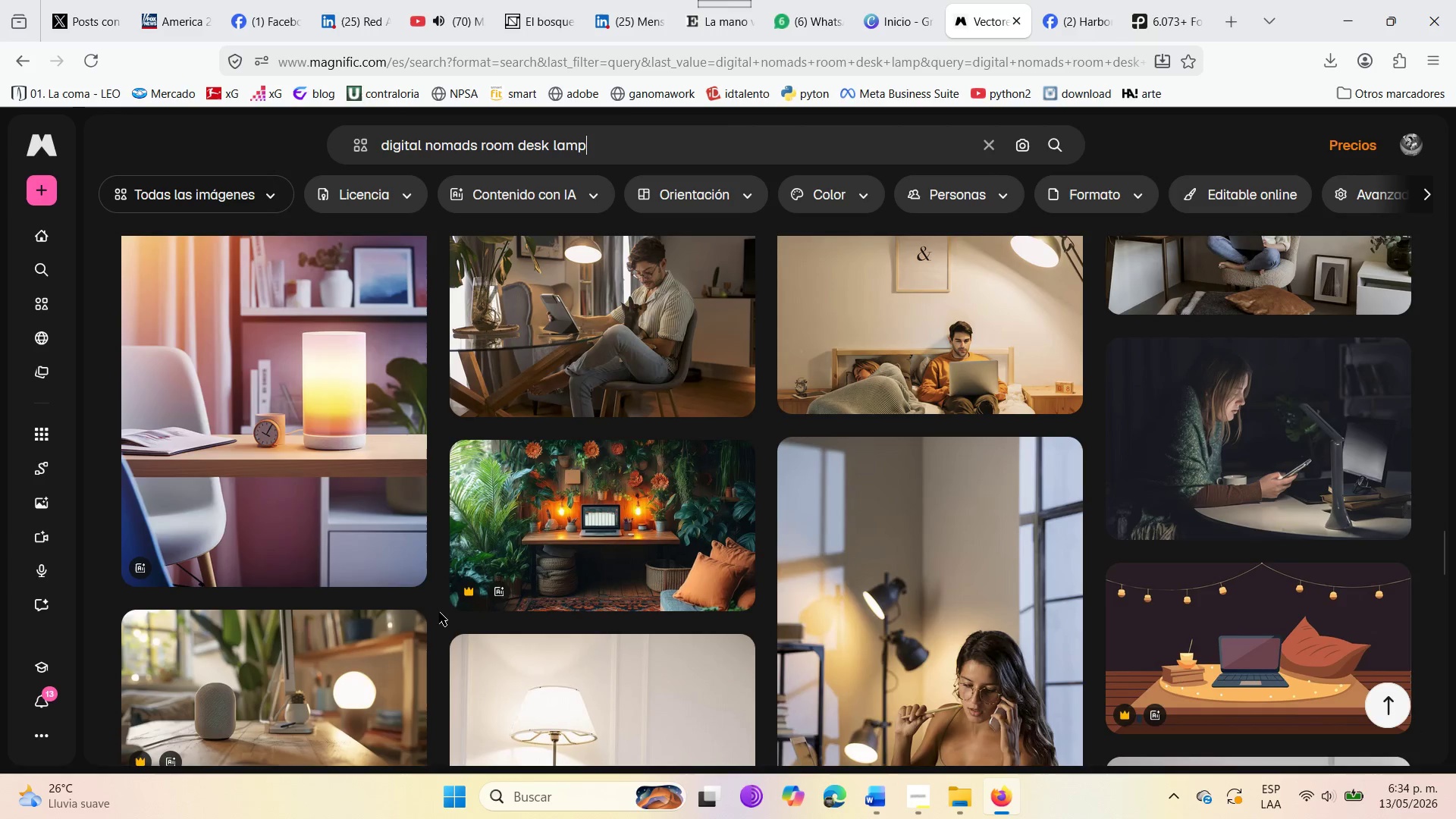 
scroll: coordinate [439, 612], scroll_direction: up, amount: 5.0
 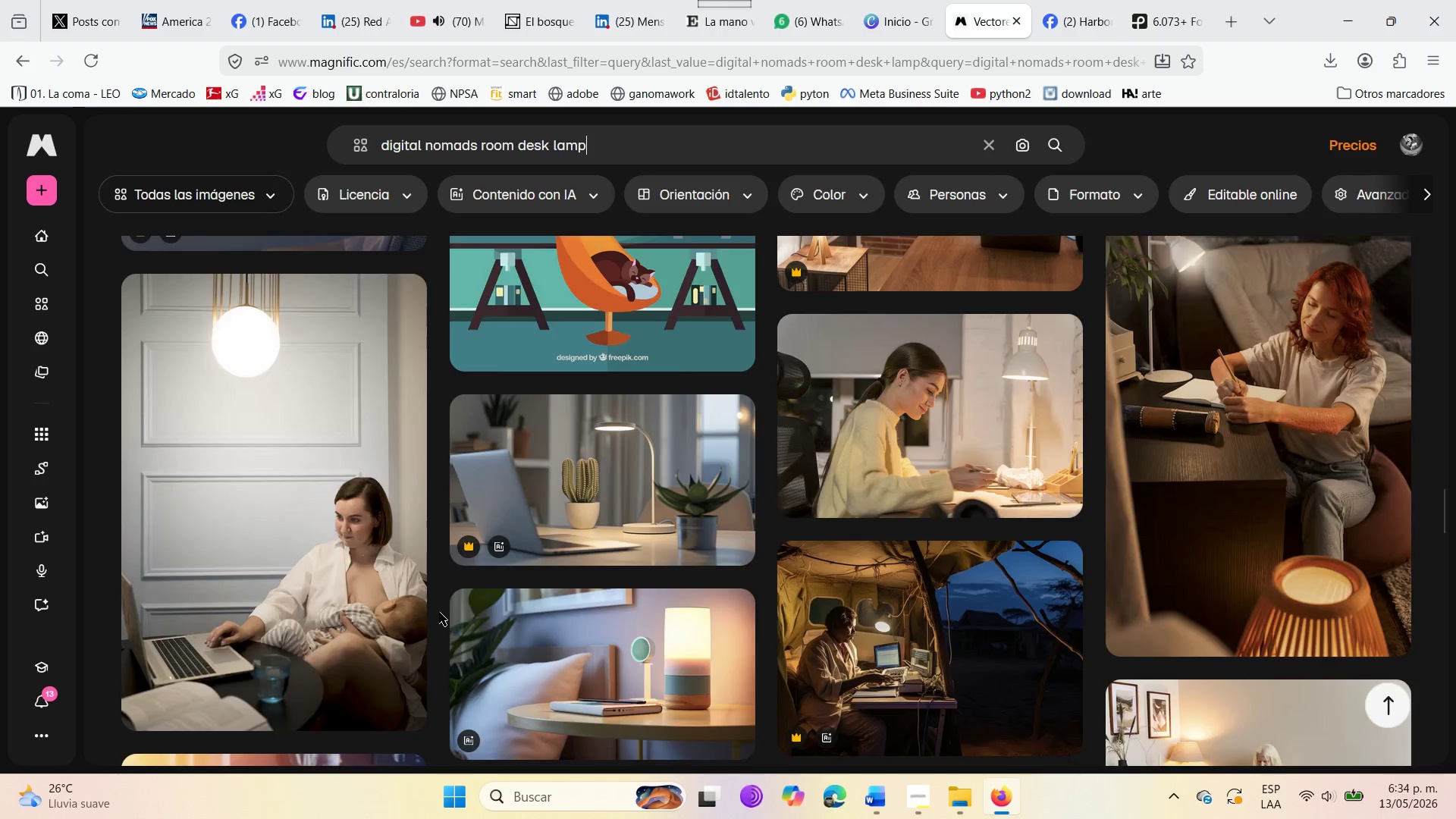 
scroll: coordinate [439, 612], scroll_direction: down, amount: 4.0
 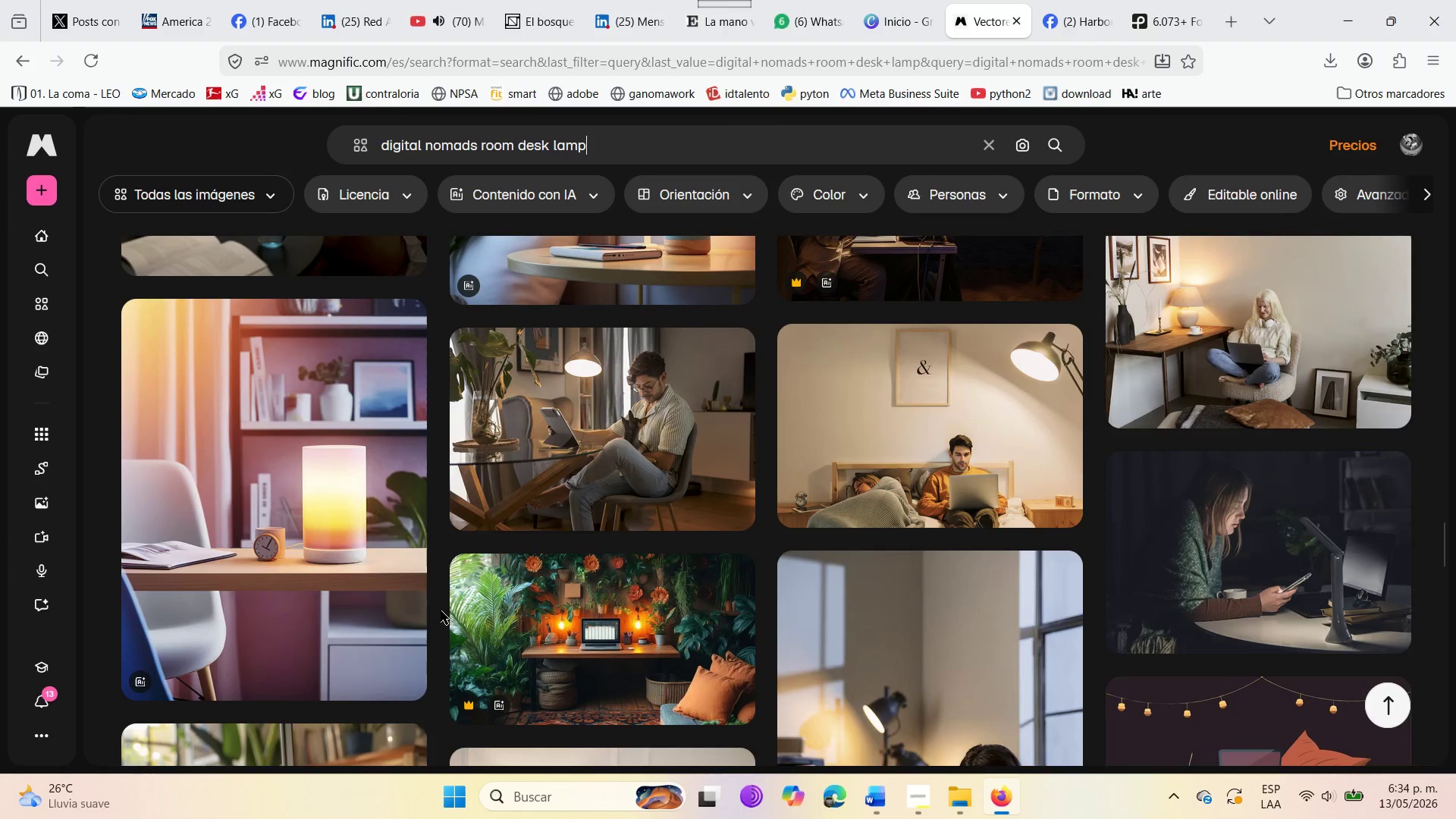 
scroll: coordinate [441, 610], scroll_direction: up, amount: 26.0
 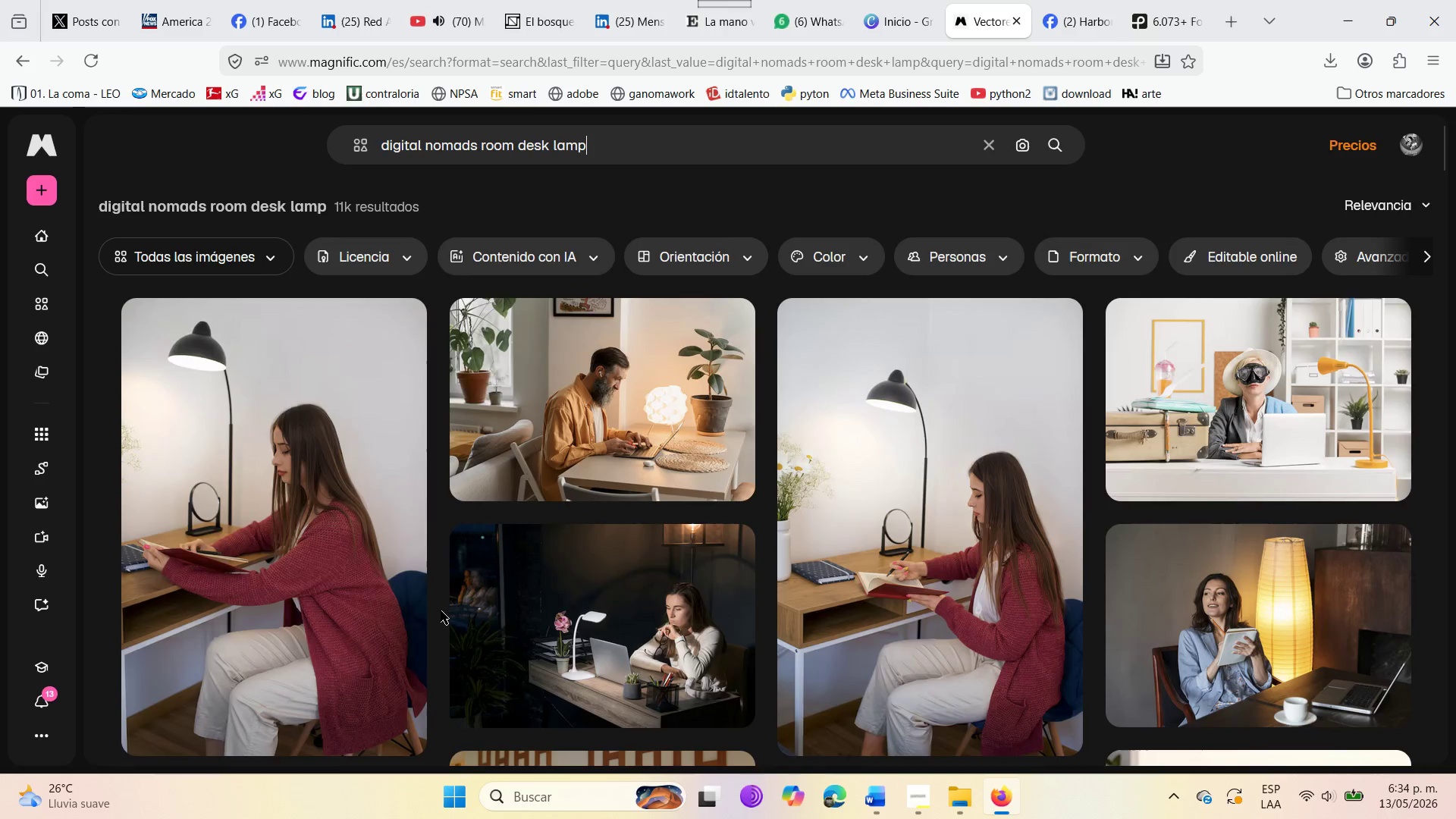 
wait(5.09)
 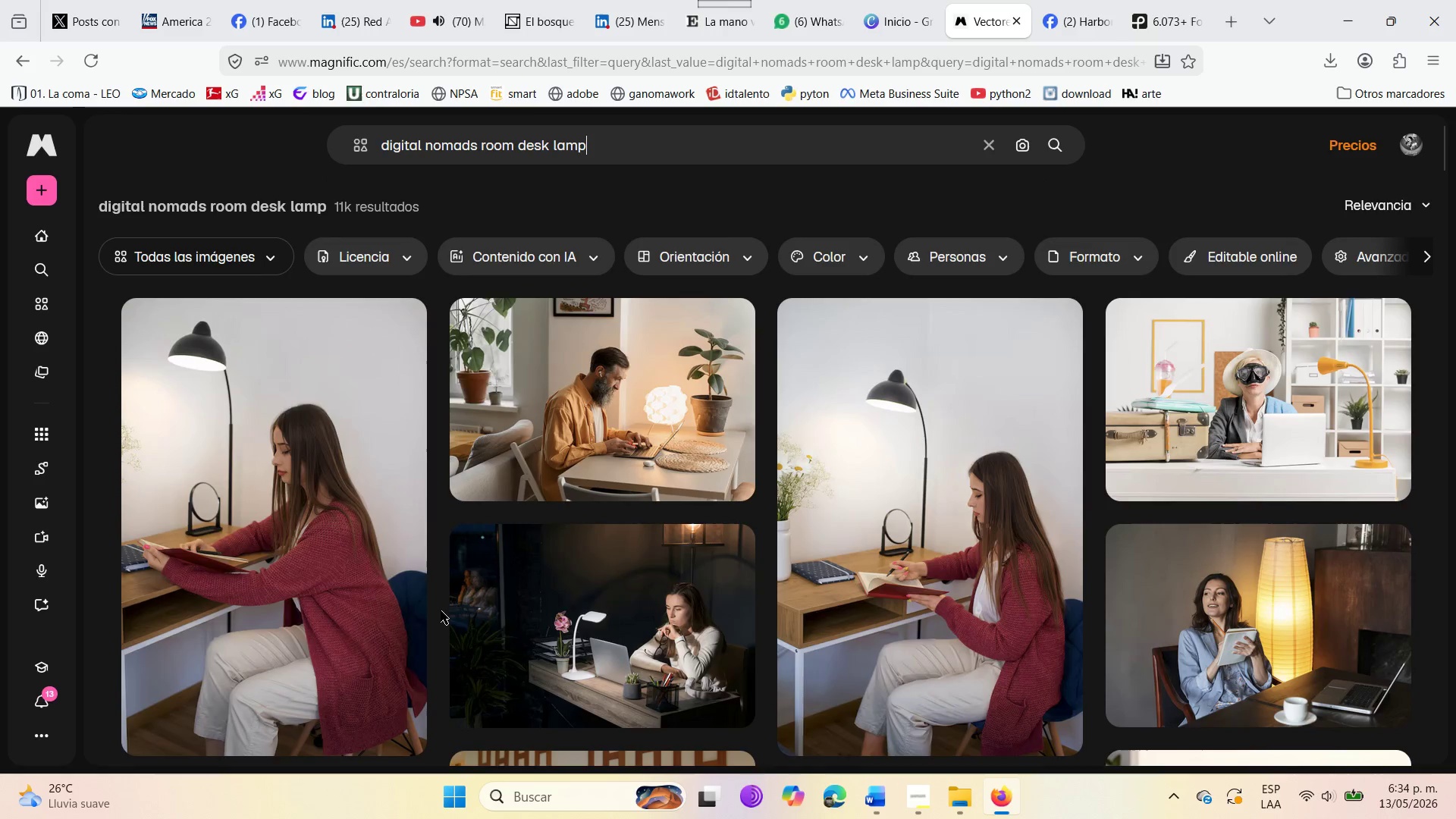 
scroll: coordinate [948, 415], scroll_direction: down, amount: 5.0
 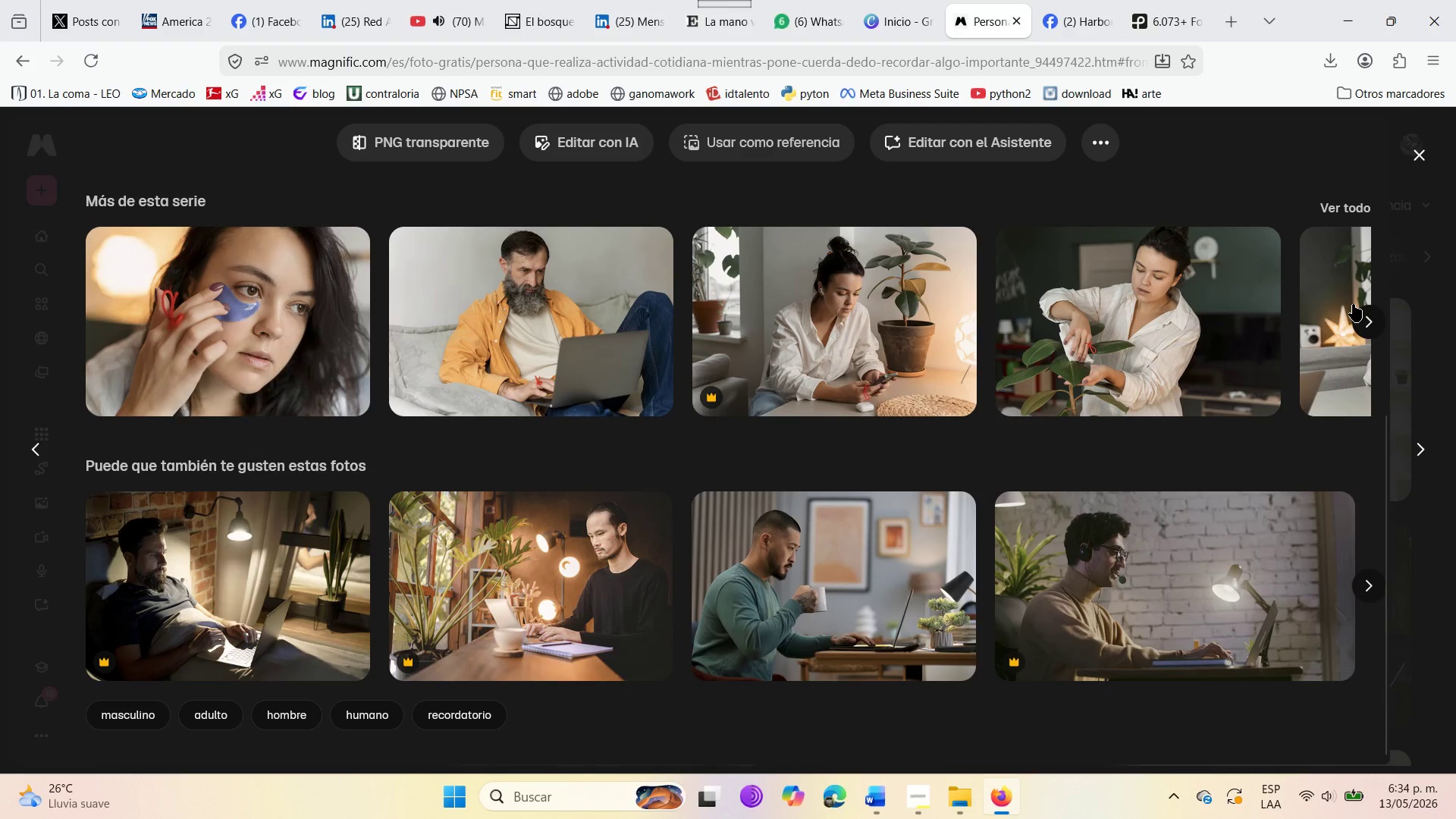 
wait(5.08)
 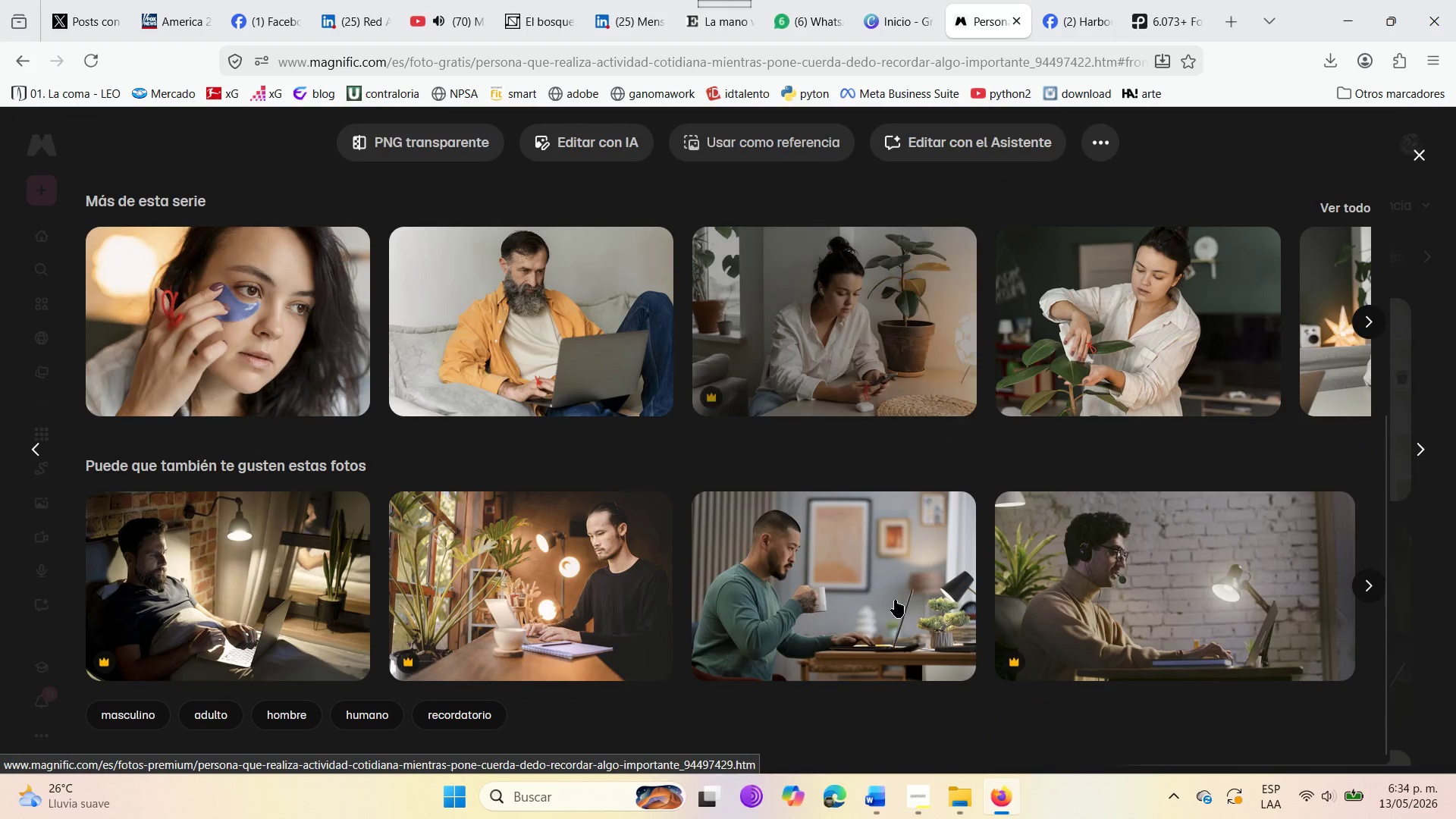 
left_click([1374, 324])
 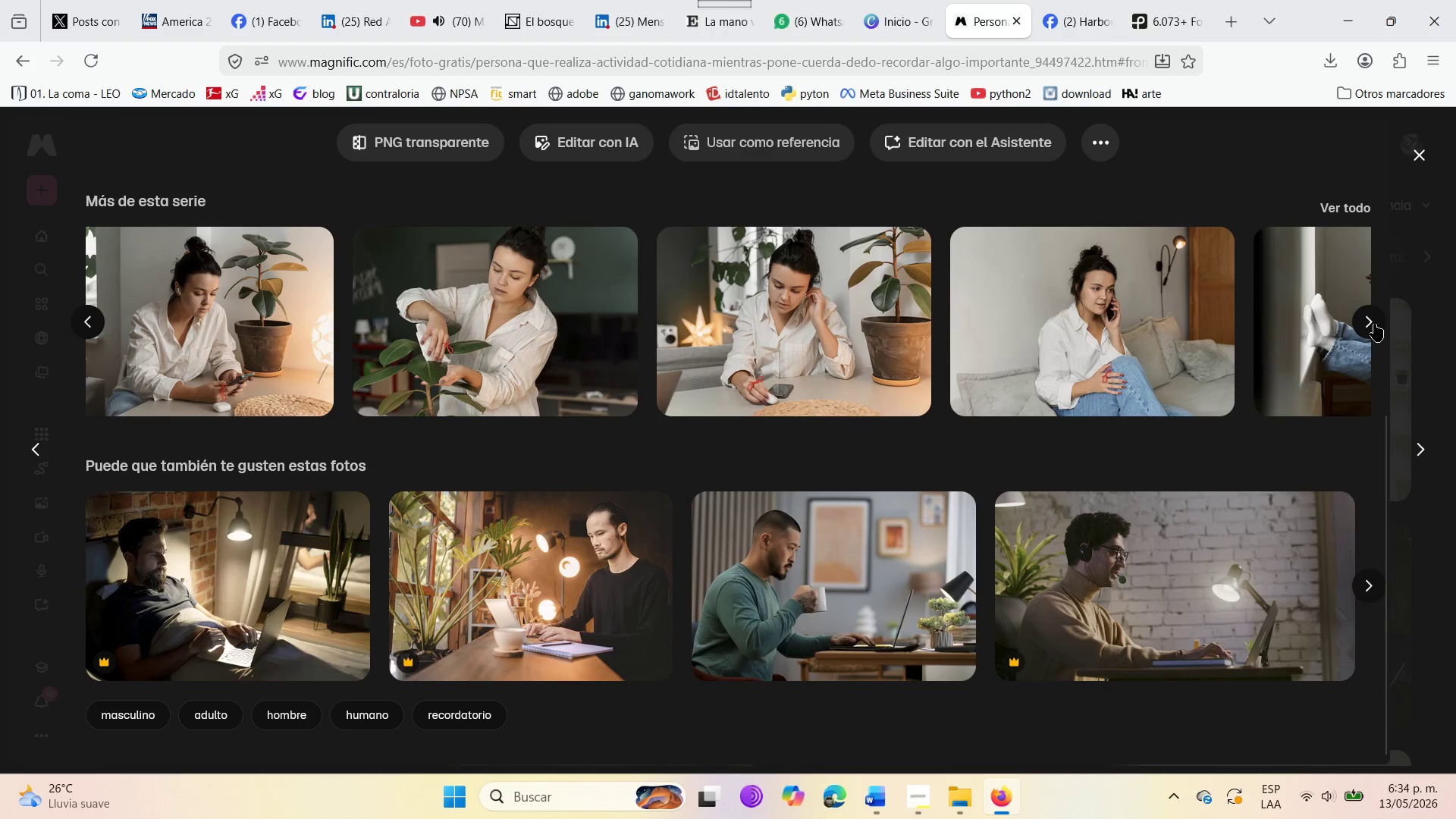 
left_click([1374, 324])
 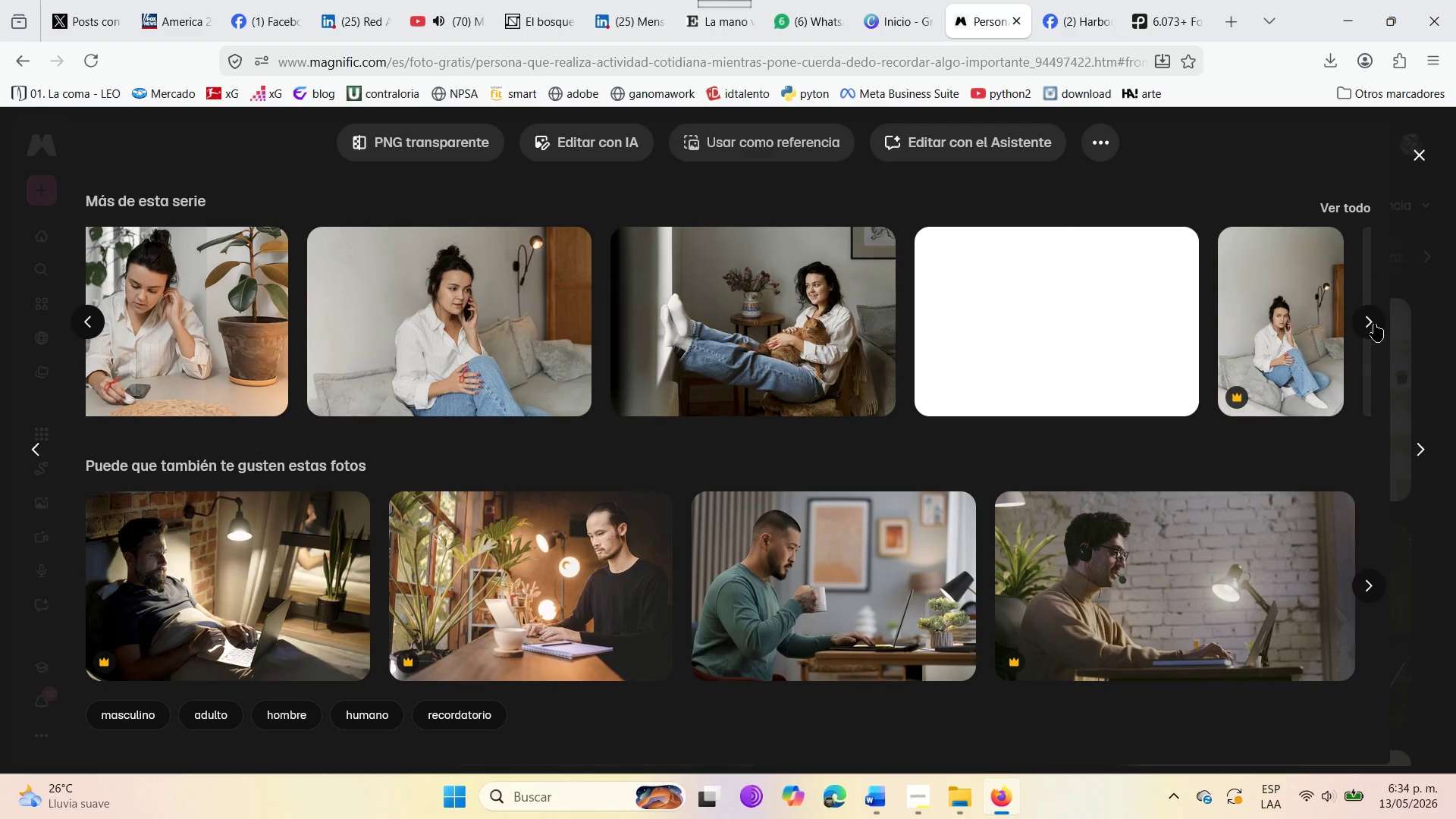 
left_click([1374, 324])
 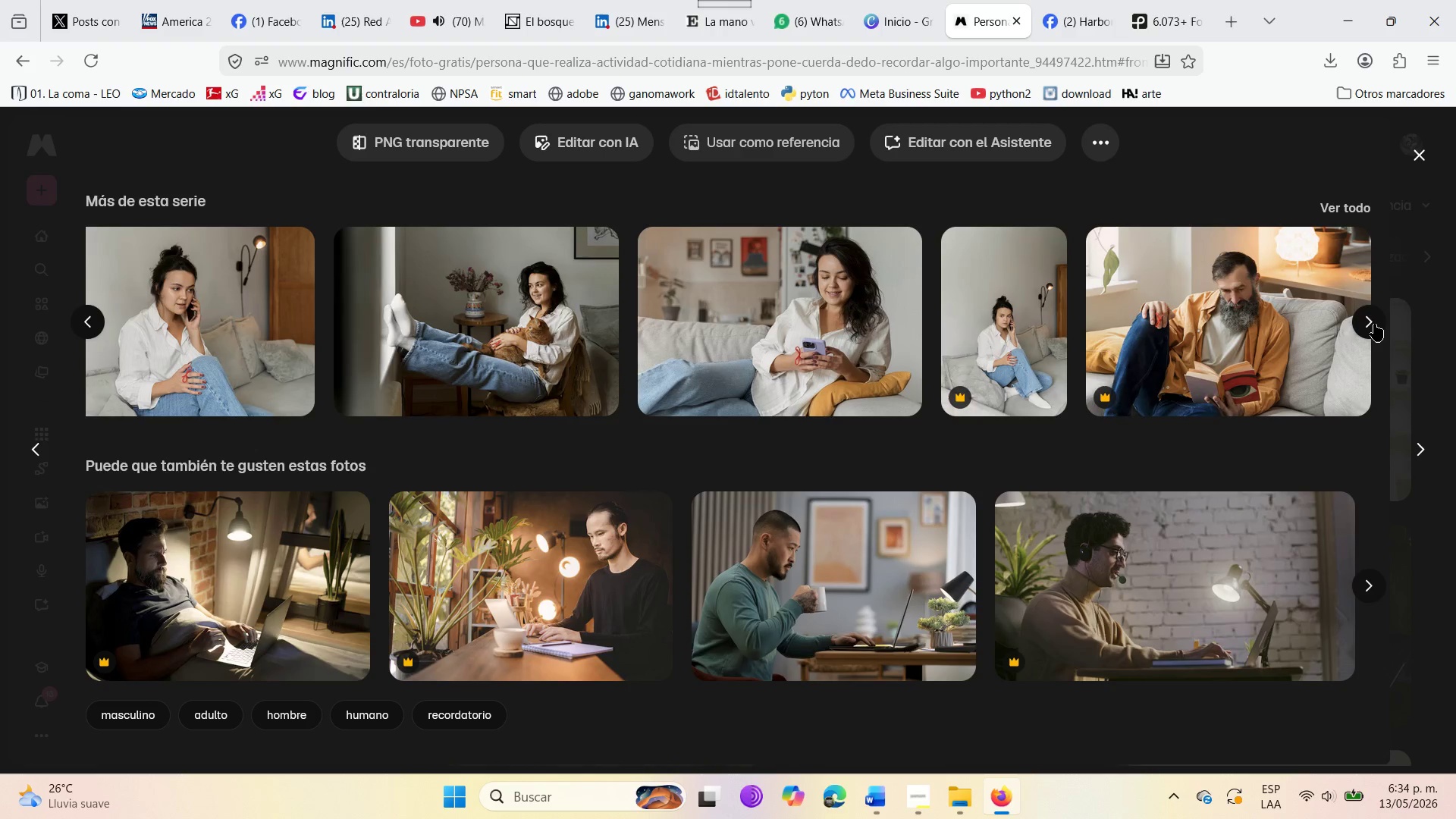 
left_click([1374, 324])
 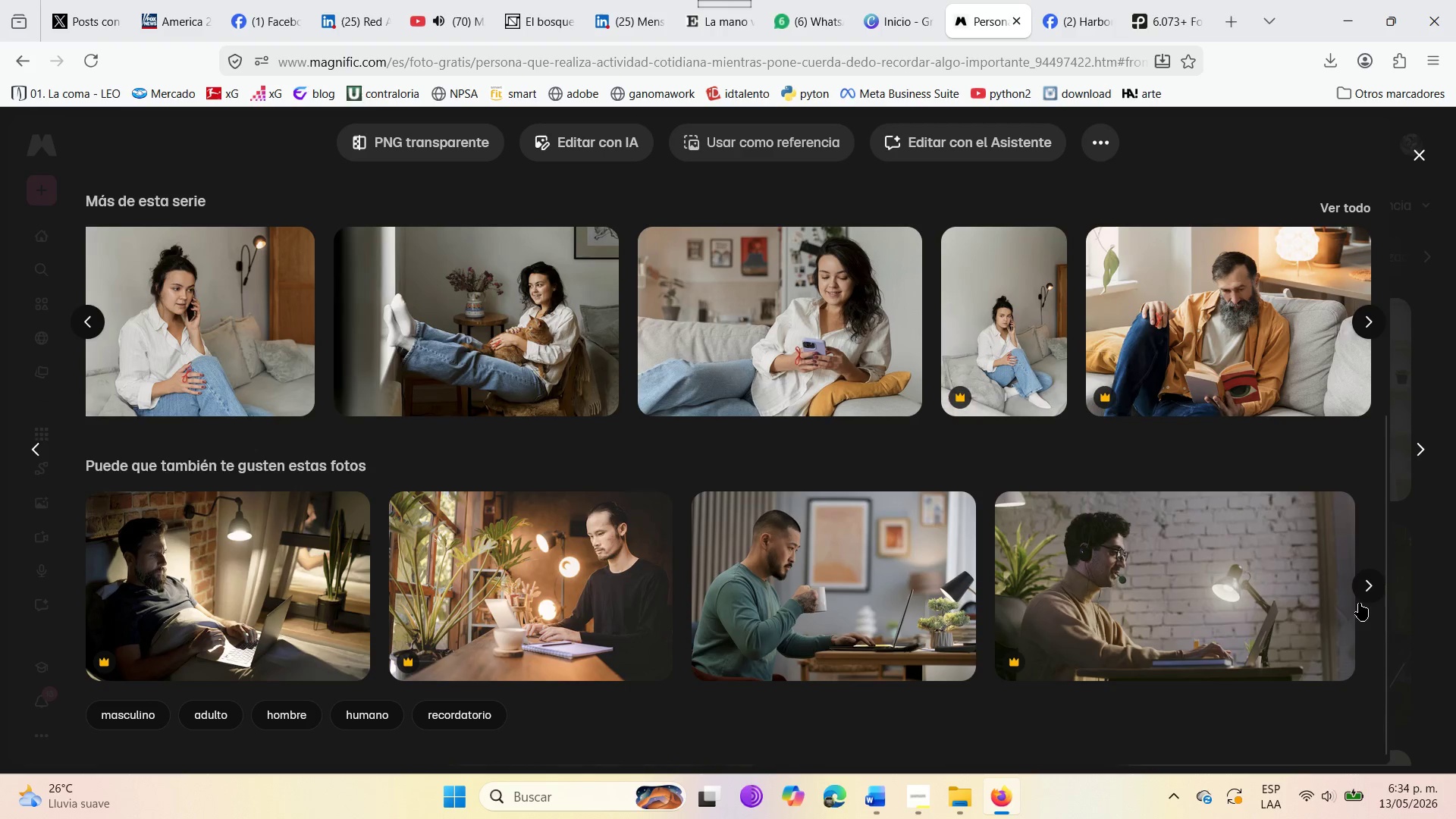 
left_click([1365, 587])
 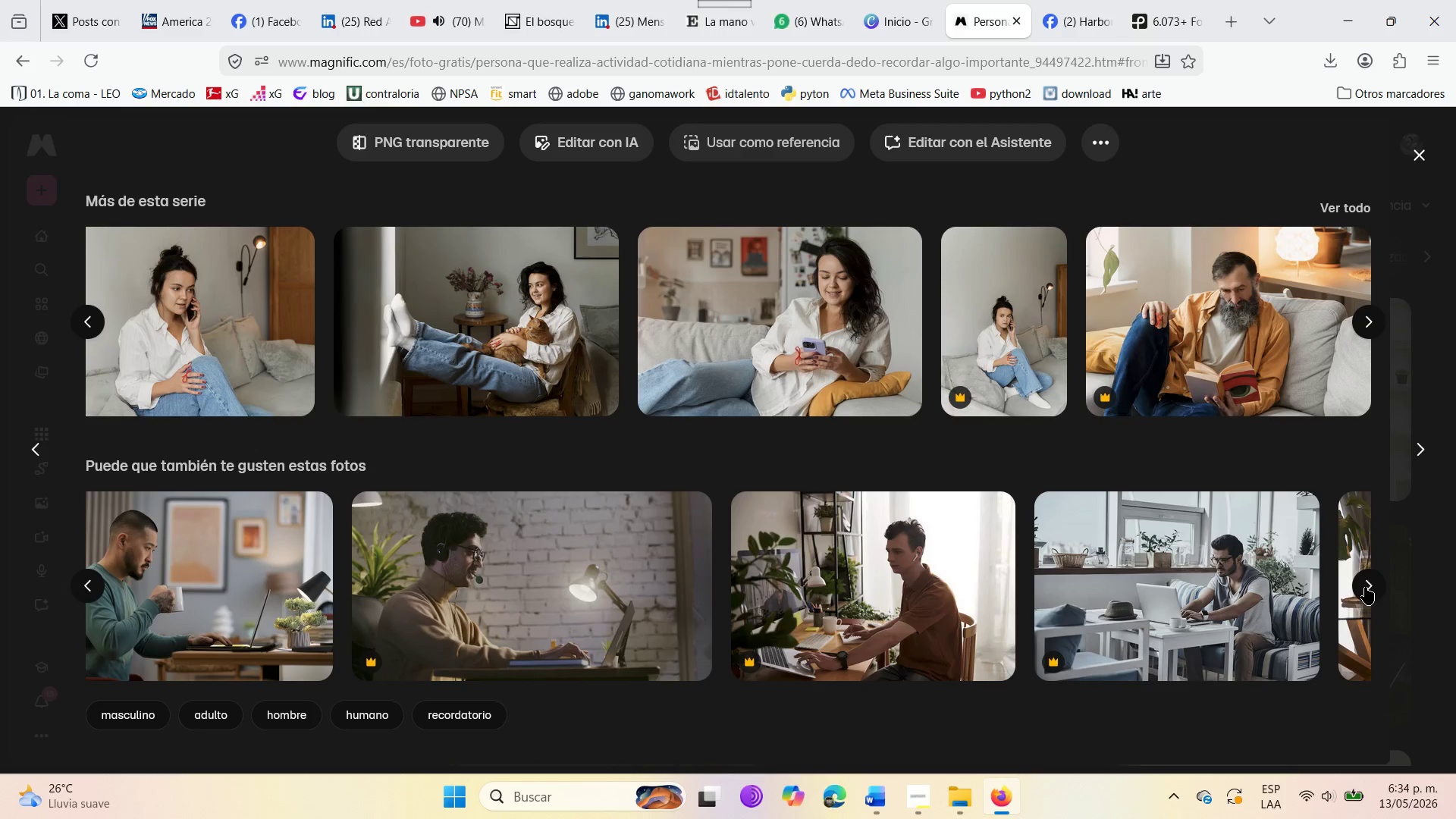 
left_click([1365, 587])
 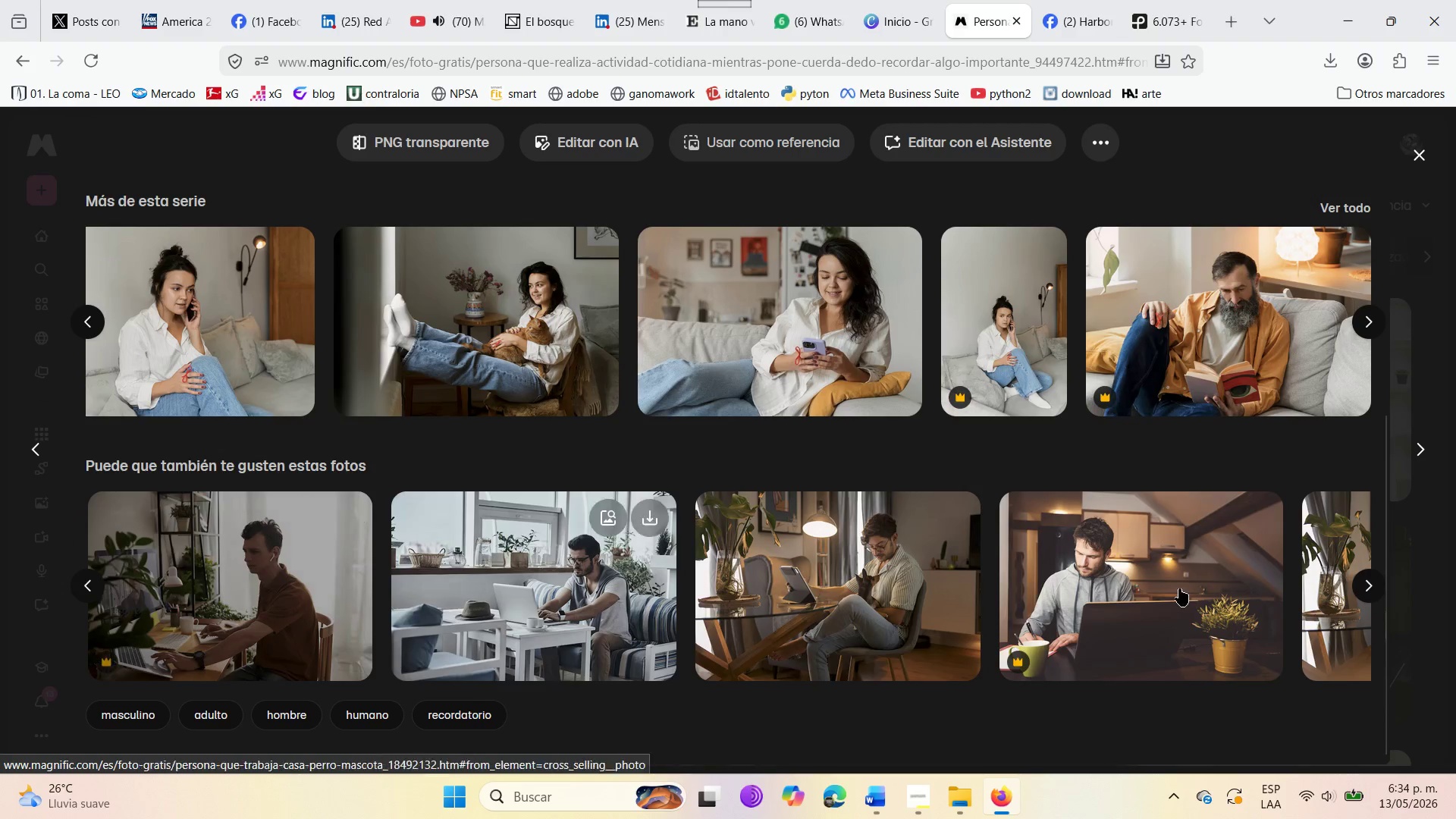 
left_click([1363, 585])
 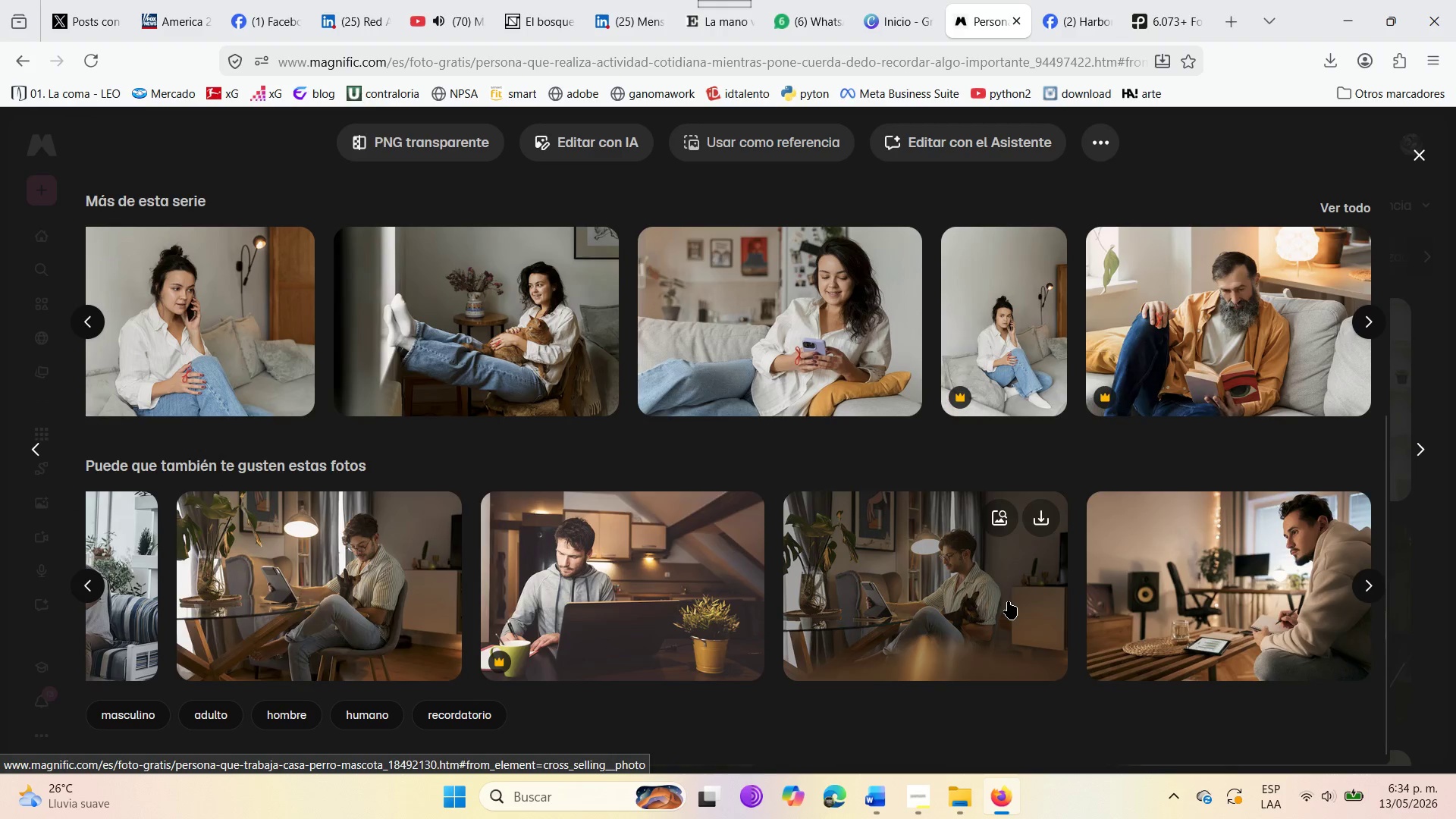 
mouse_move([573, 789])
 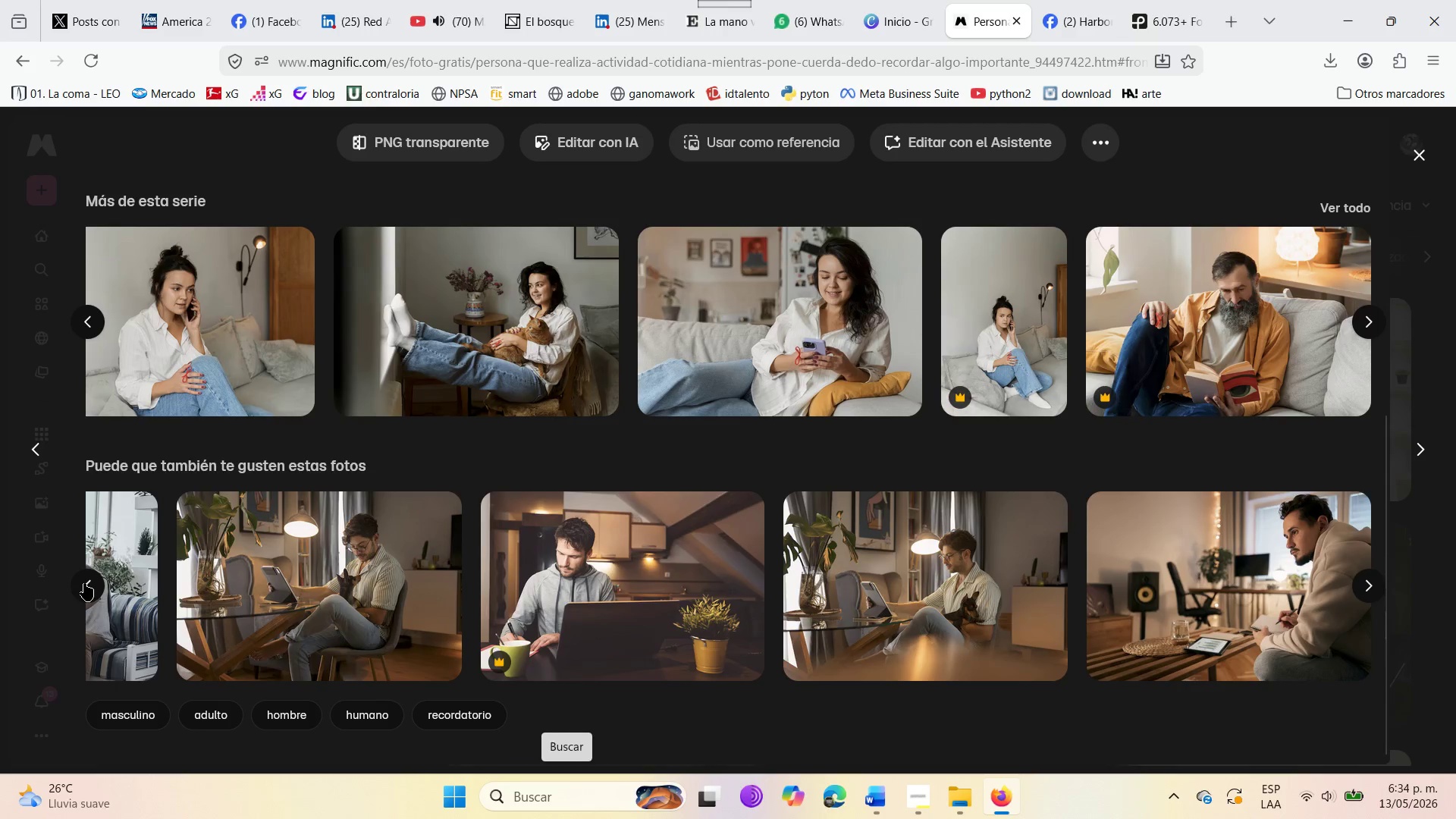 
left_click([84, 583])
 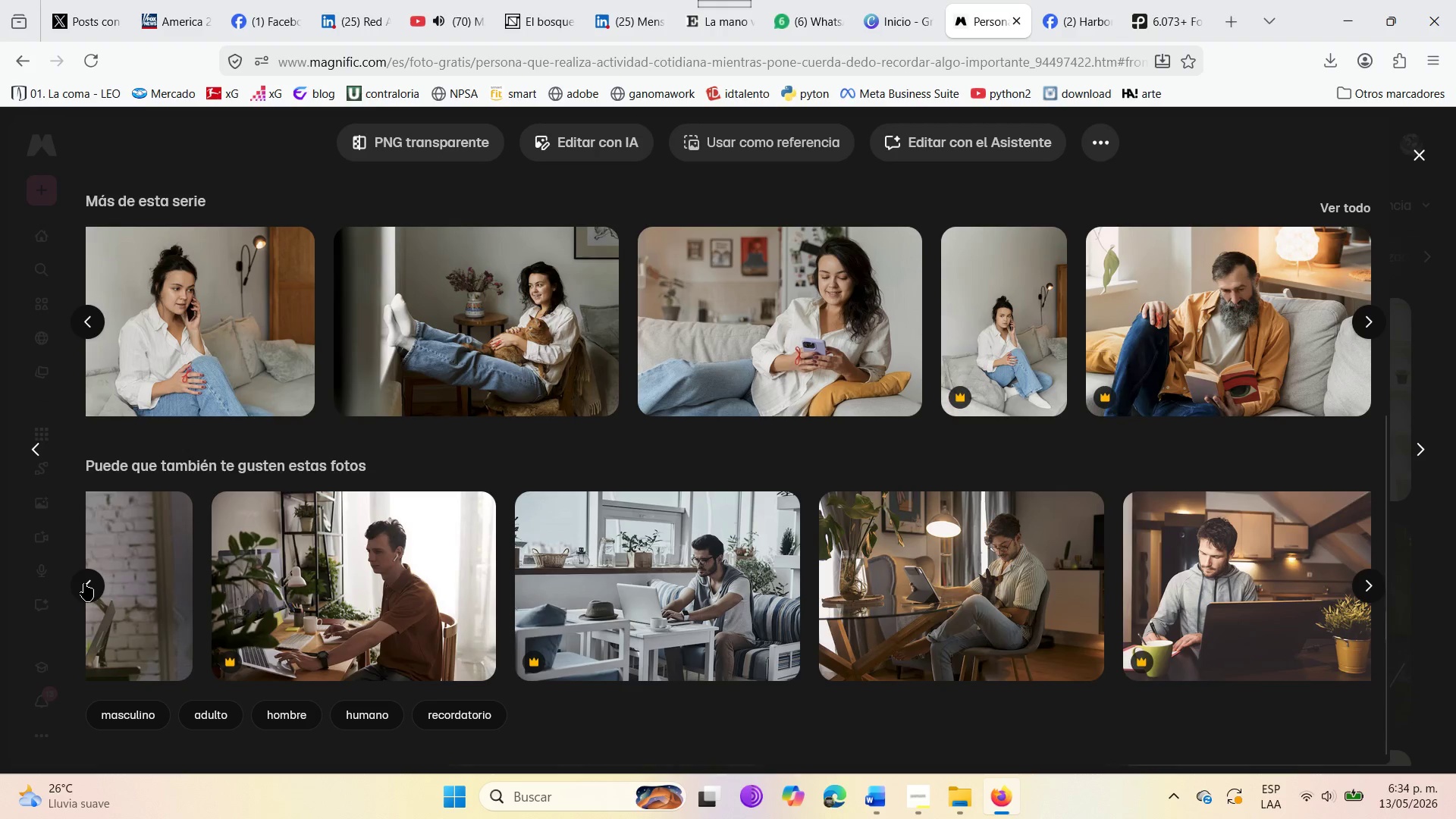 
left_click([84, 583])
 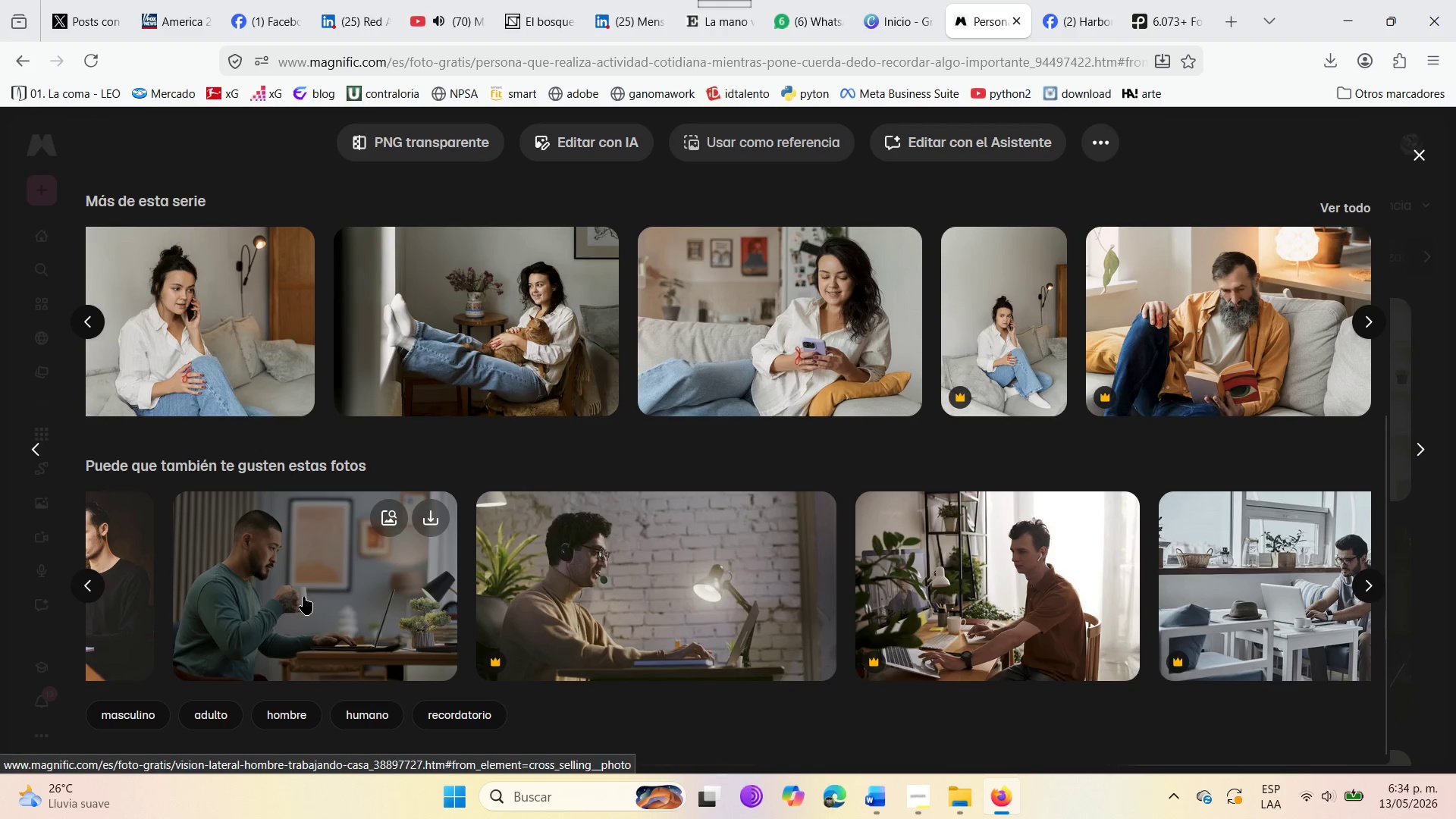 
left_click([303, 597])
 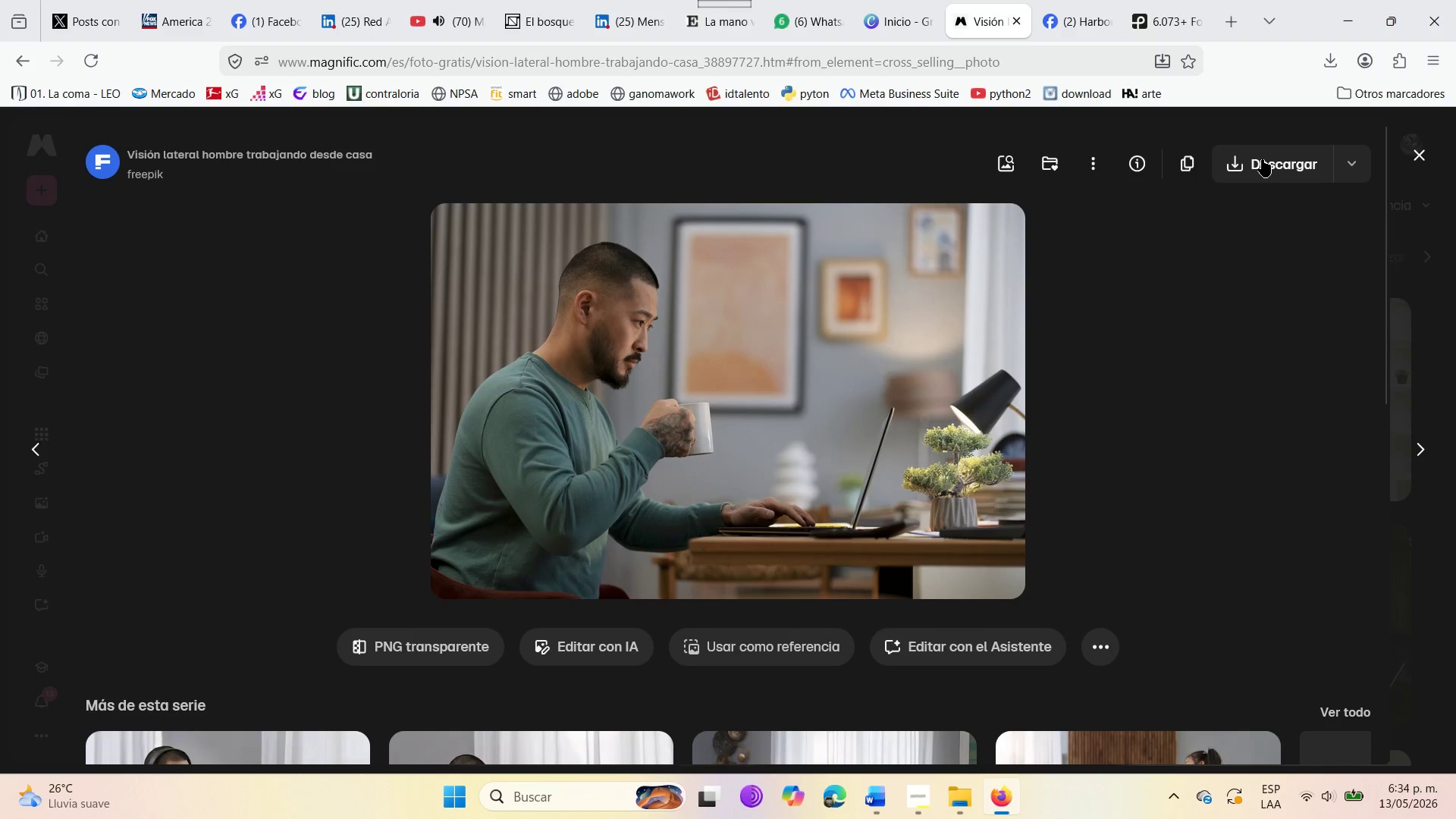 
left_click([1262, 159])
 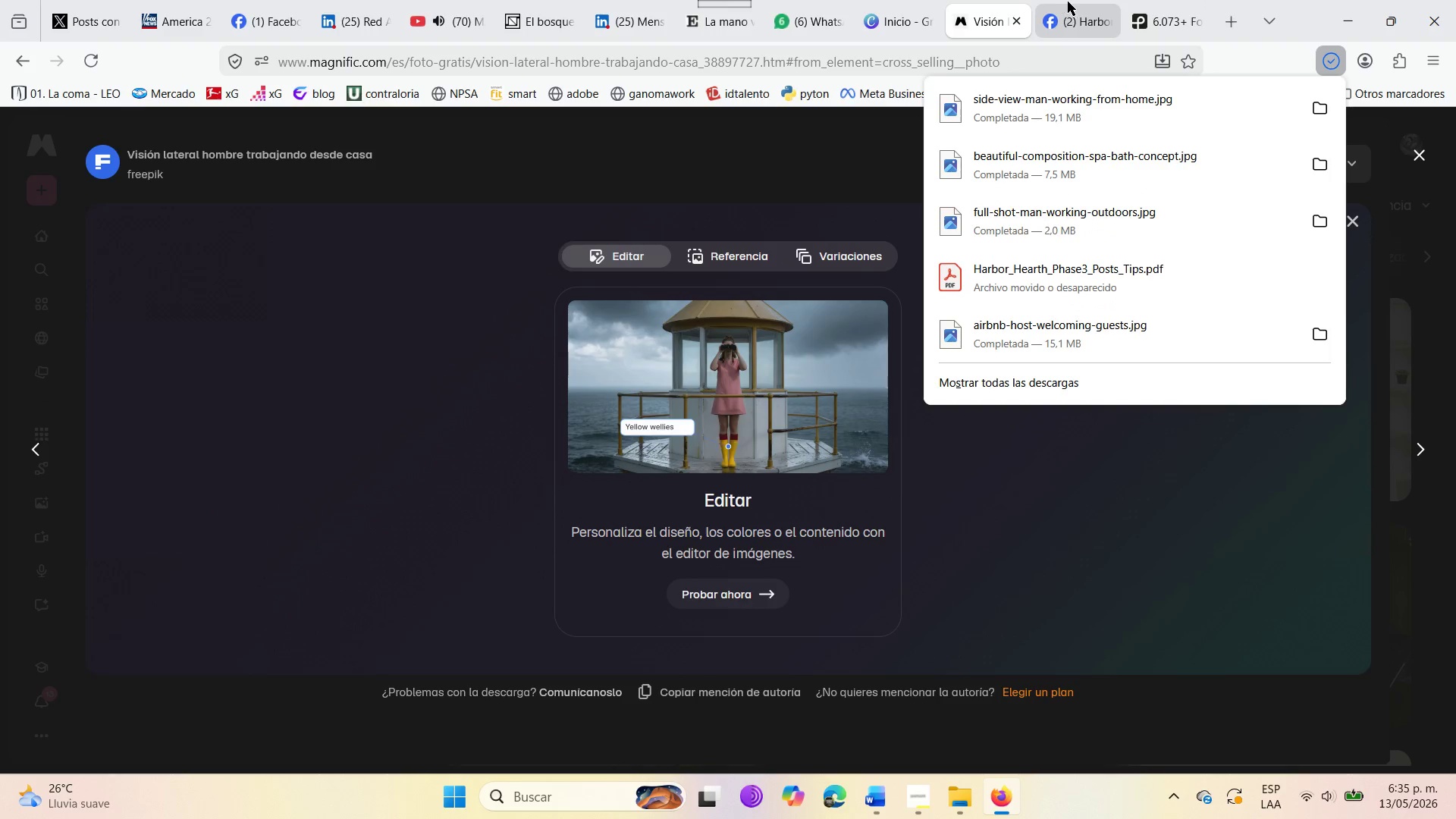 
wait(7.17)
 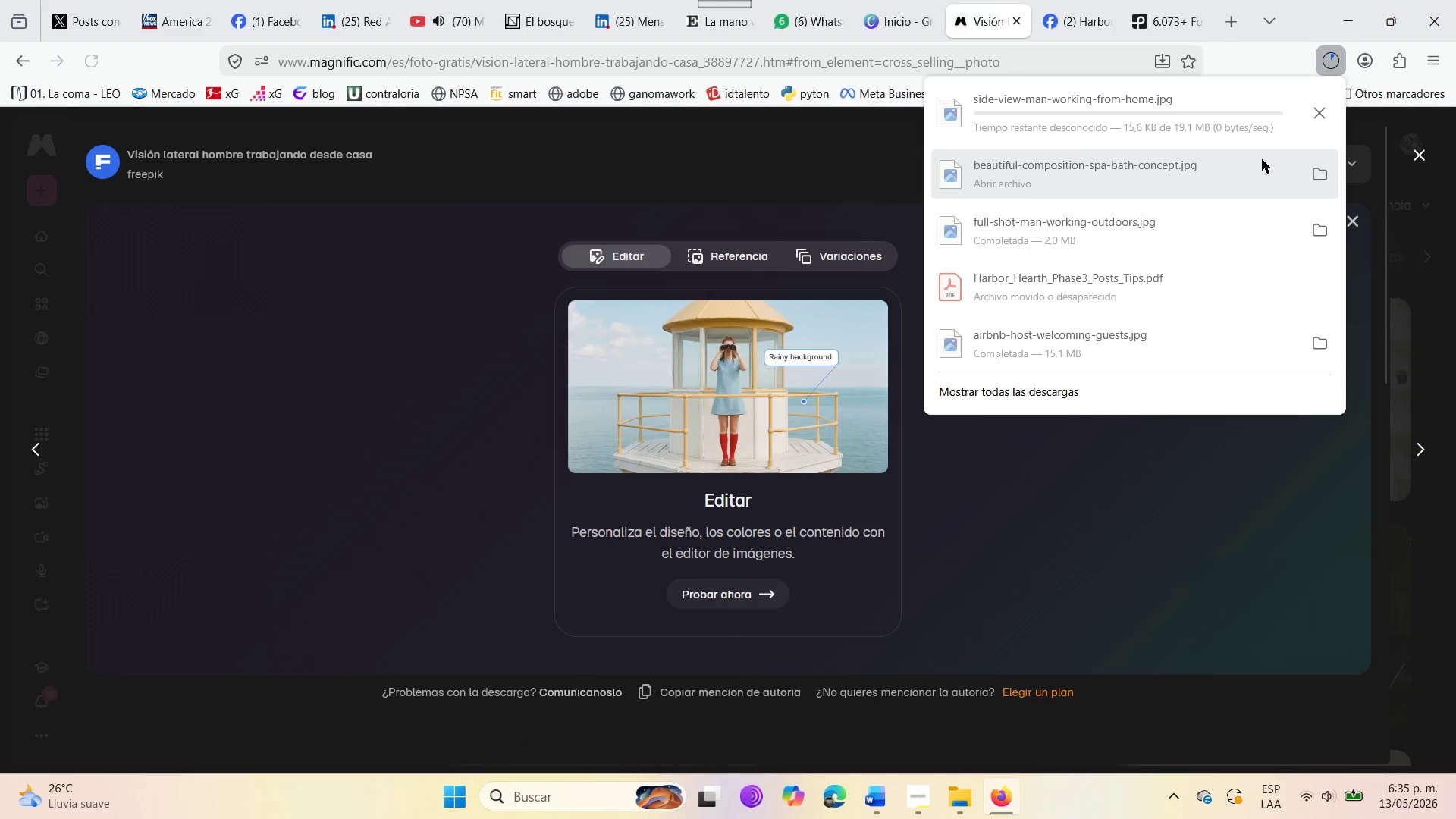 
left_click([572, 265])
 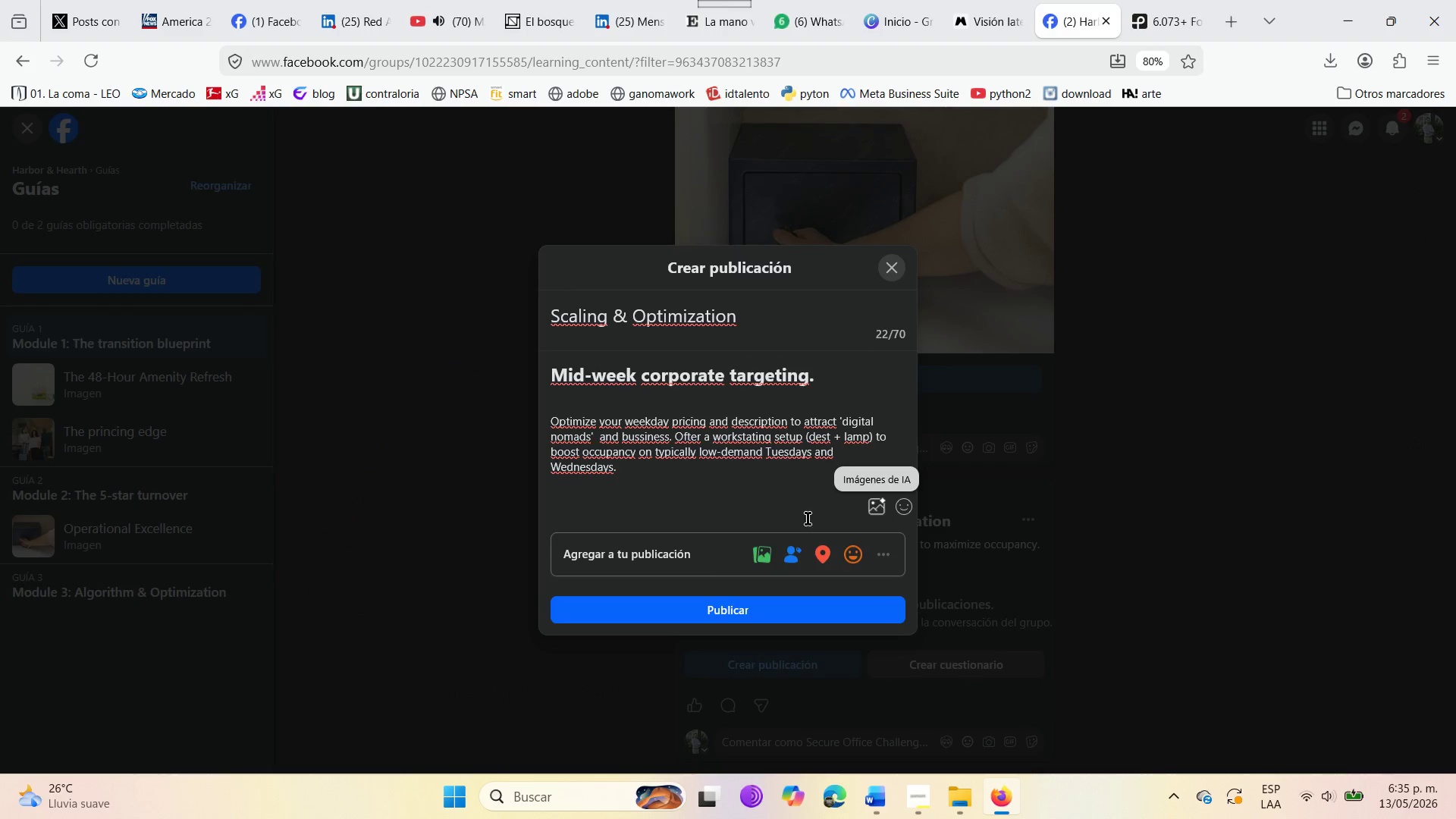 
wait(6.16)
 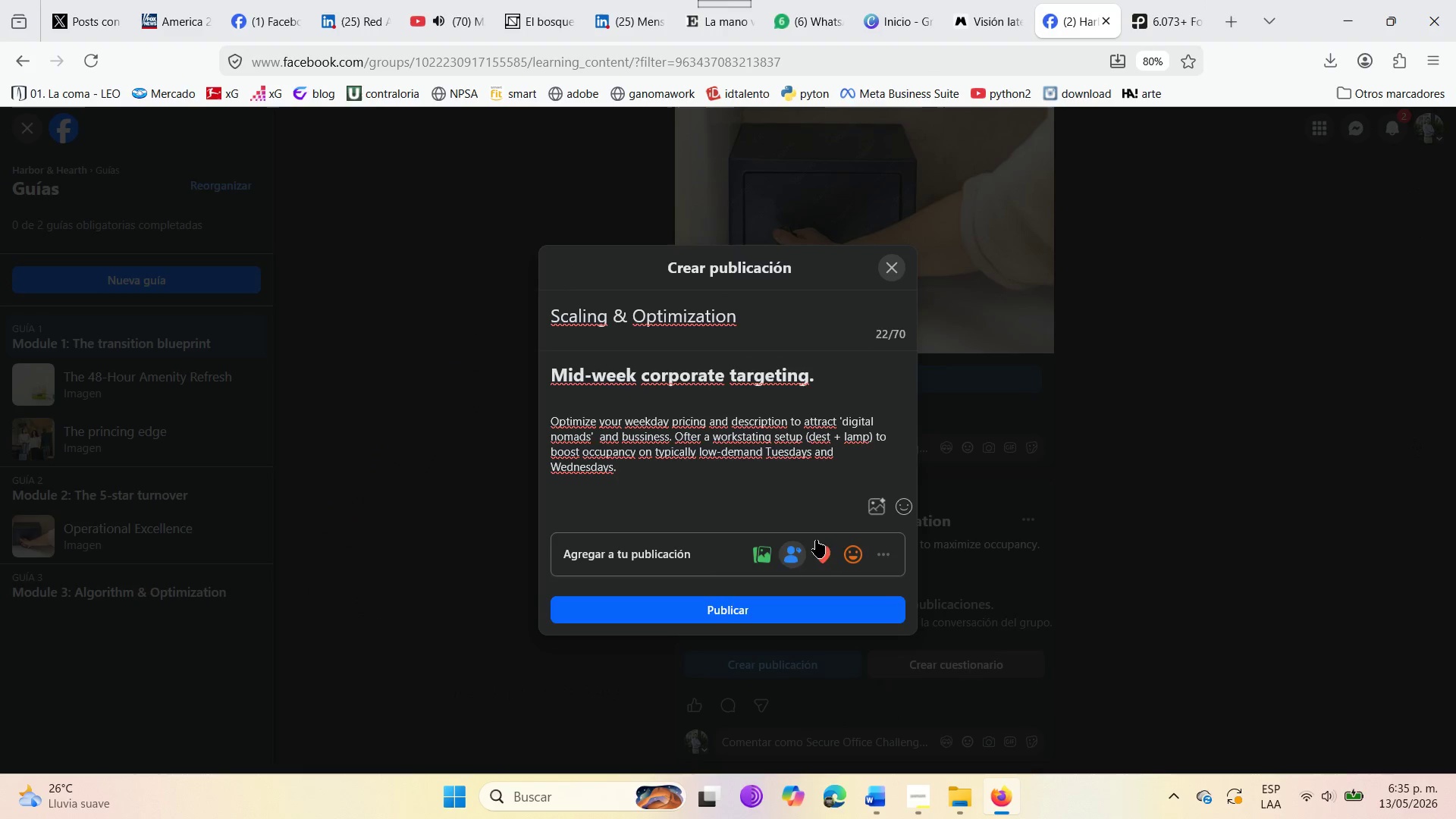 
left_click([752, 562])
 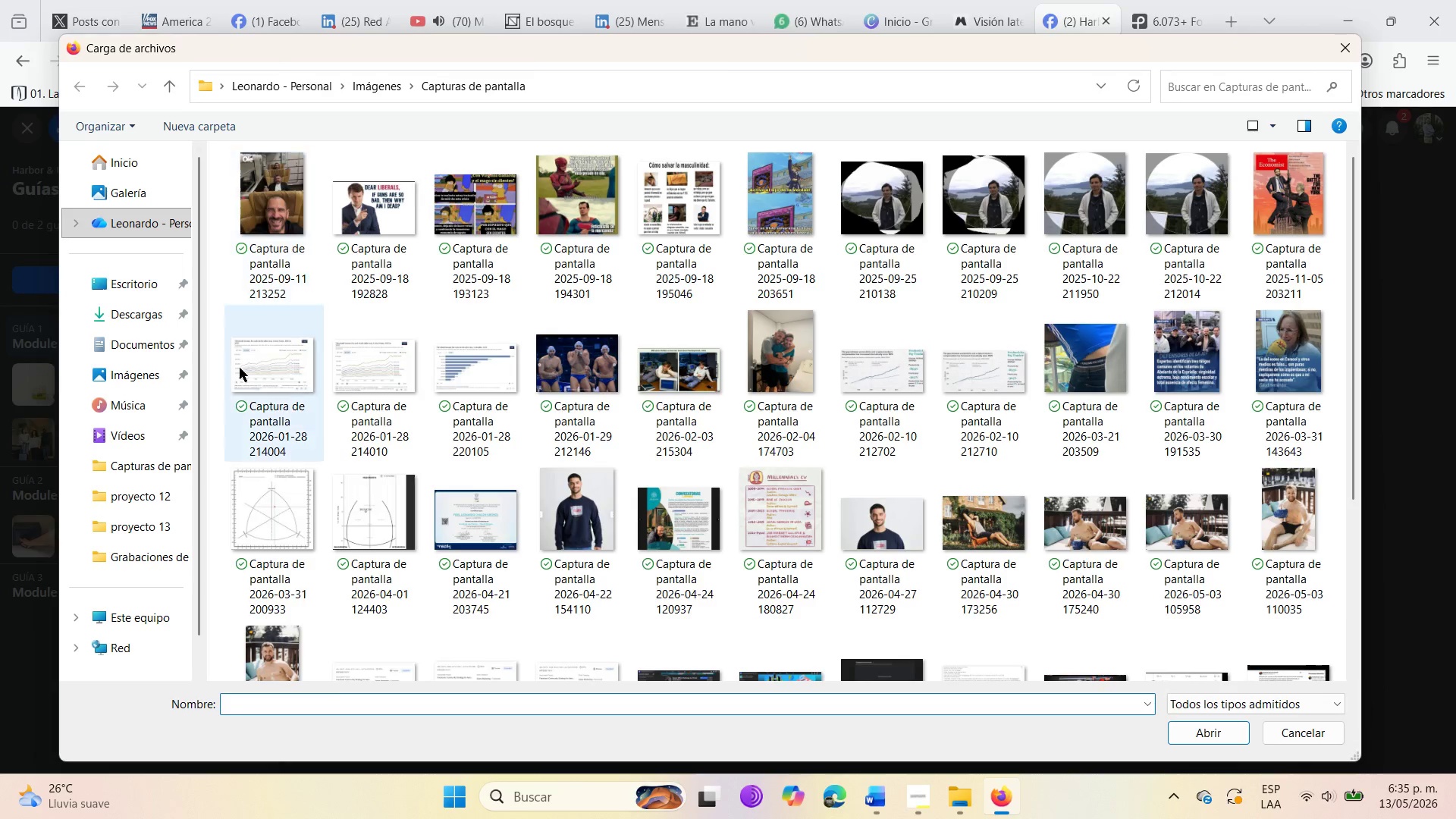 
left_click([131, 311])
 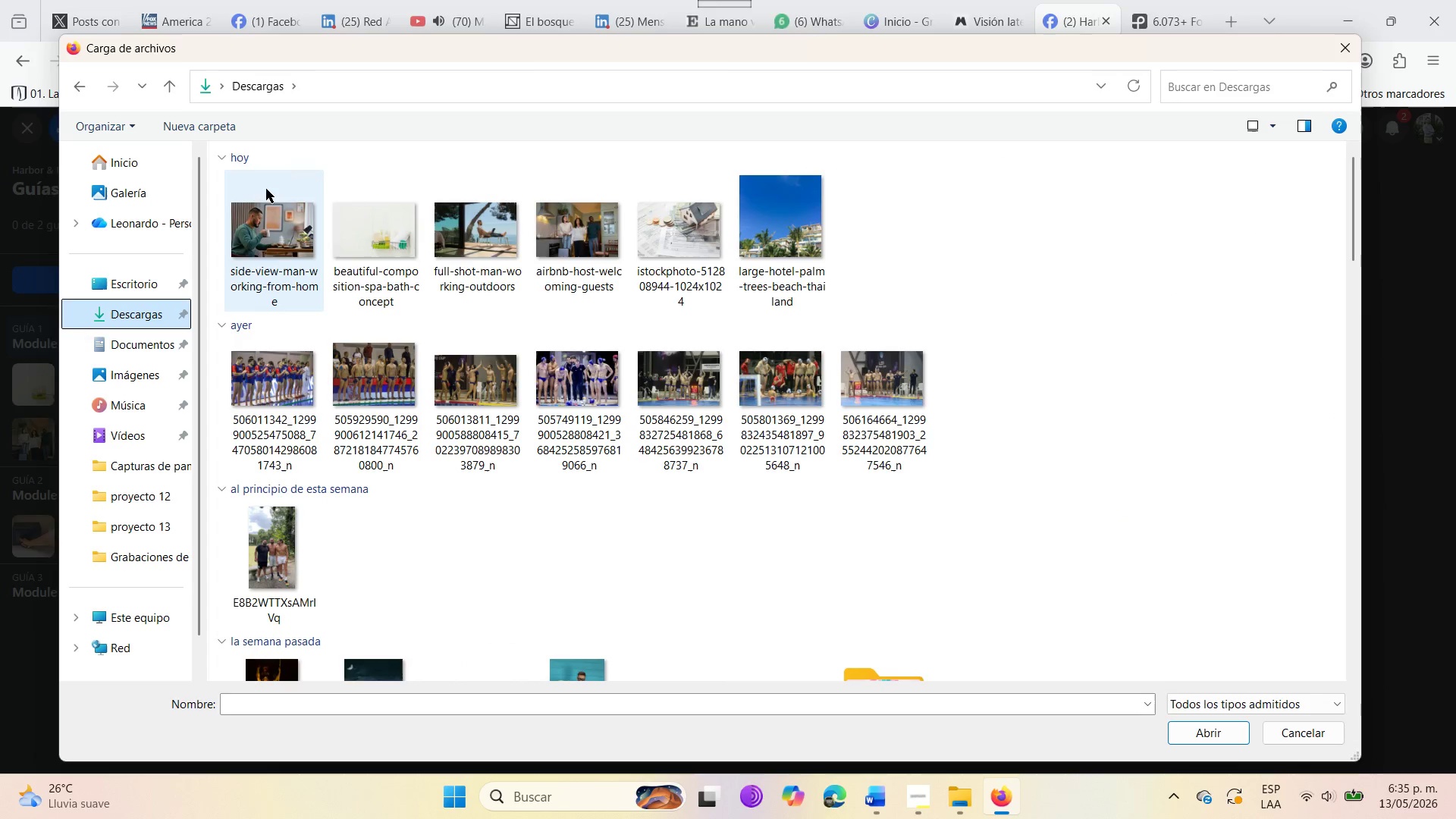 
left_click([271, 232])
 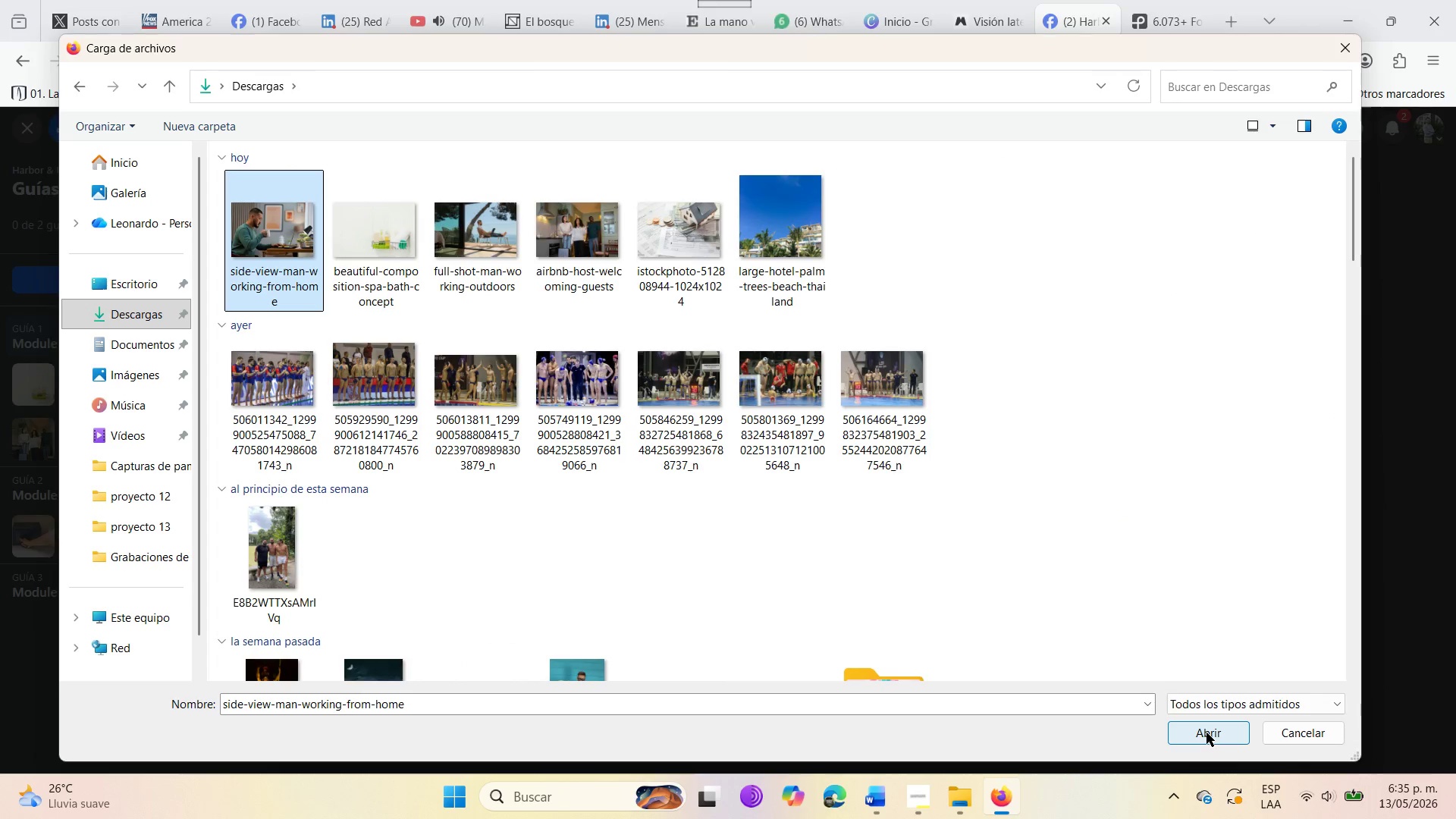 
left_click([1207, 733])
 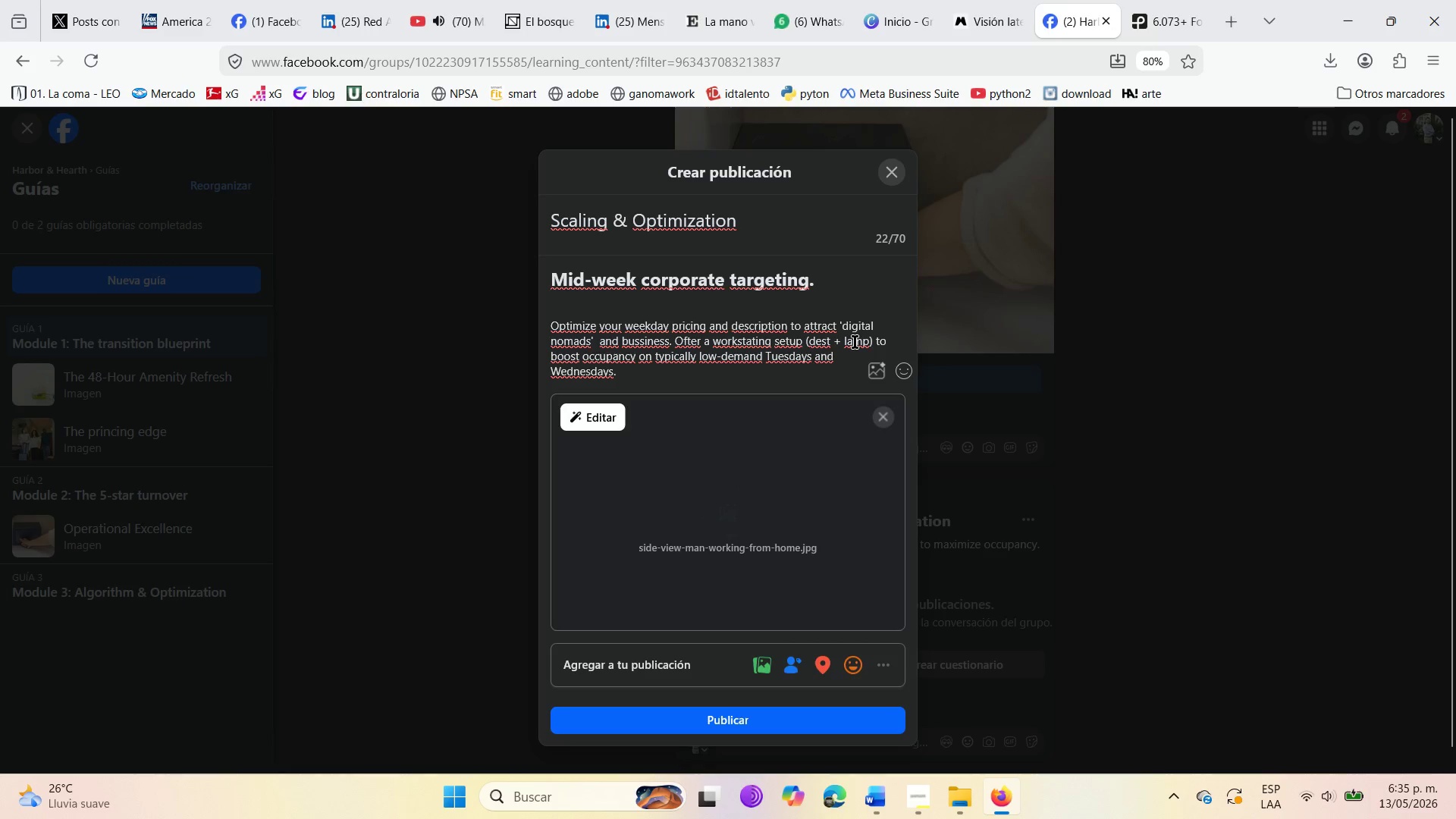 
wait(9.67)
 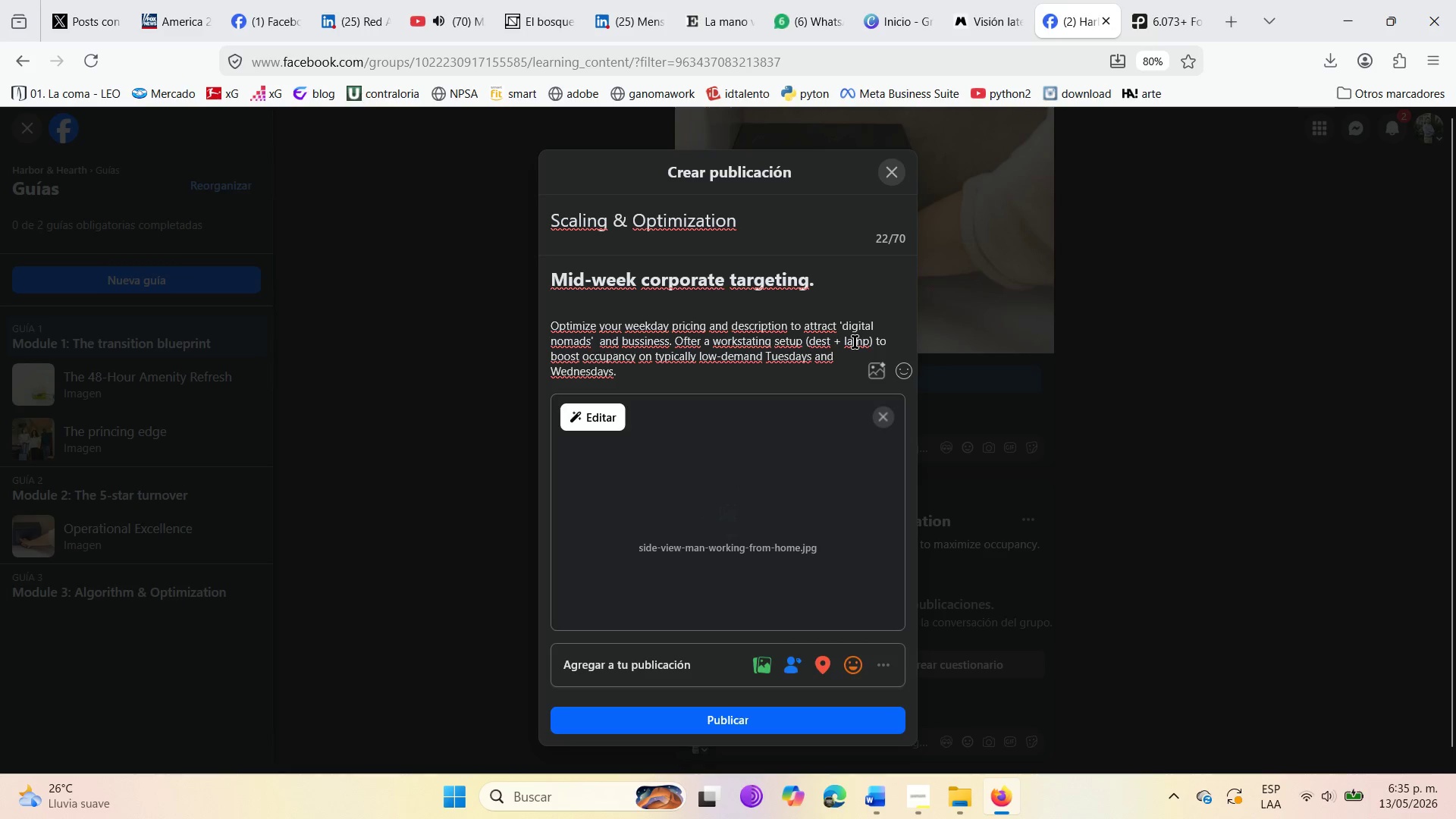 
left_click_drag(start_coordinate=[553, 320], to_coordinate=[641, 372])
 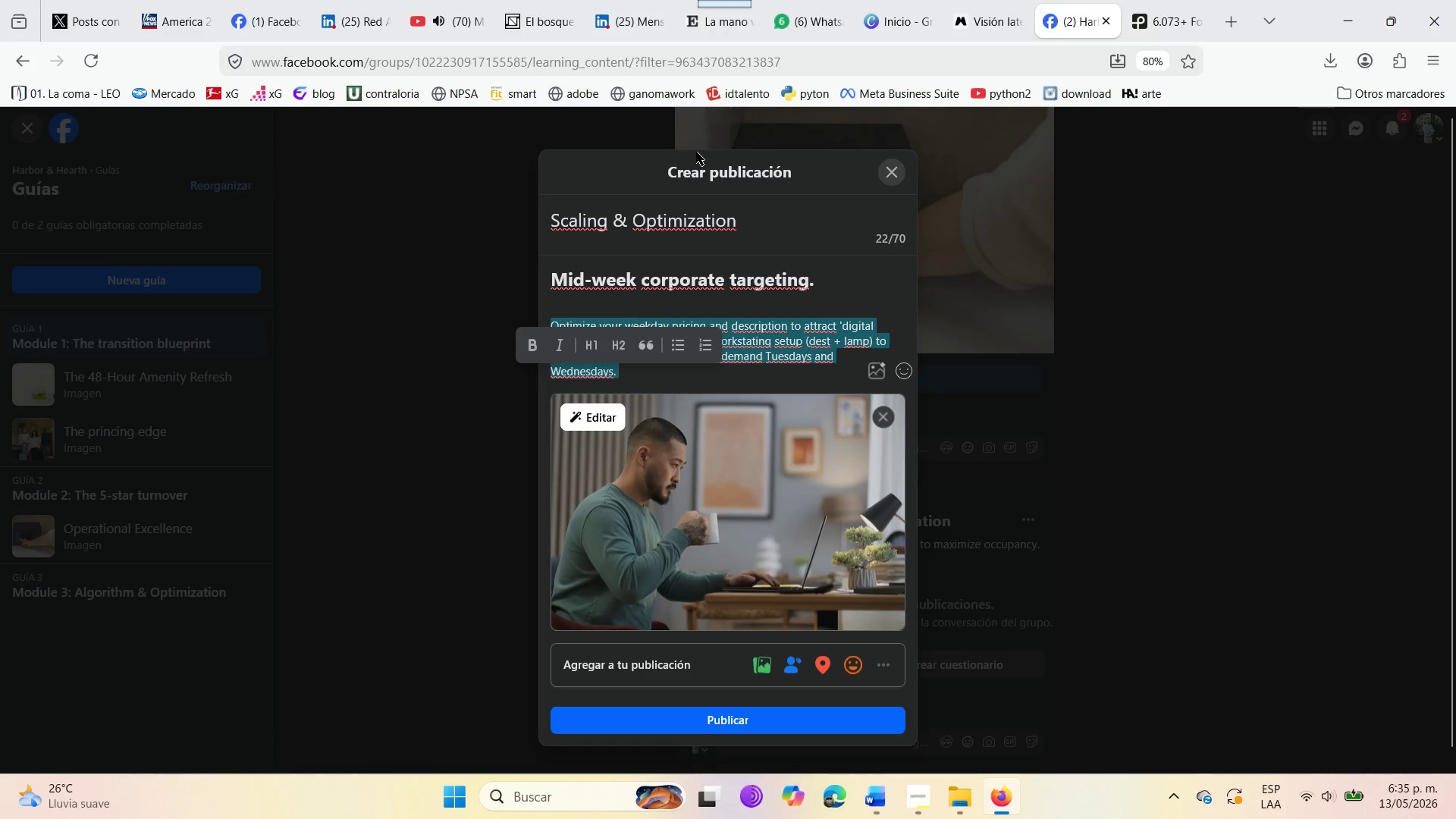 
key(Control+C)
 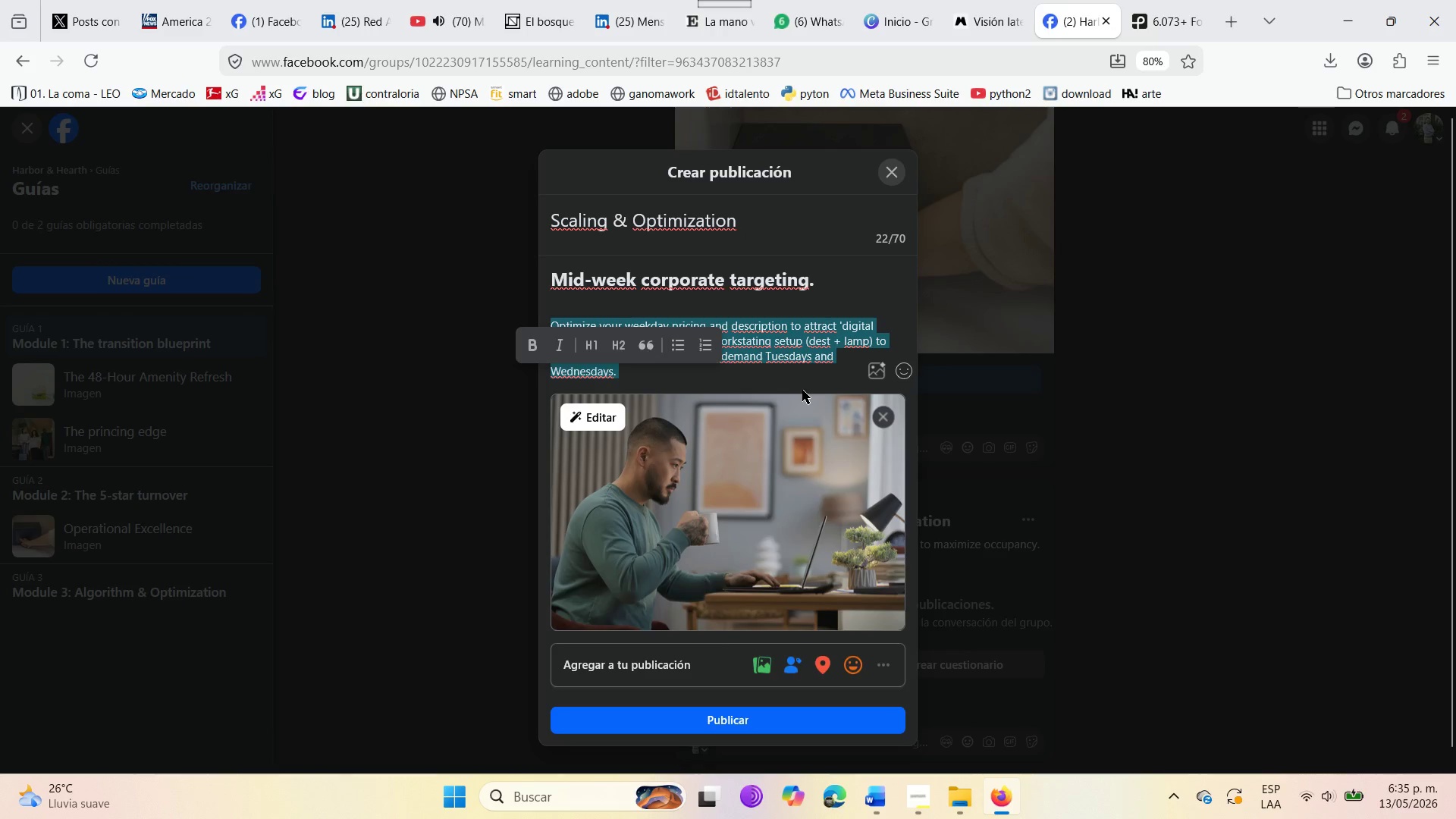 
left_click([814, 369])
 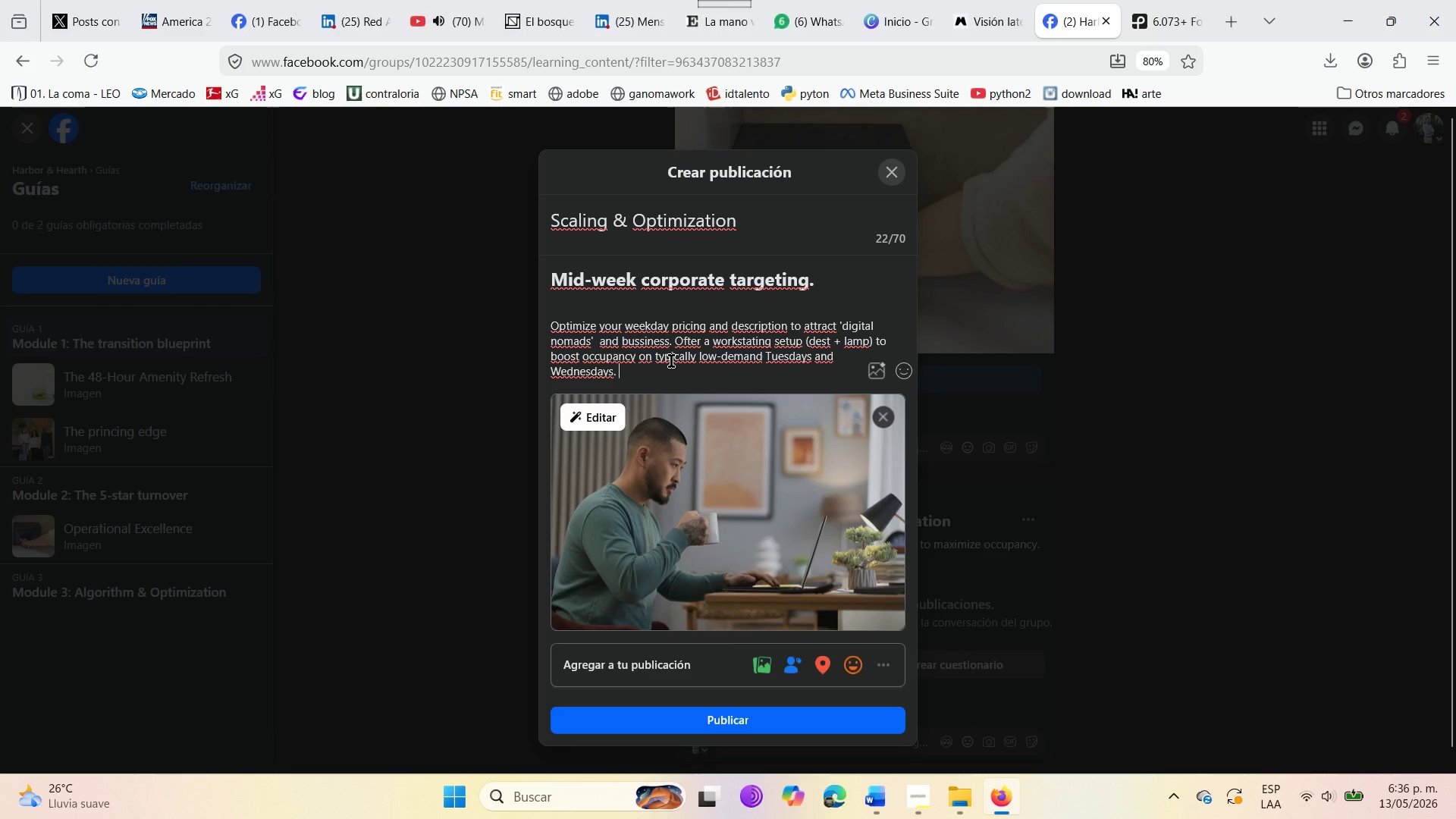 
wait(64.97)
 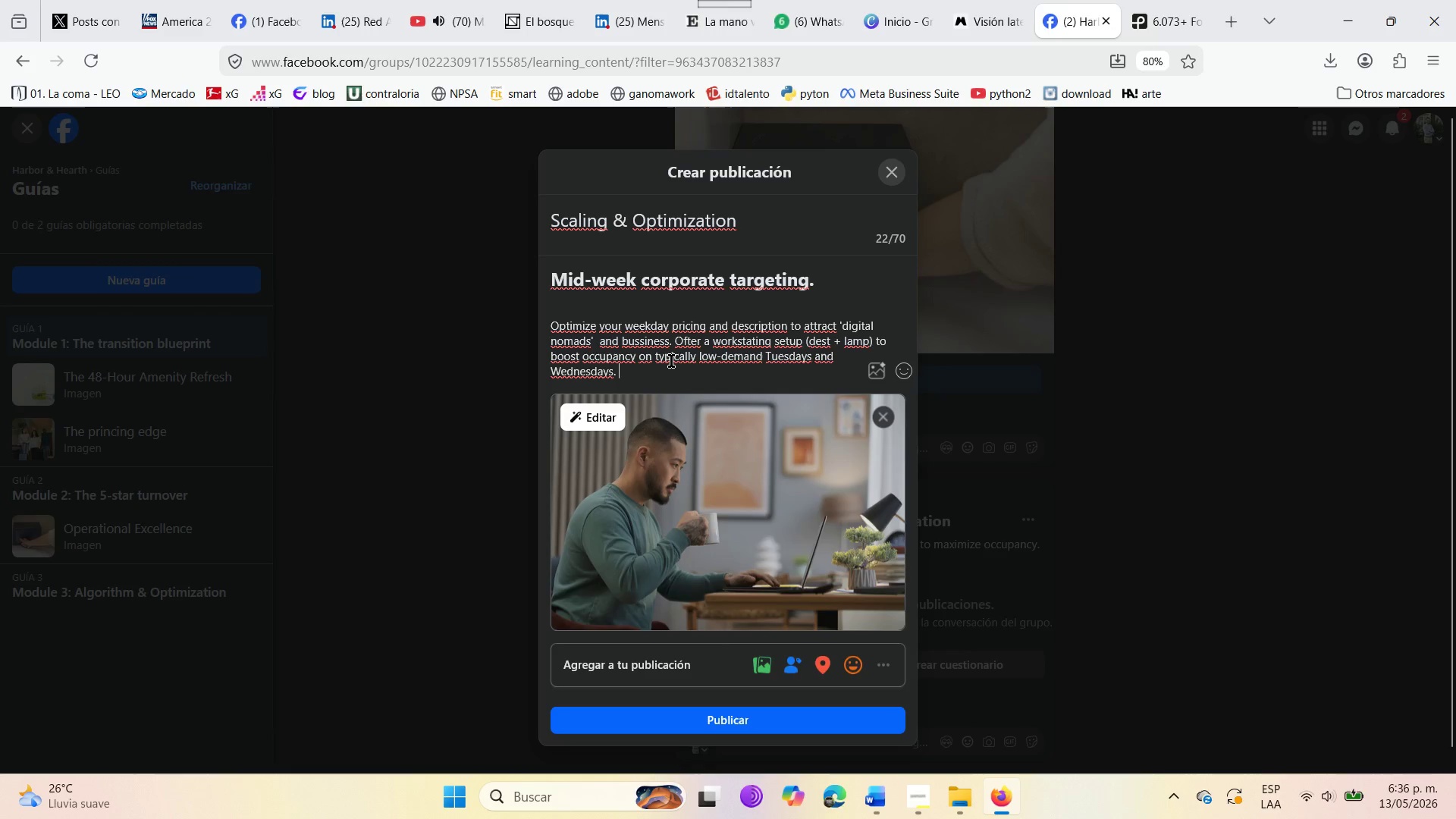 
left_click([610, 419])
 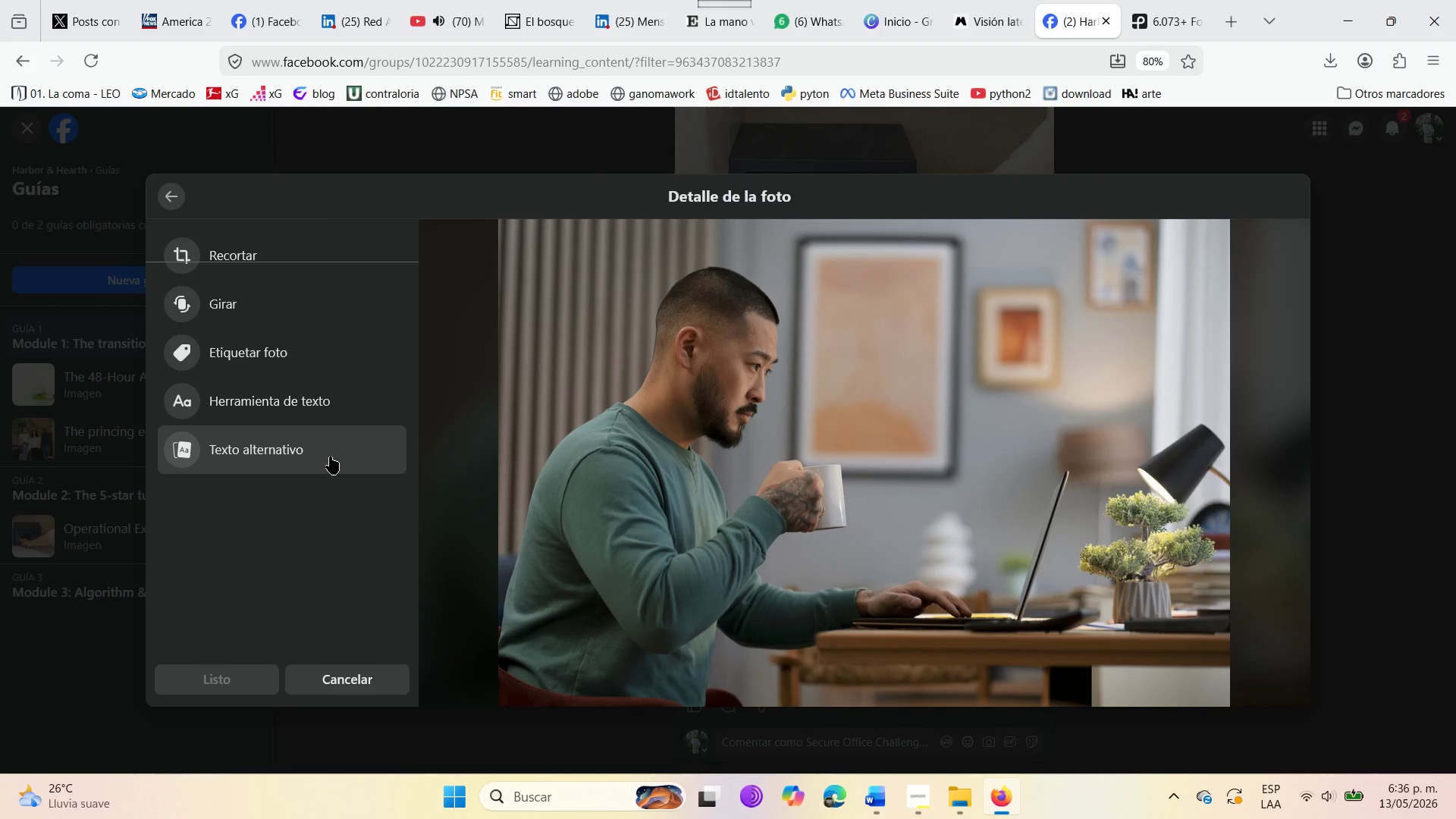 
left_click([330, 457])
 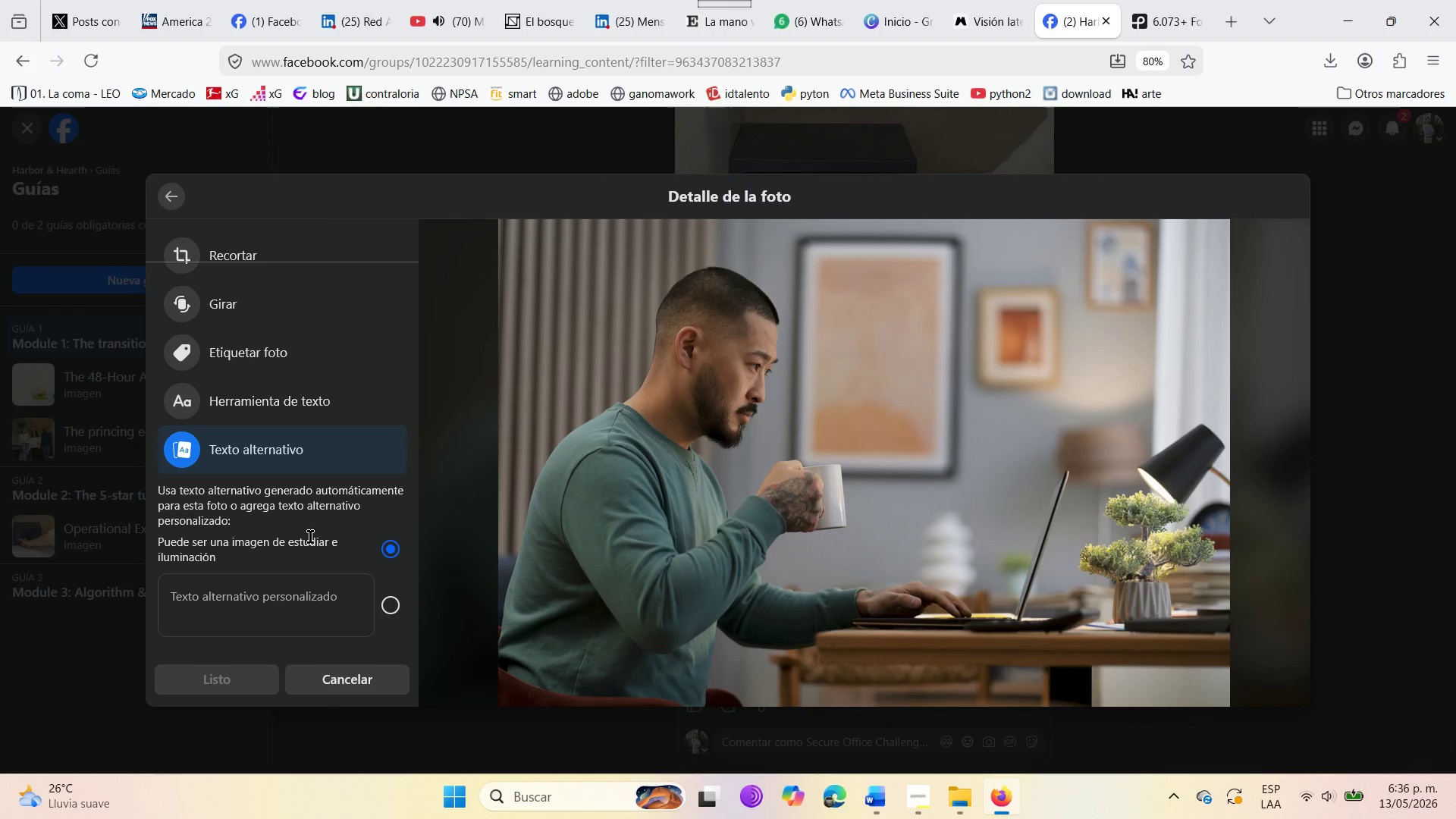 
scroll: coordinate [293, 543], scroll_direction: down, amount: 4.0
 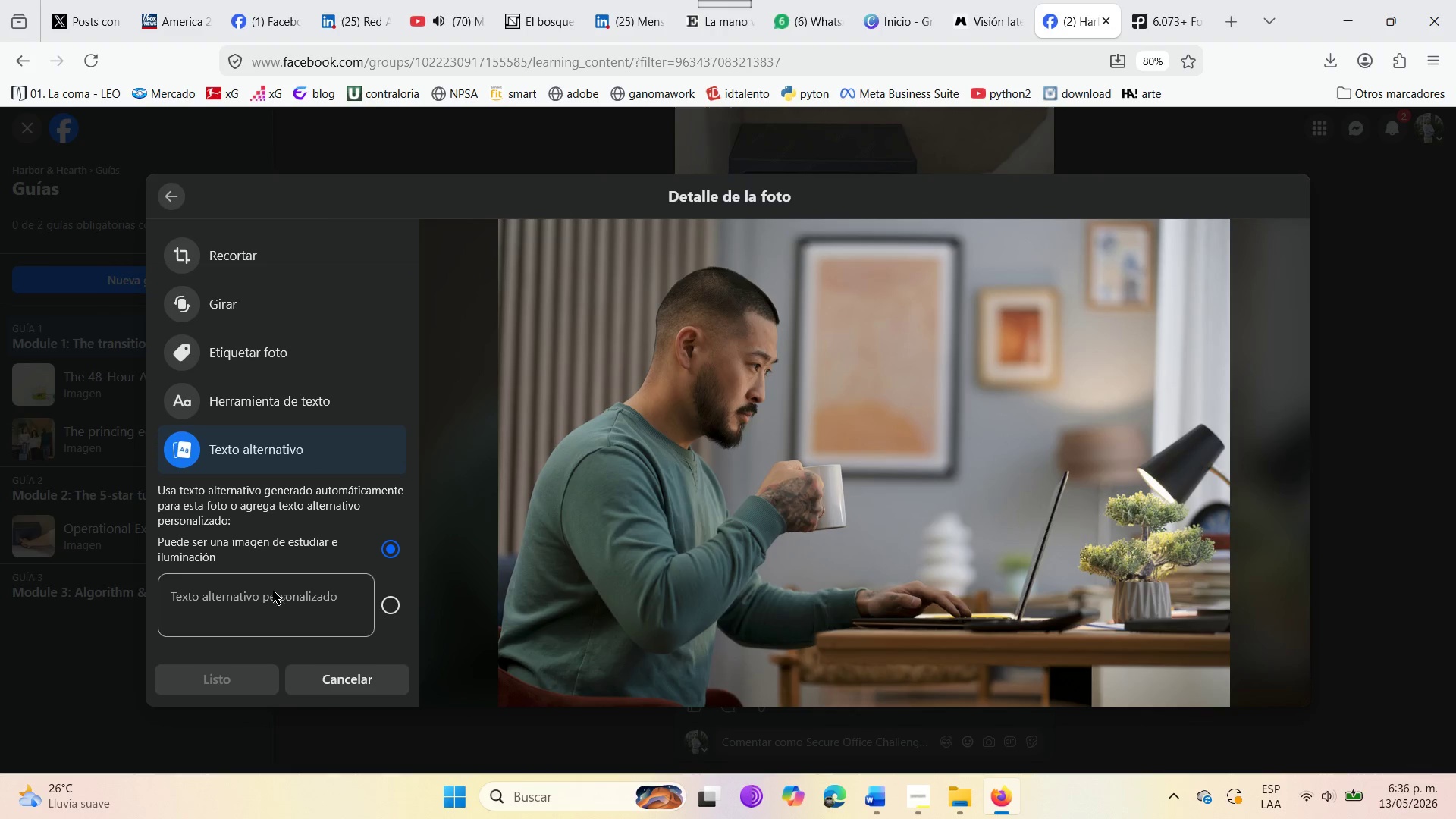 
left_click([271, 593])
 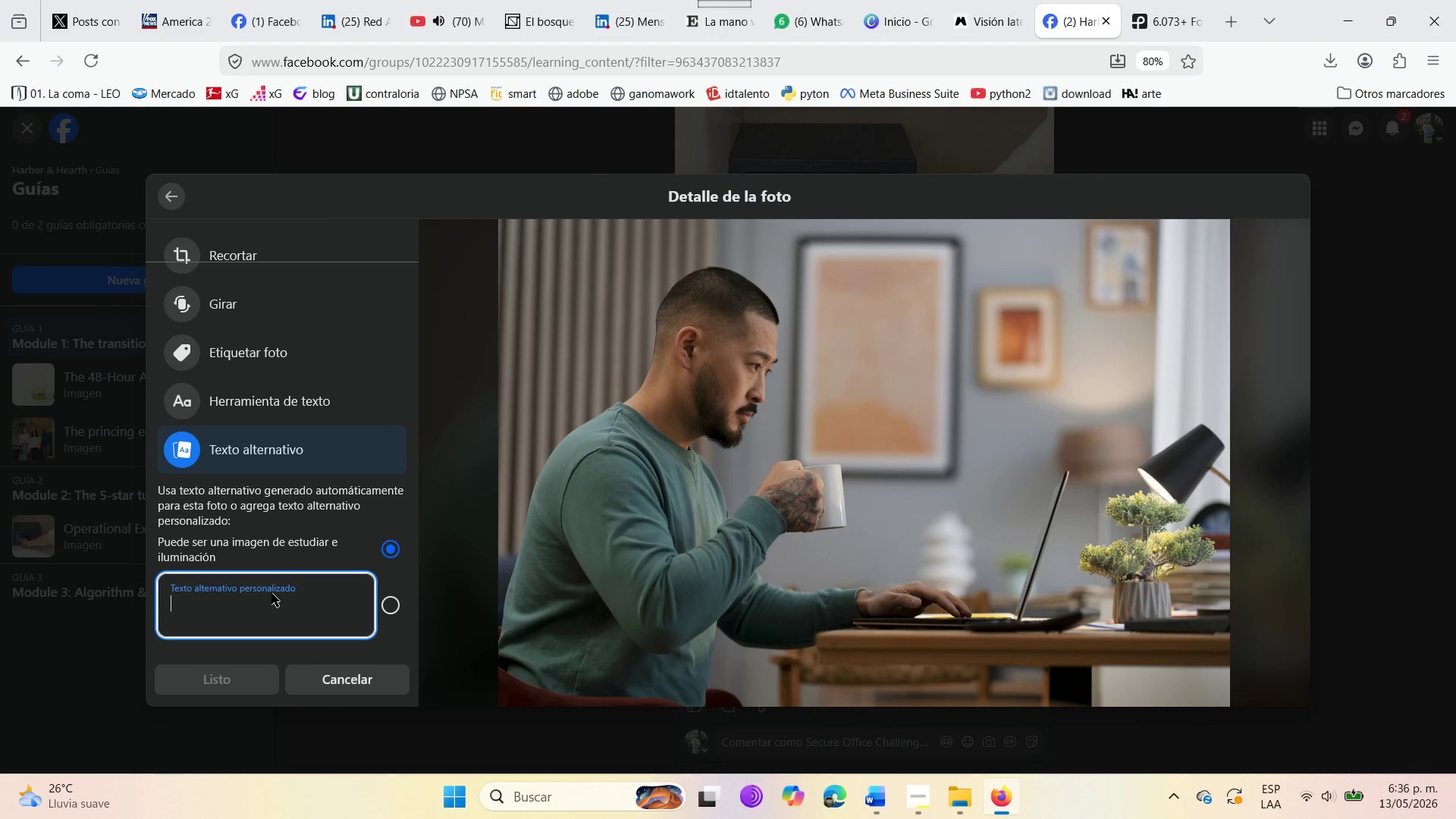 
key(Control+V)
 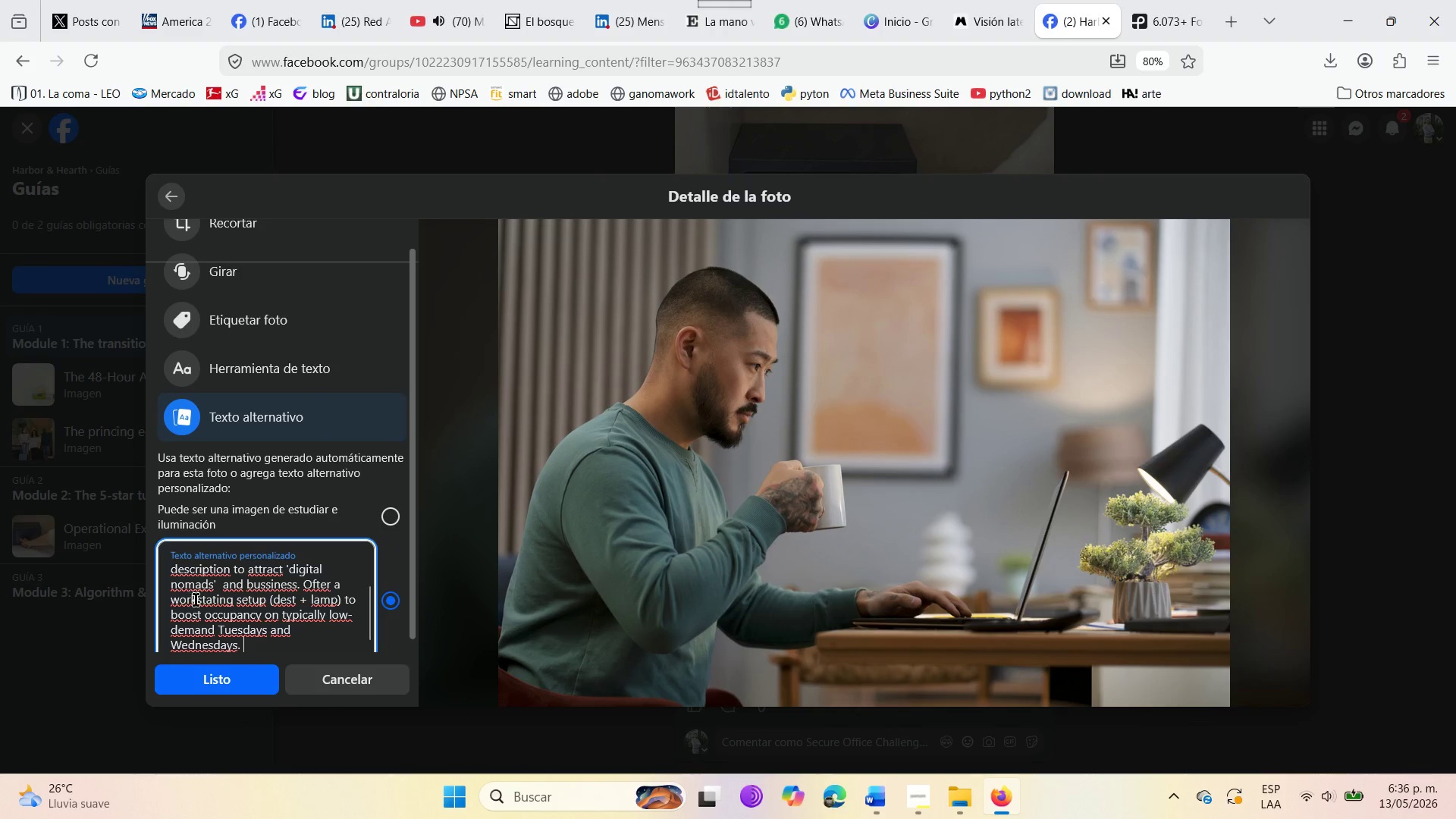 
scroll: coordinate [196, 600], scroll_direction: up, amount: 2.0
 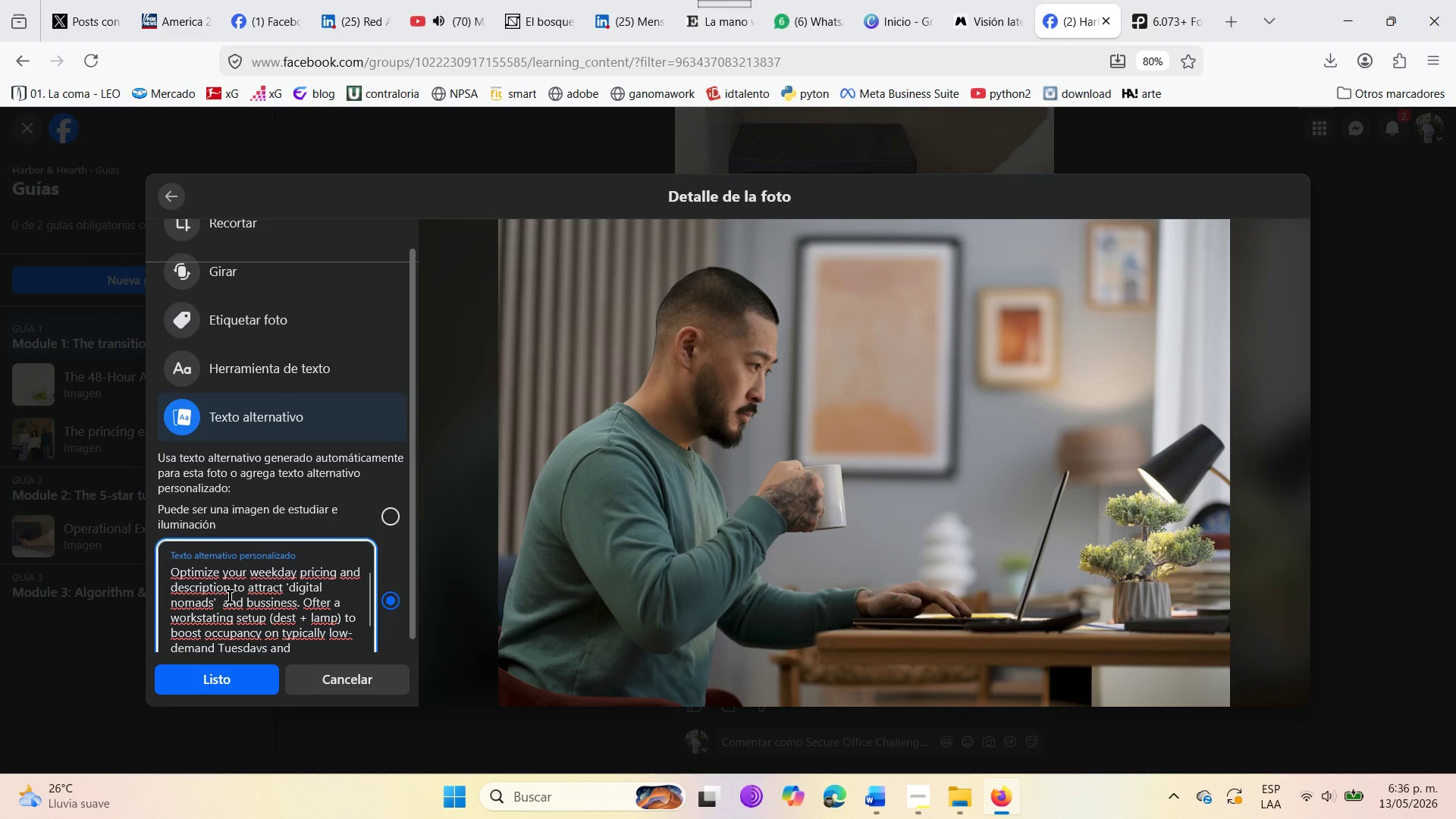 
wait(5.35)
 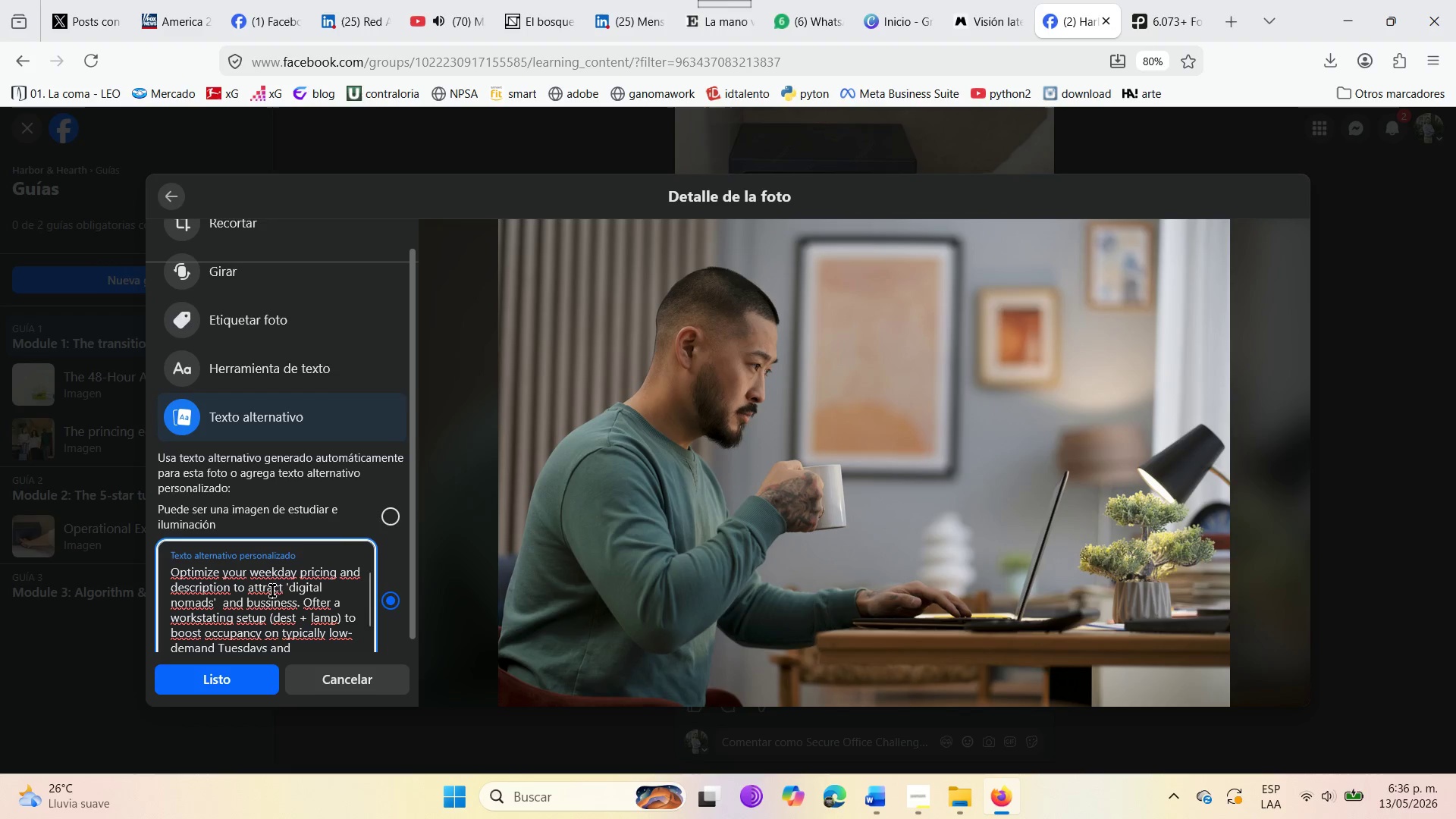 
left_click([284, 588])
 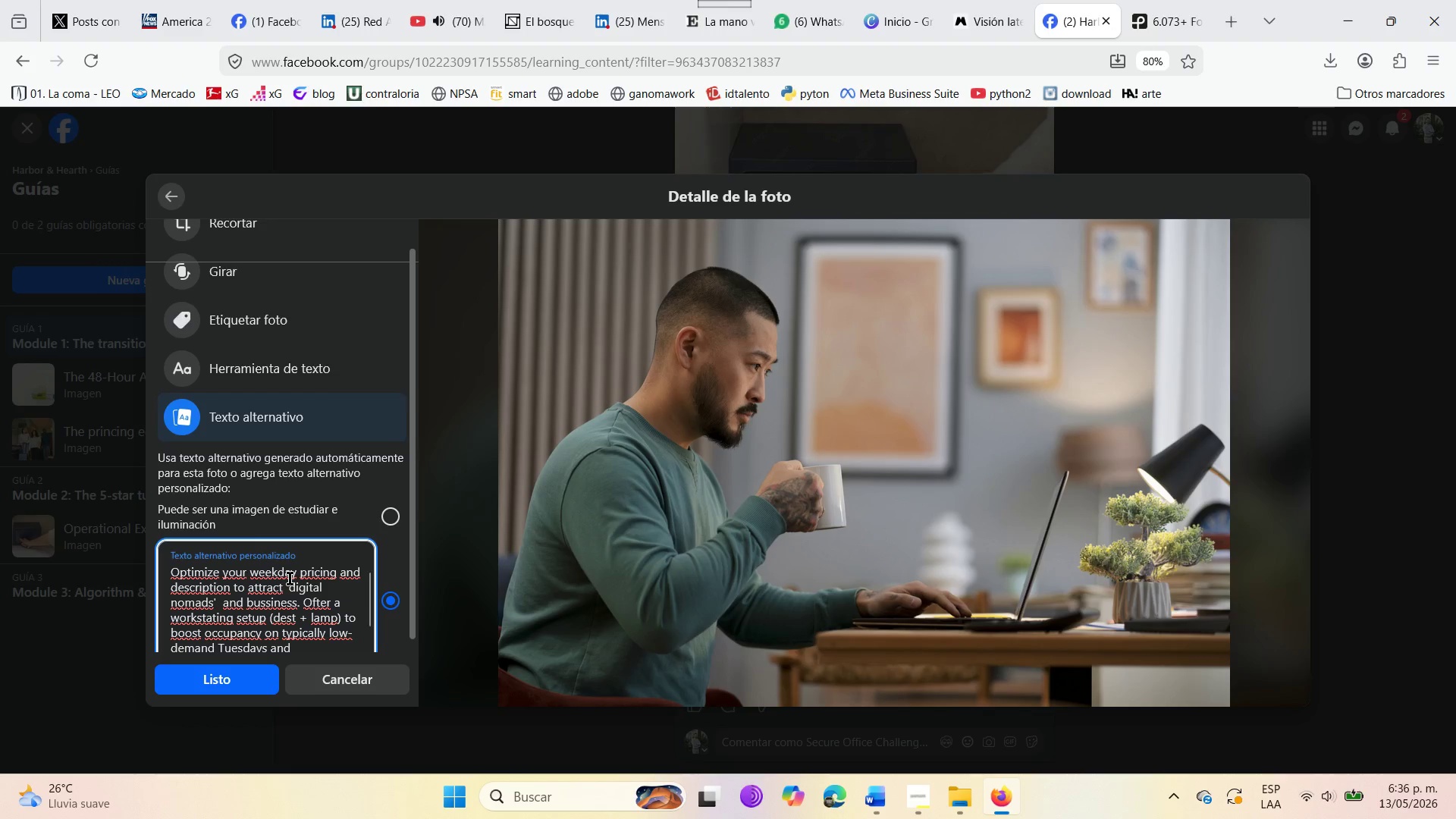 
hold_key(key=Backspace, duration=1.5)
 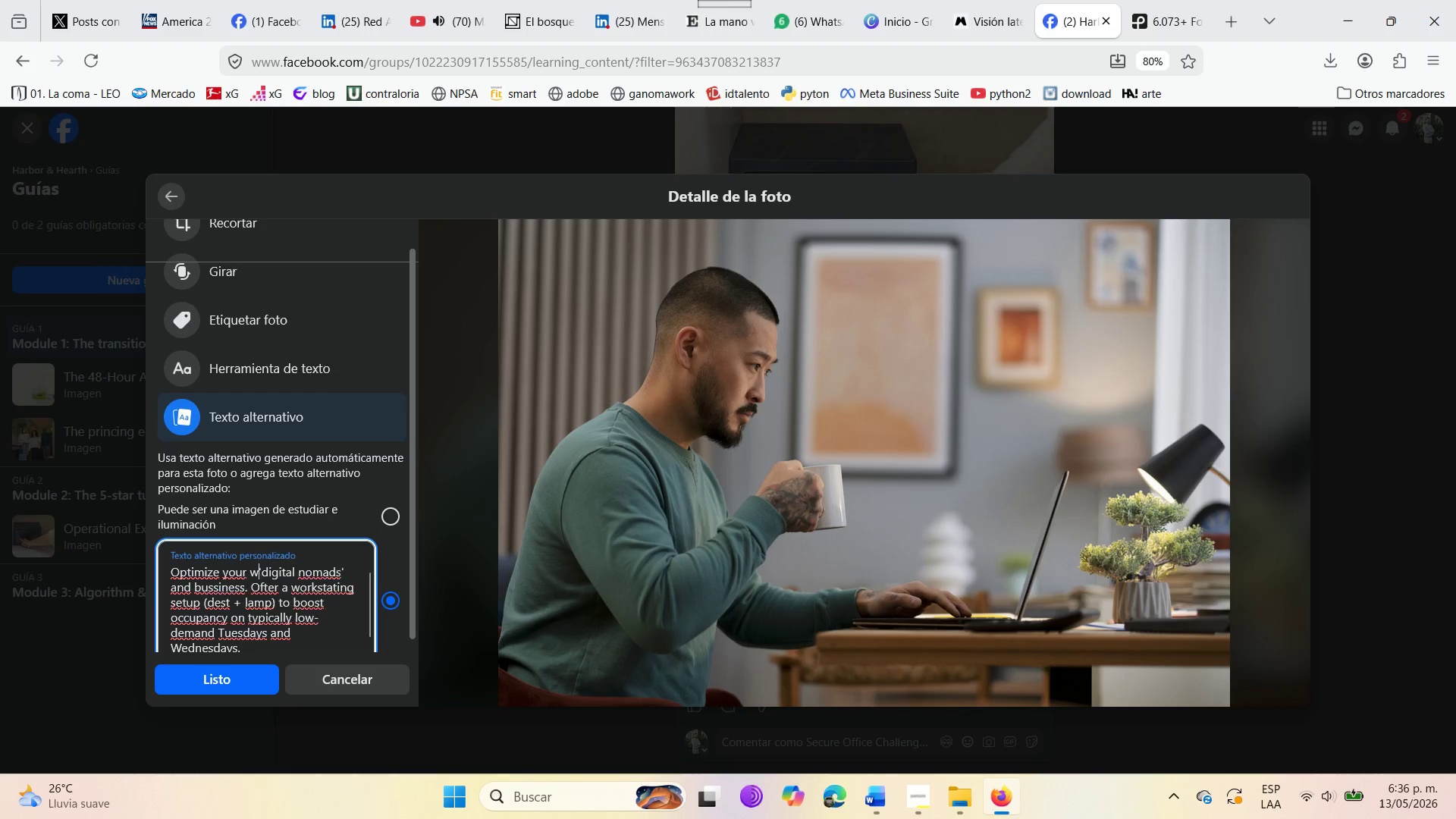 
hold_key(key=Backspace, duration=0.84)
 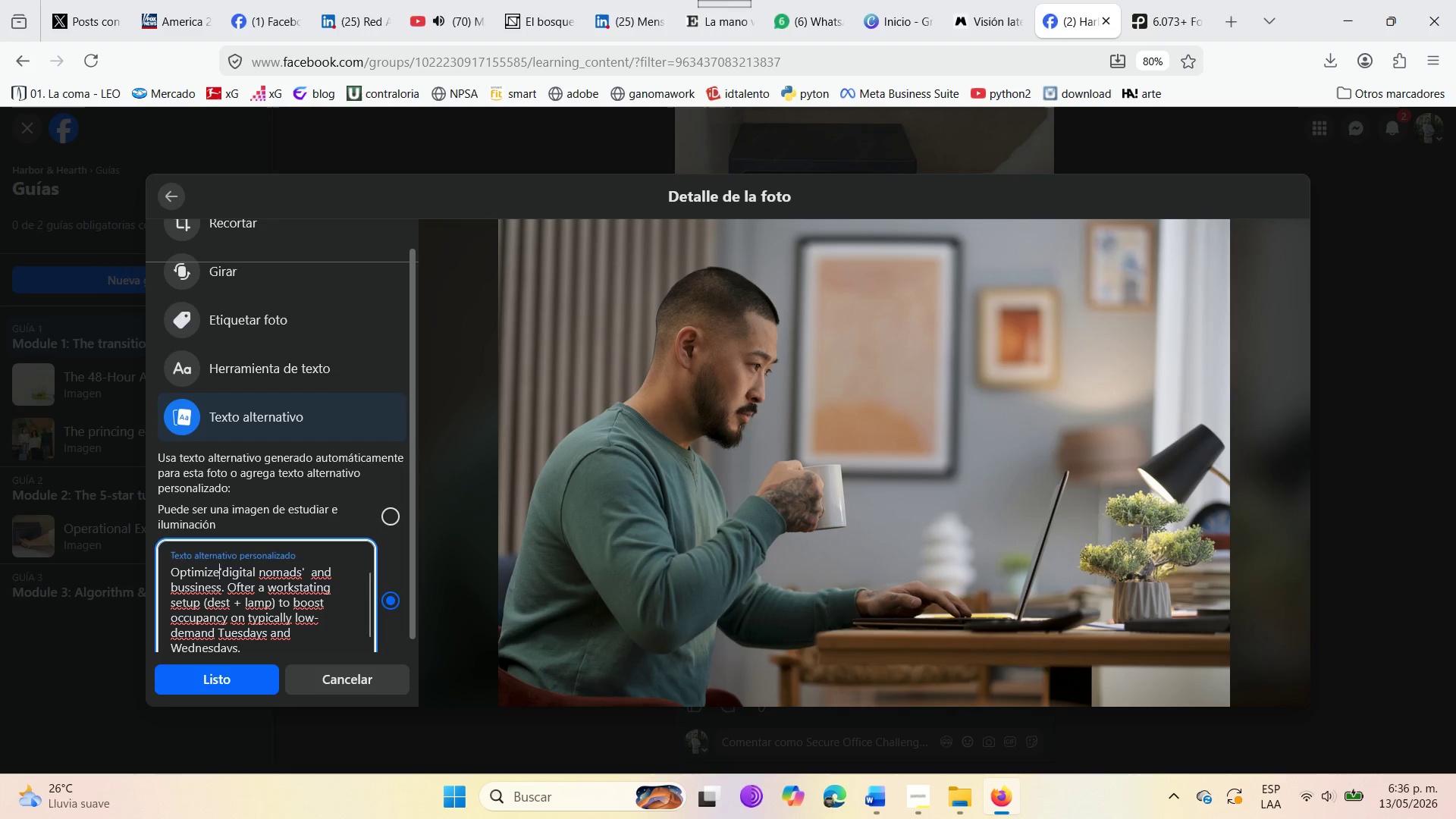 
hold_key(key=Backspace, duration=0.7)
 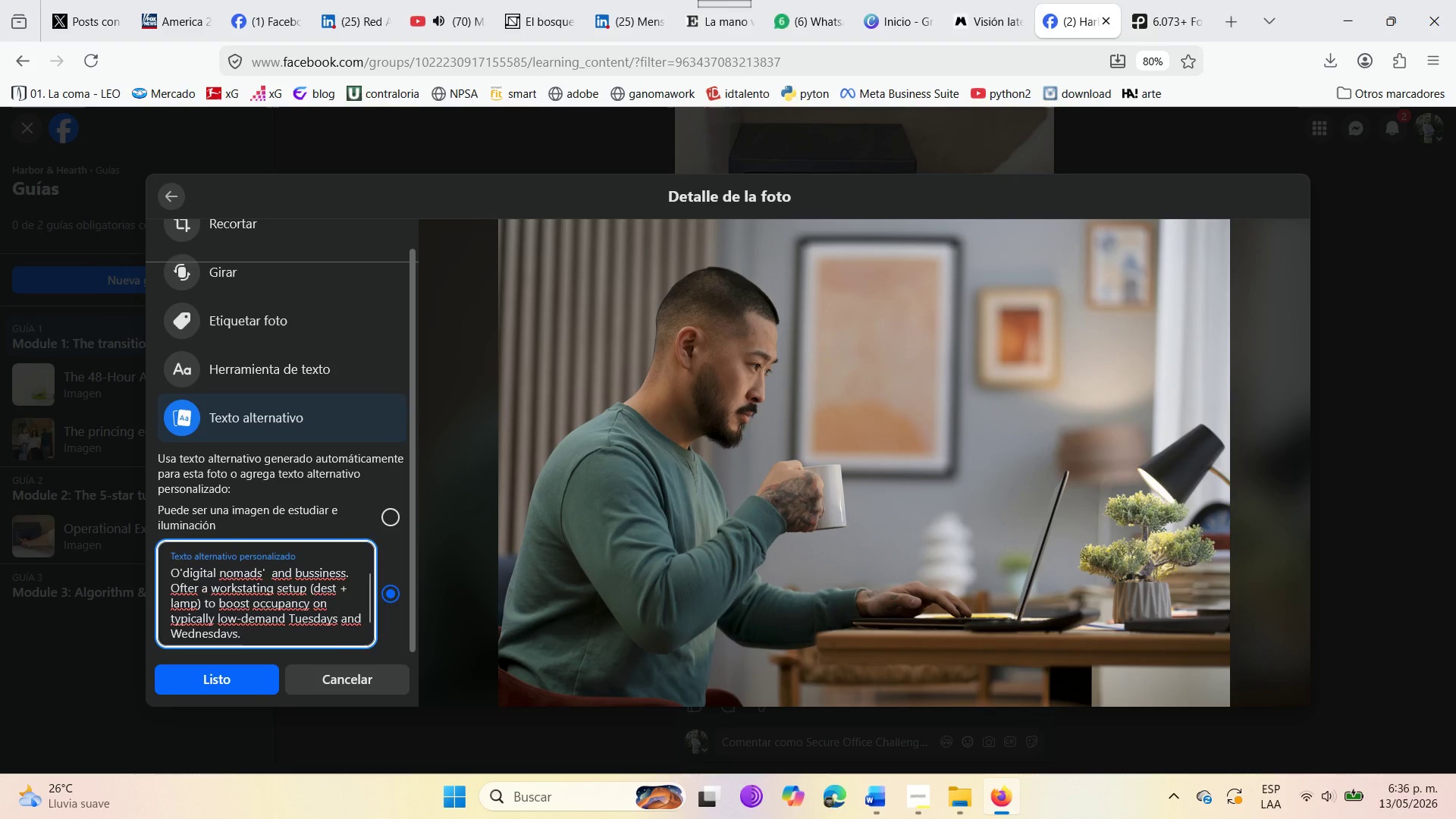 
hold_key(key=Backspace, duration=0.72)
 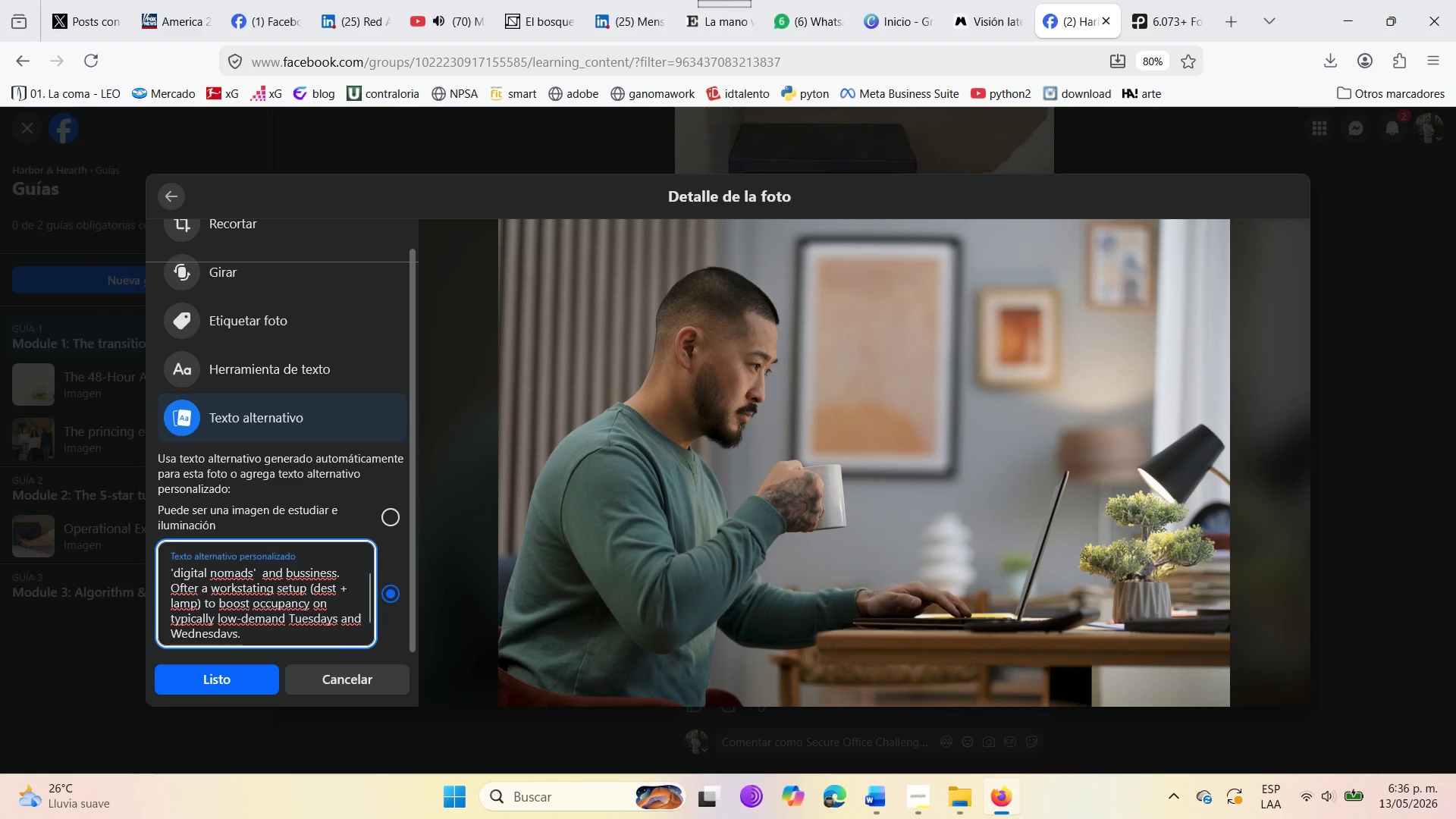 
key(A)
 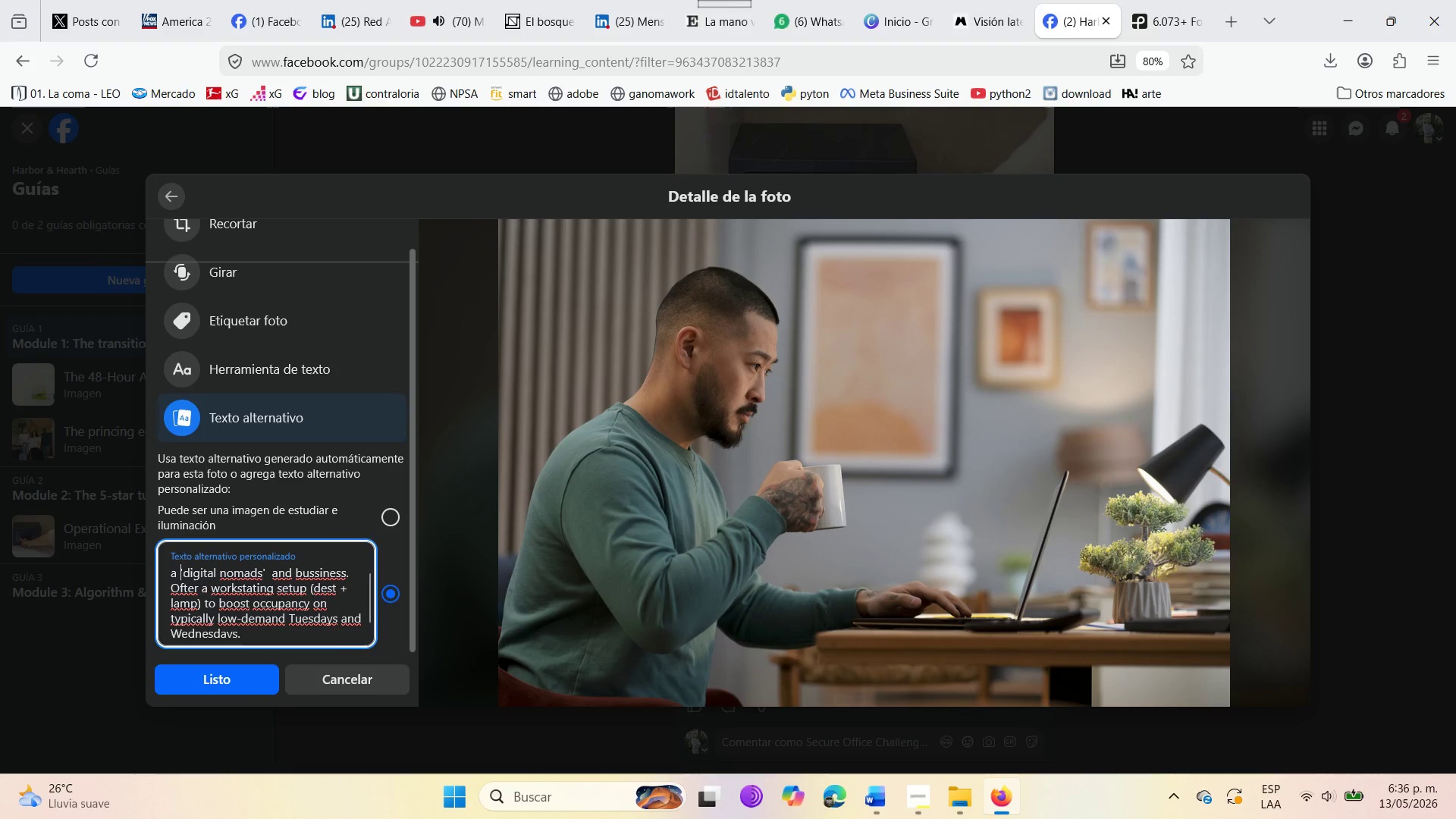 
key(Space)
 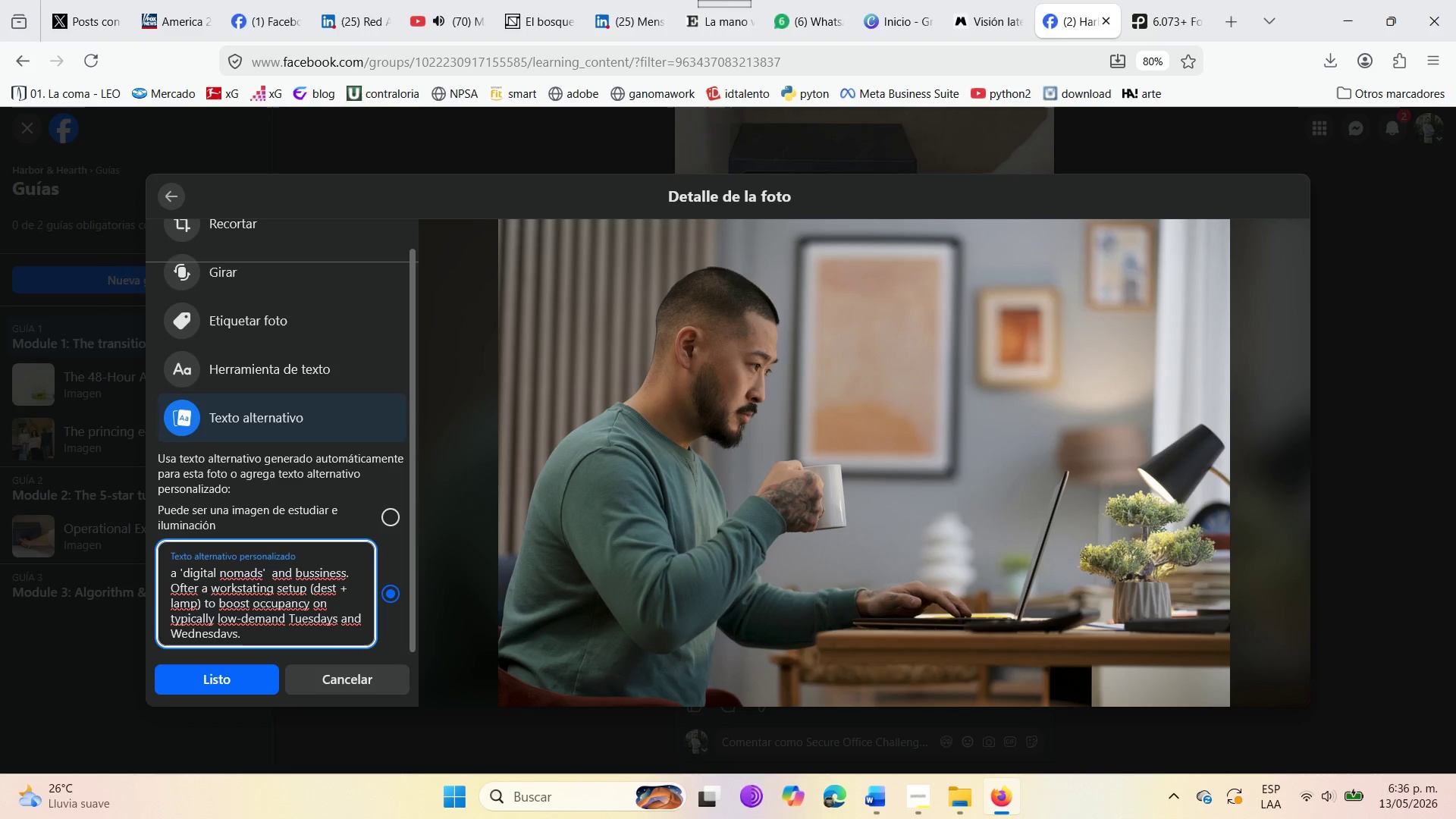 
key(Backspace)
 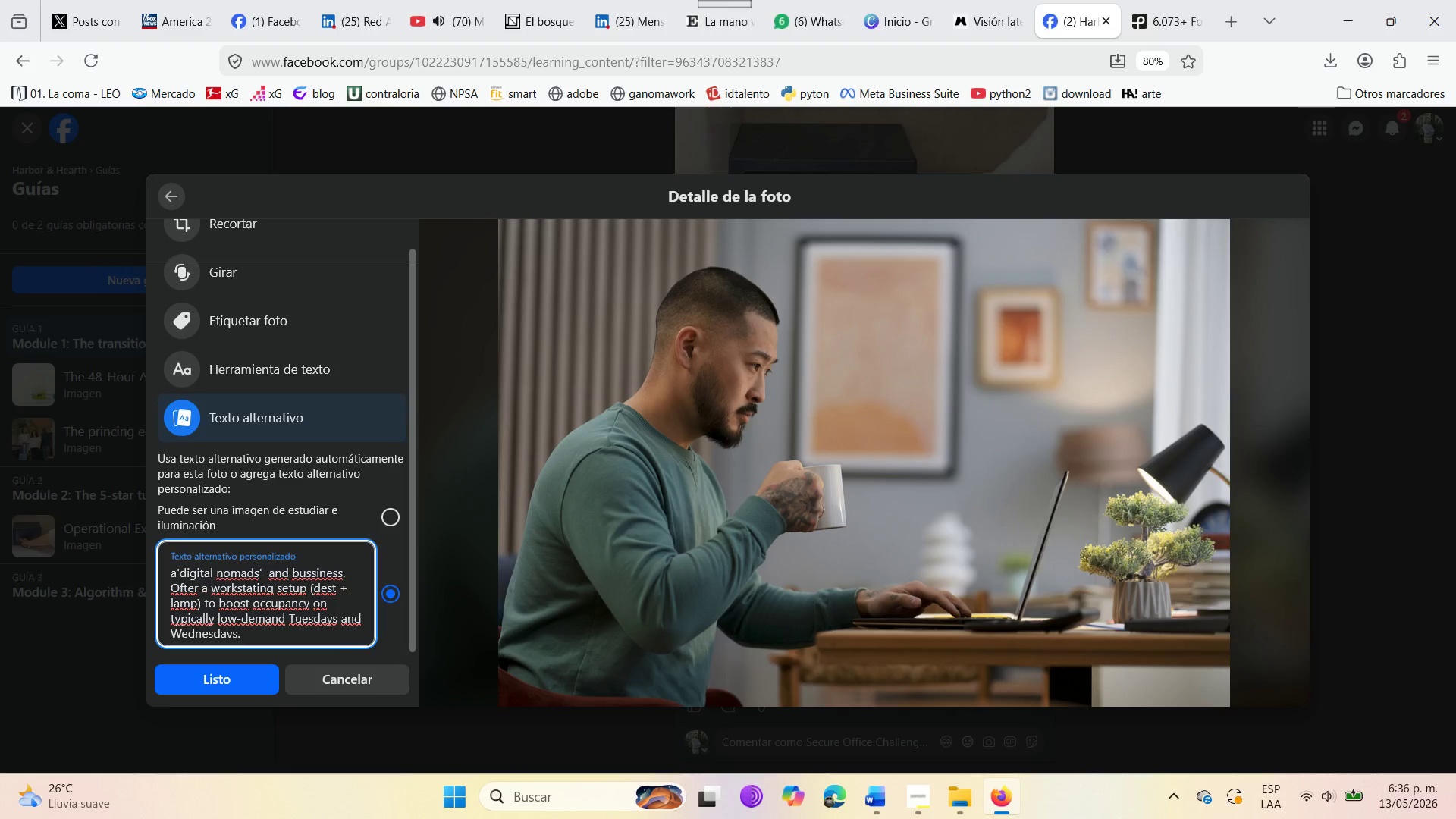 
key(Backspace)
 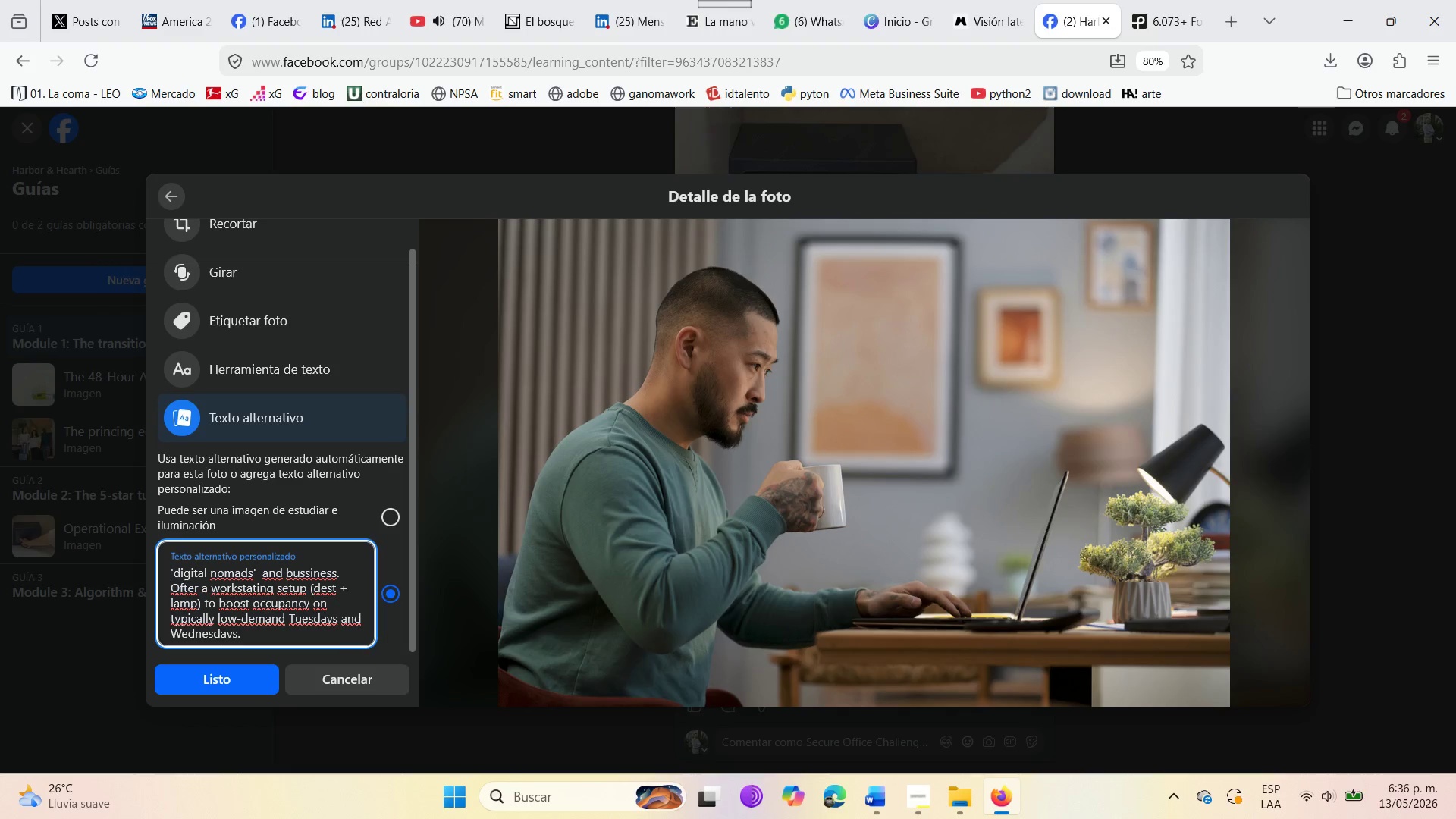 
key(CapsLock)
 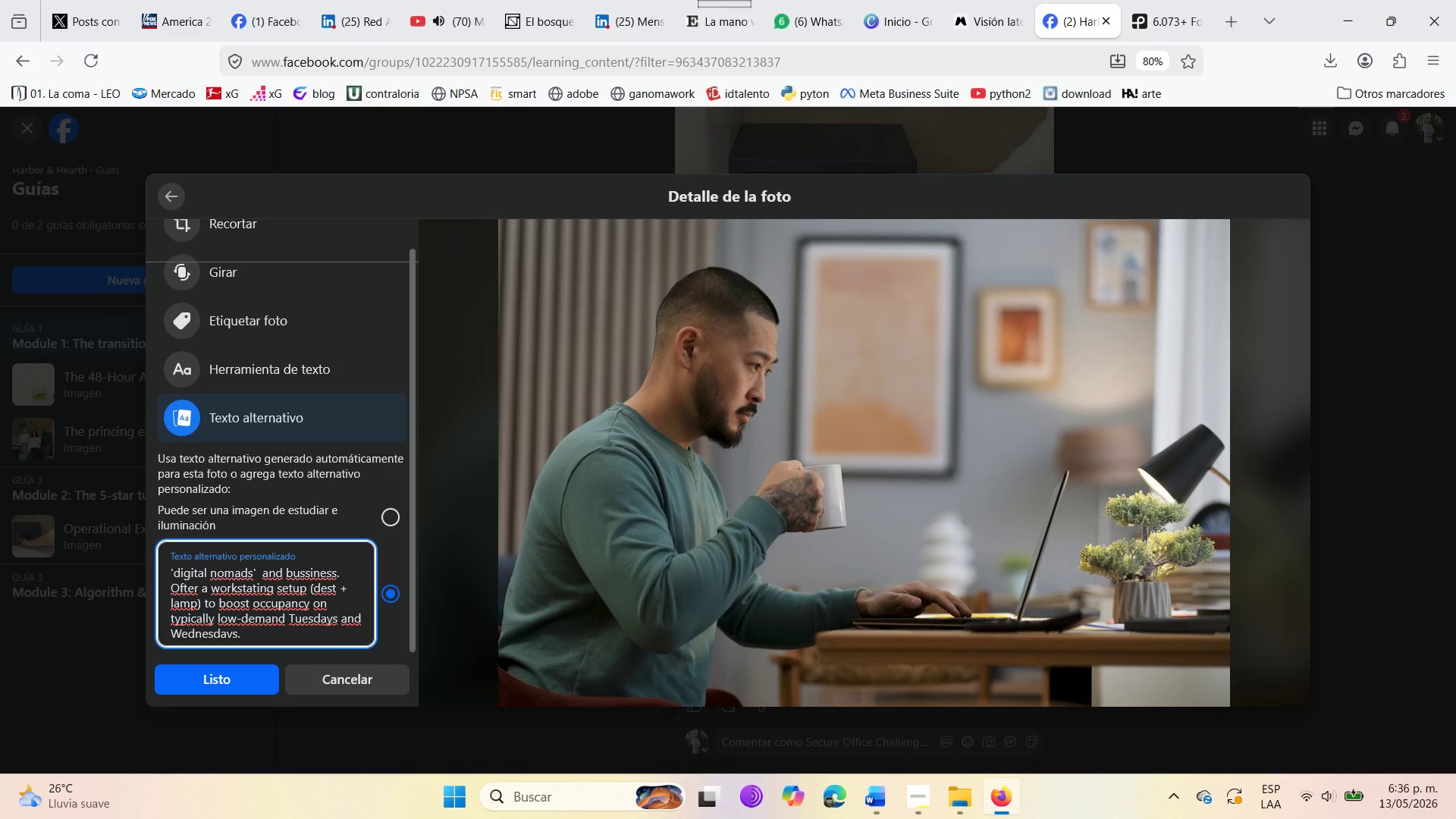 
key(A)
 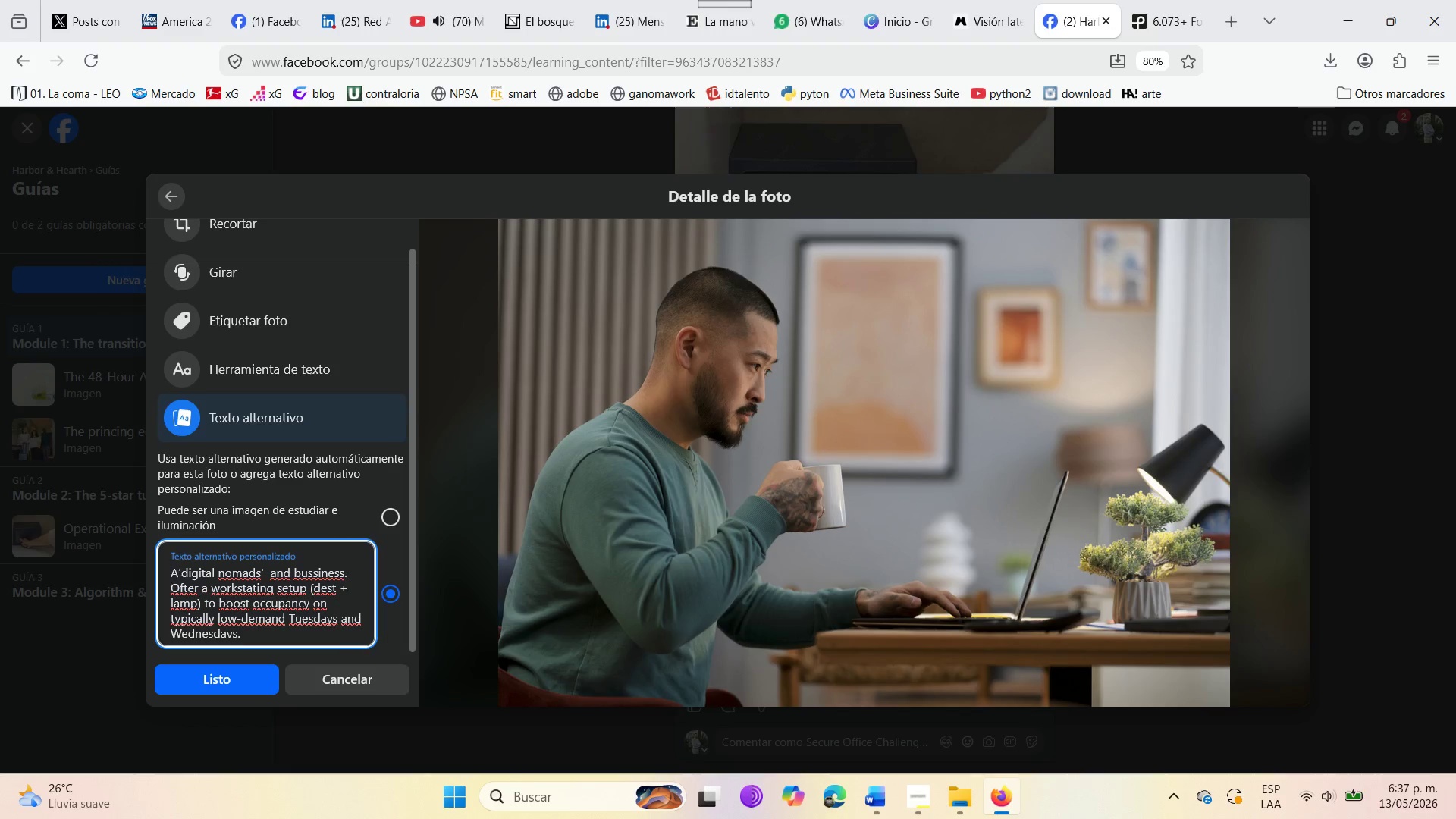 
key(Space)
 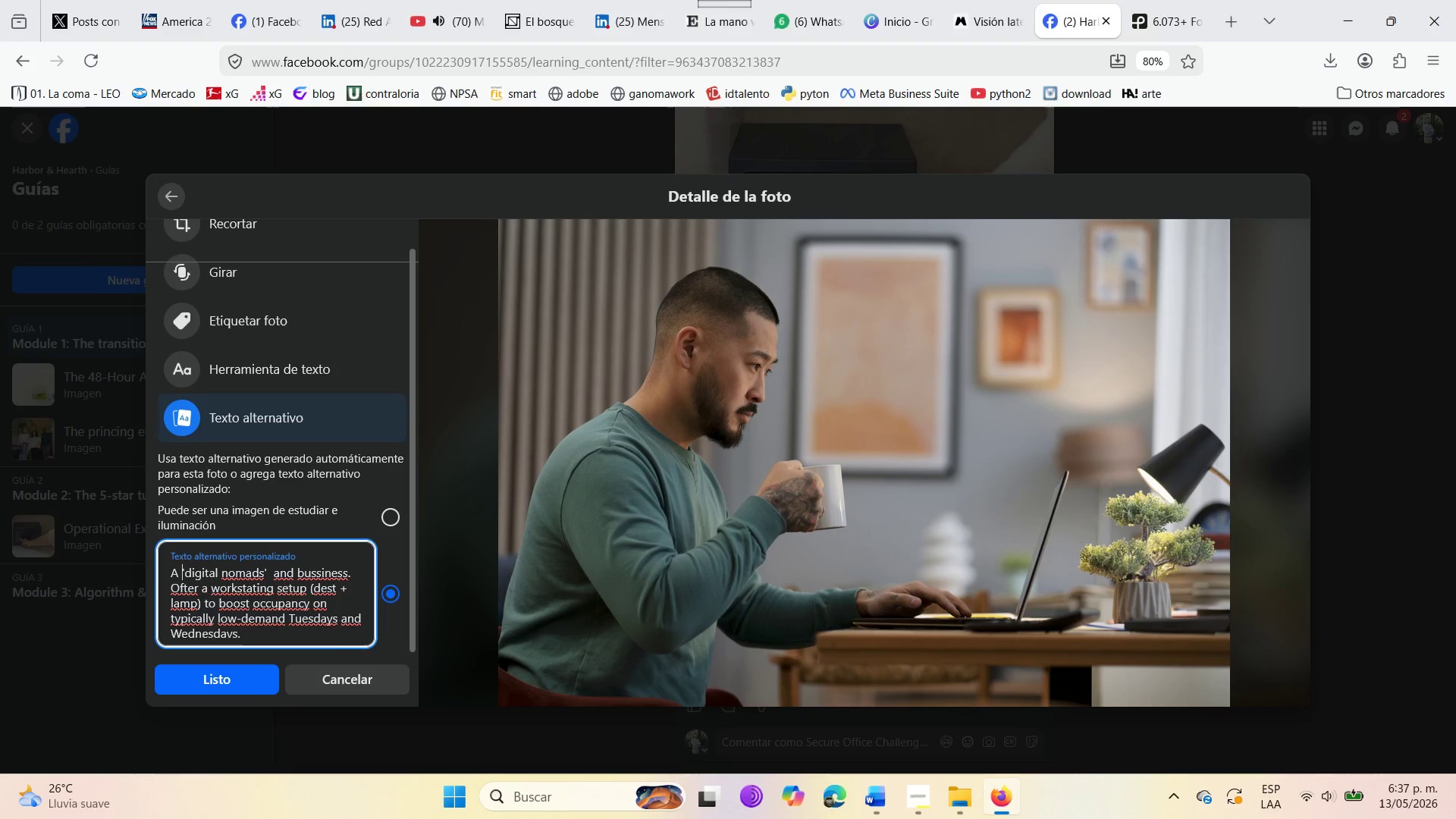 
hold_key(key=ArrowRight, duration=0.67)
 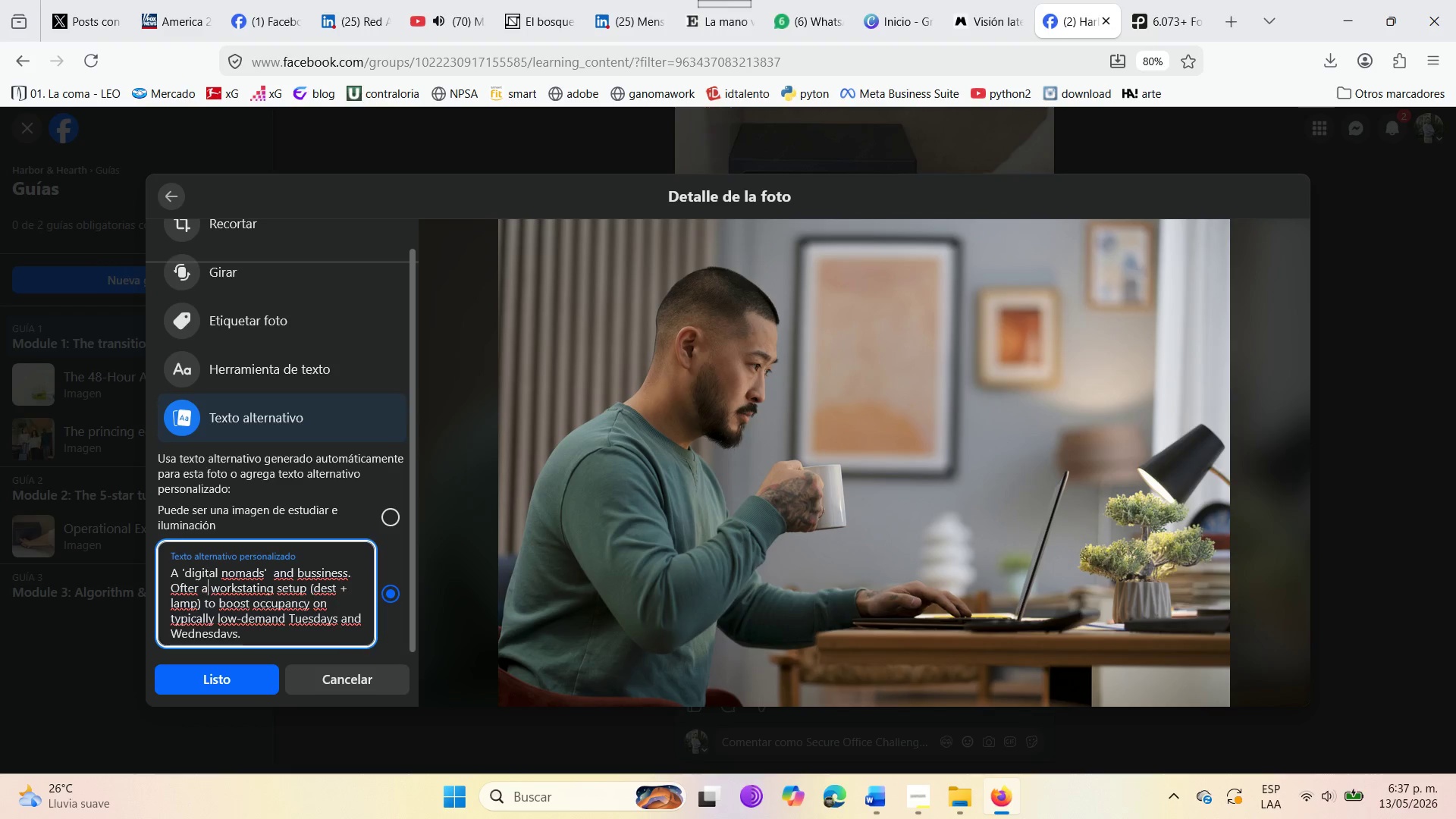 
key(ArrowDown)
 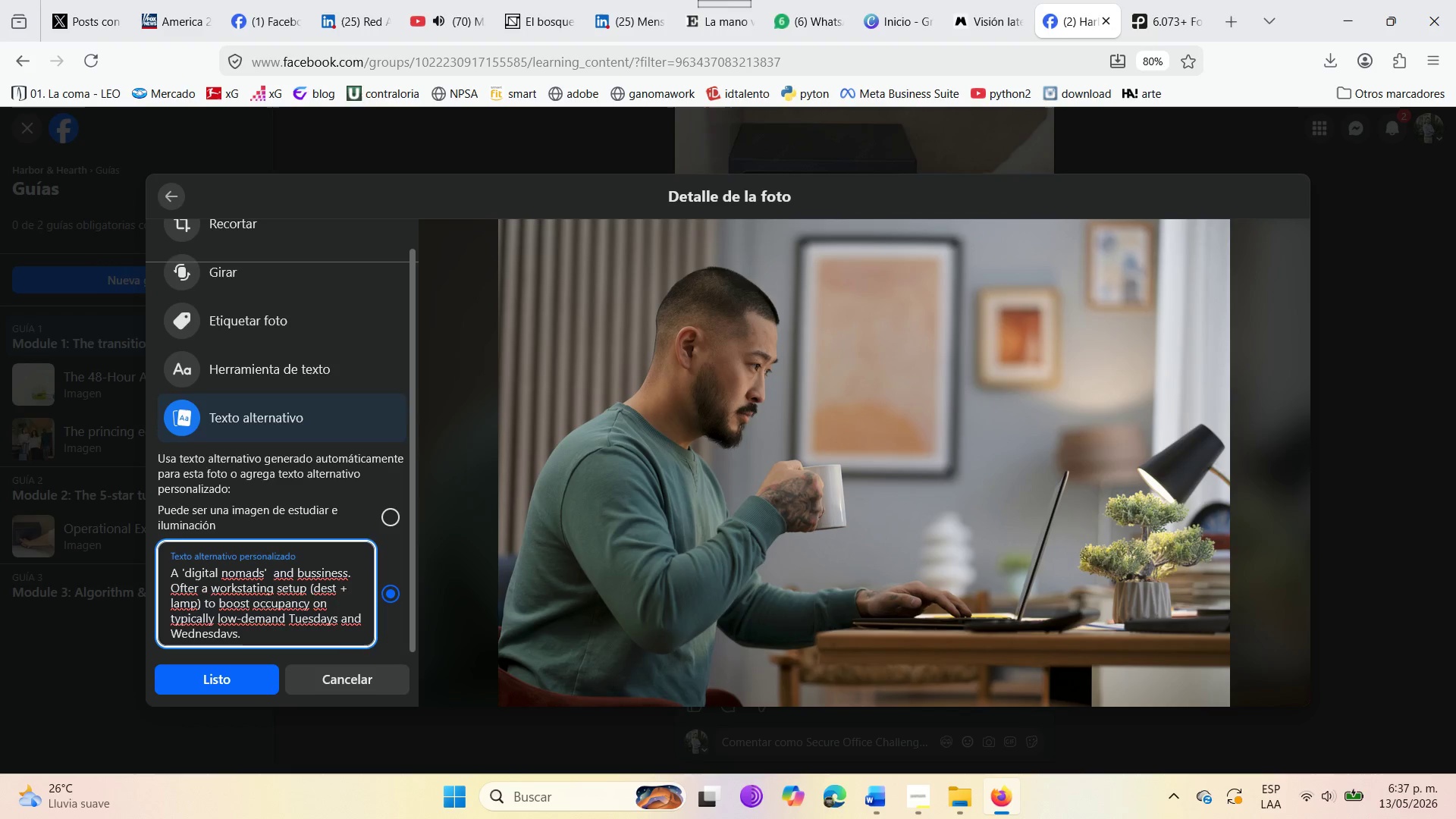 
key(ArrowLeft)
 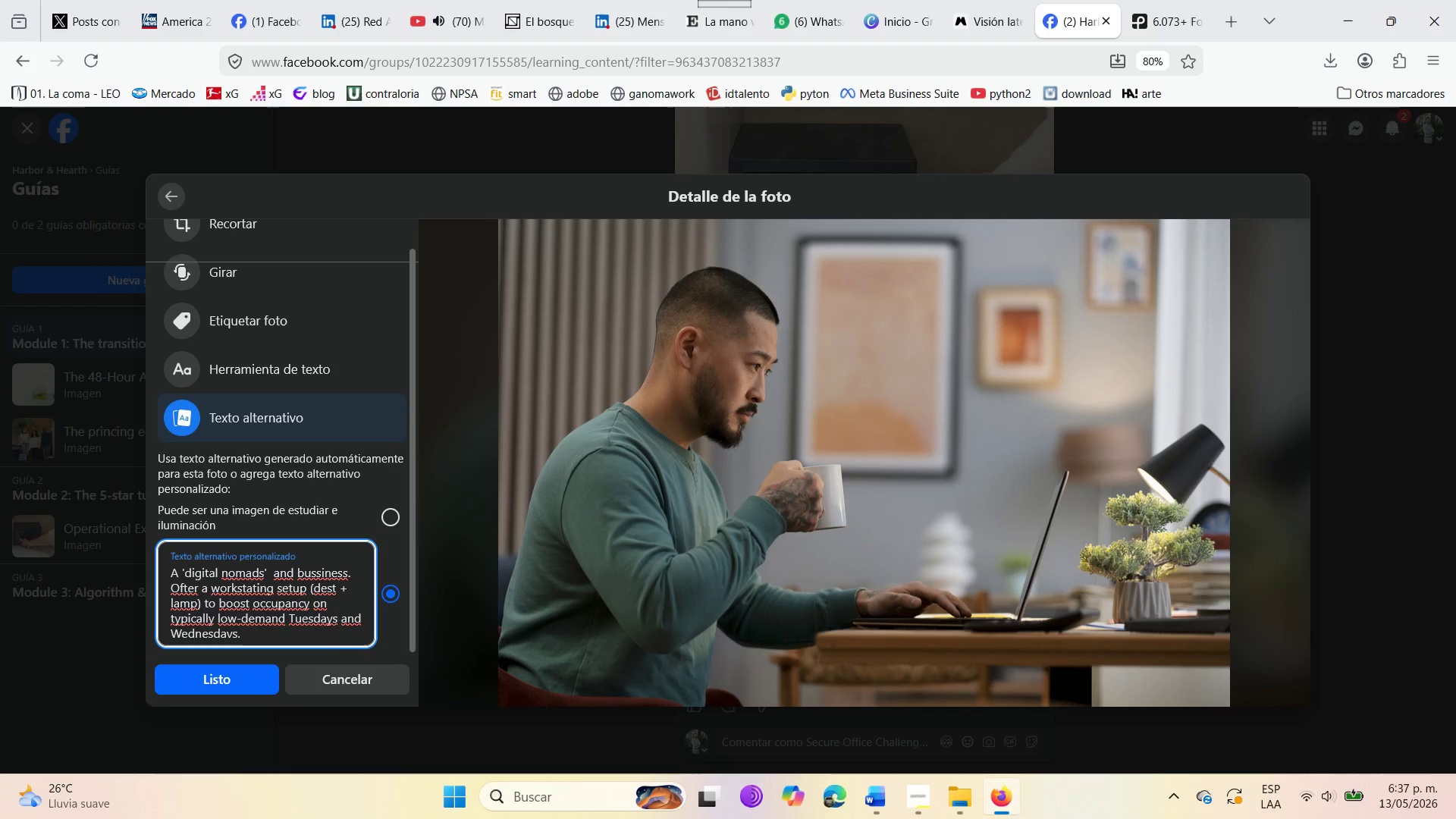 
key(ArrowRight)
 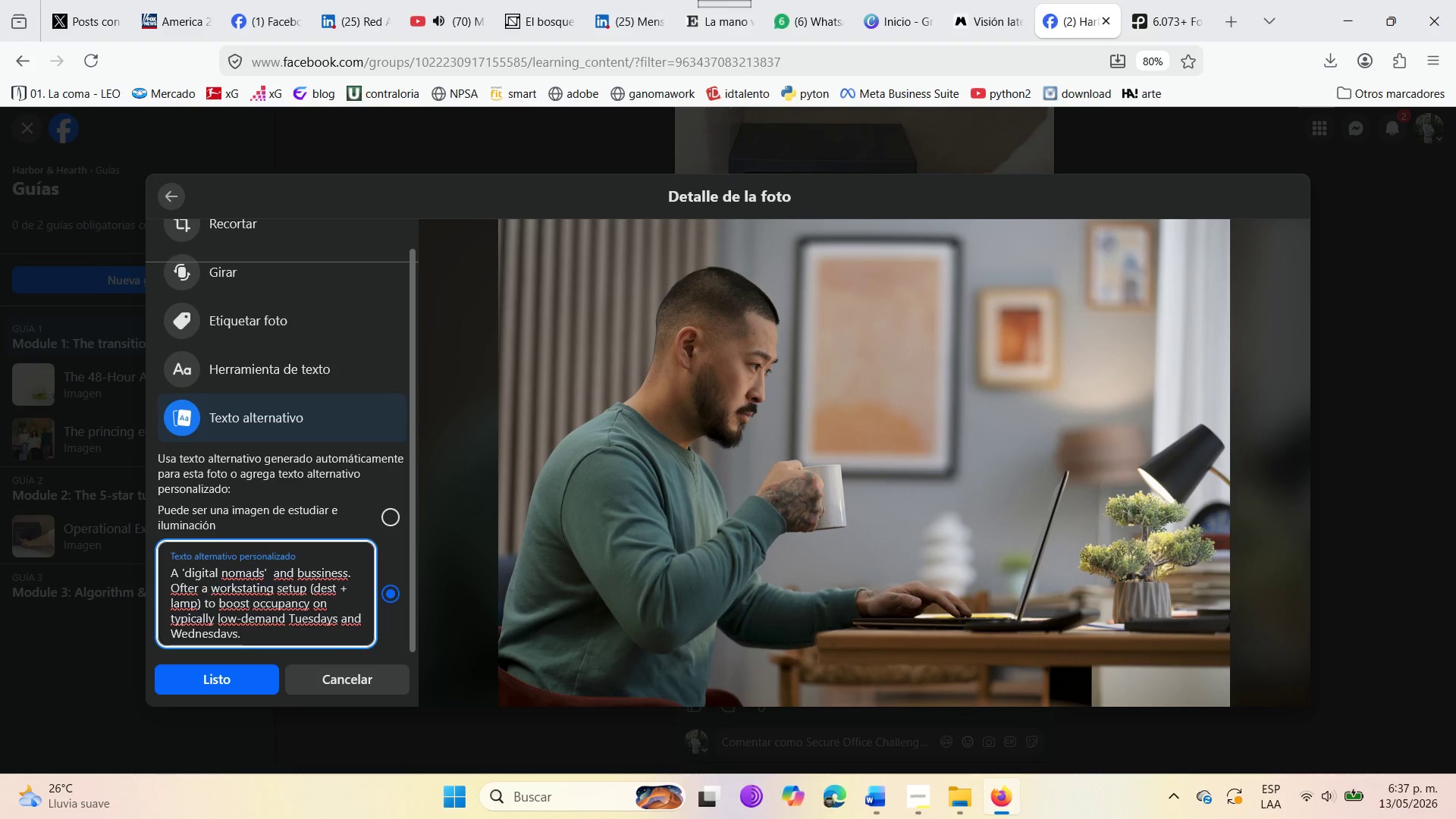 
hold_key(key=Backspace, duration=1.14)
 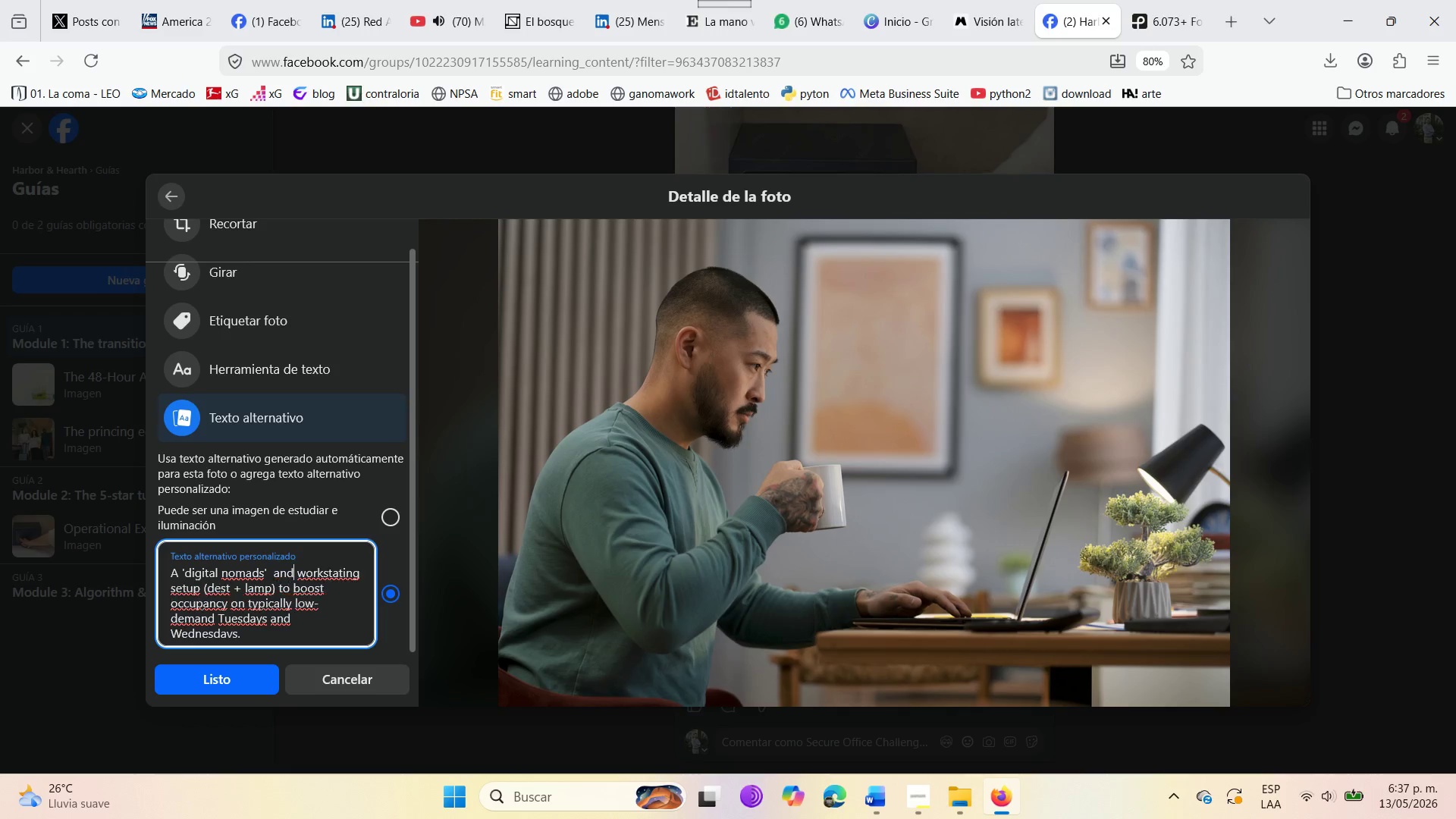 
key(Backspace)
key(Backspace)
key(Backspace)
key(Backspace)
type(WOR)
key(Backspace)
key(Backspace)
key(Backspace)
type(working with a PC on )
 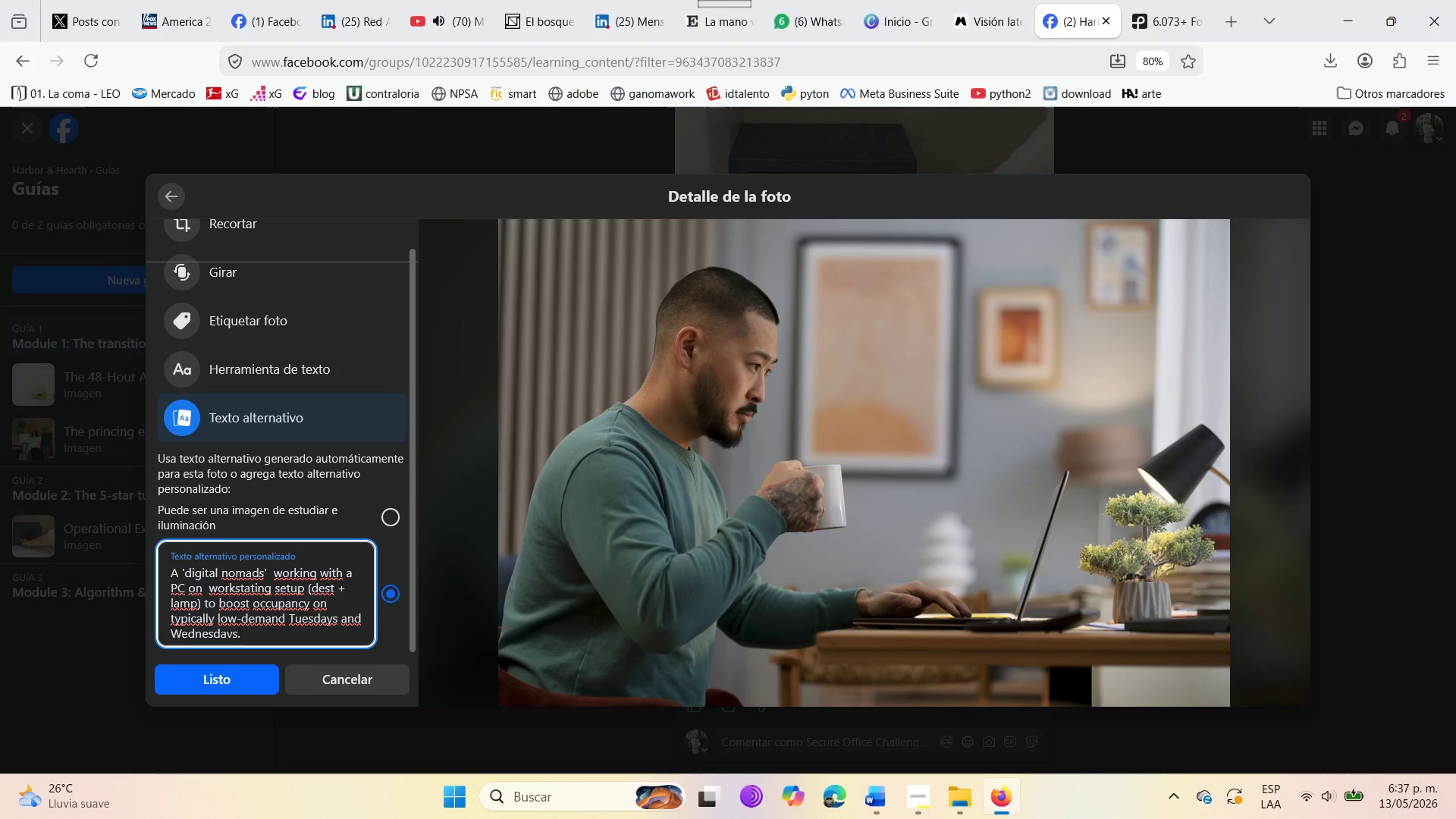 
hold_key(key=ArrowRight, duration=0.88)
 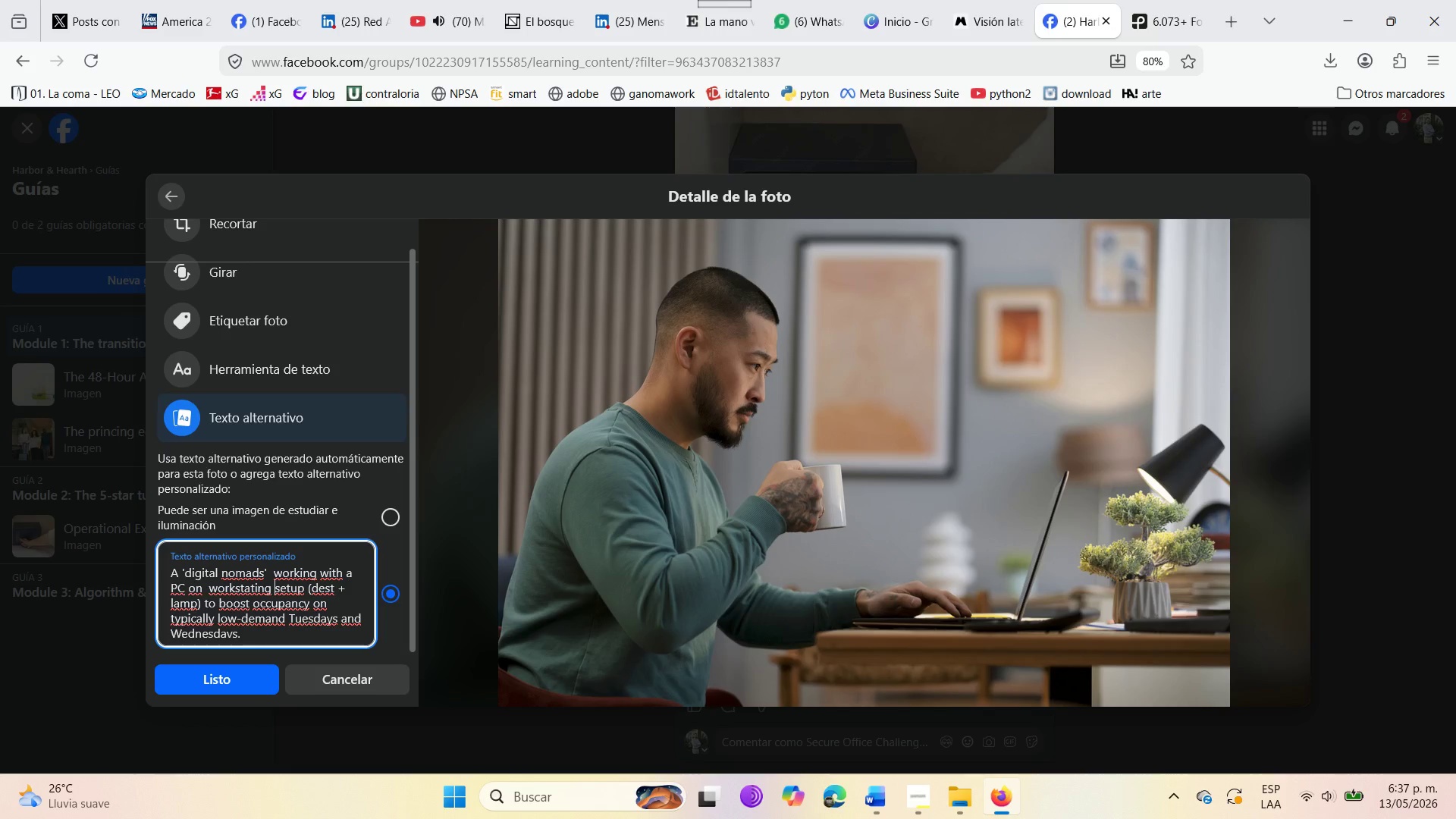 
key(ArrowRight)
 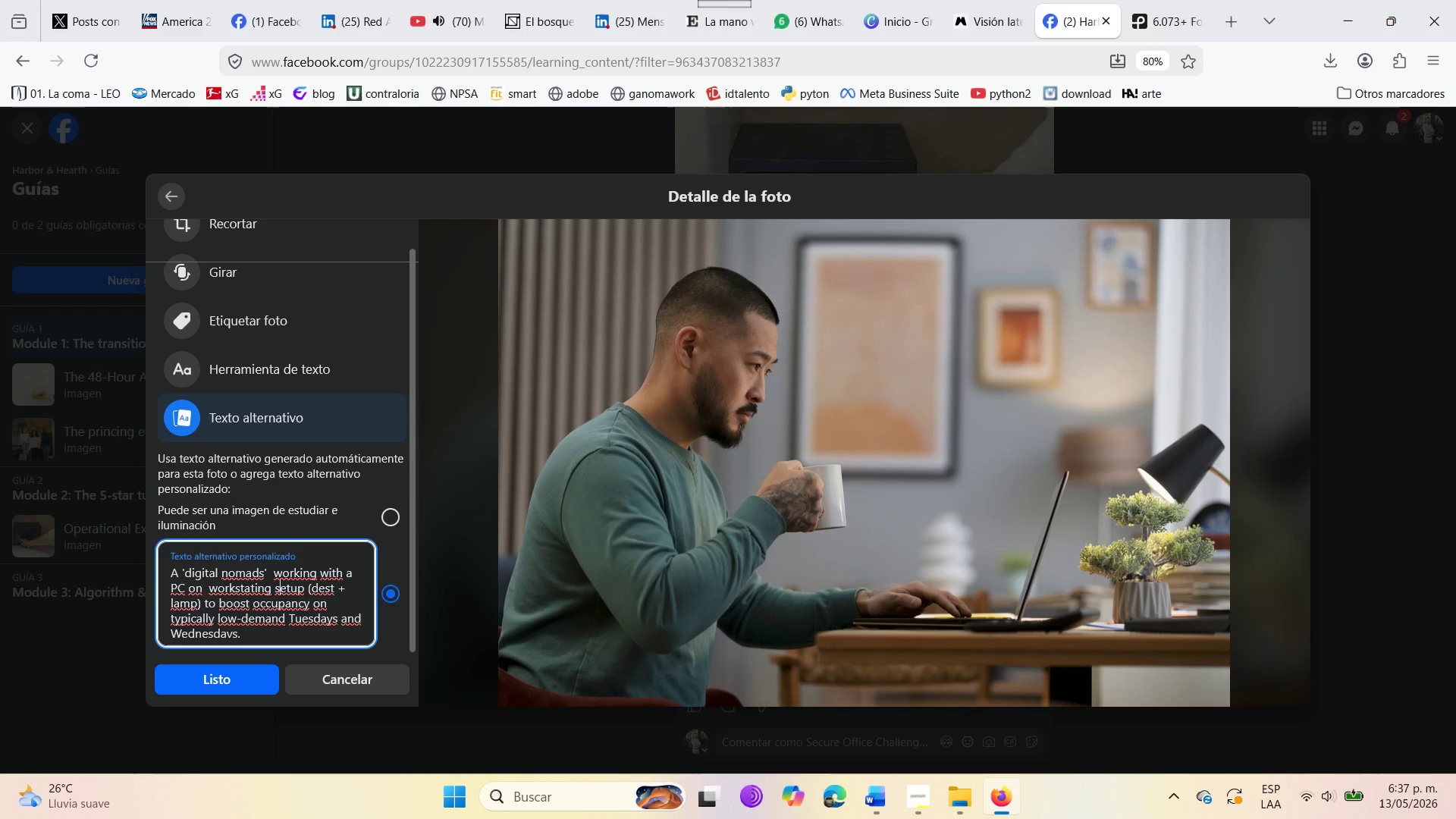 
key(ArrowRight)
 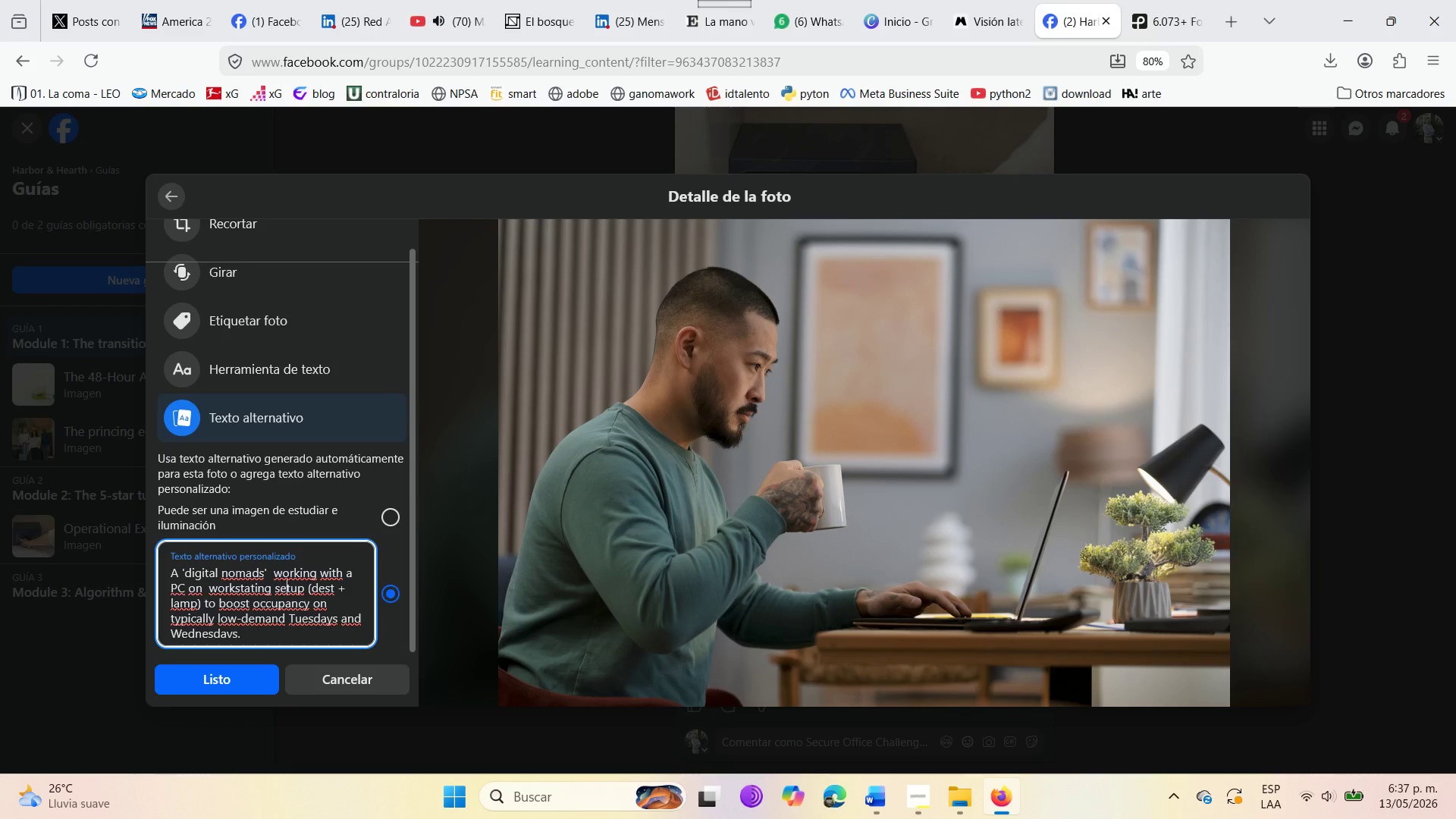 
key(ArrowRight)
 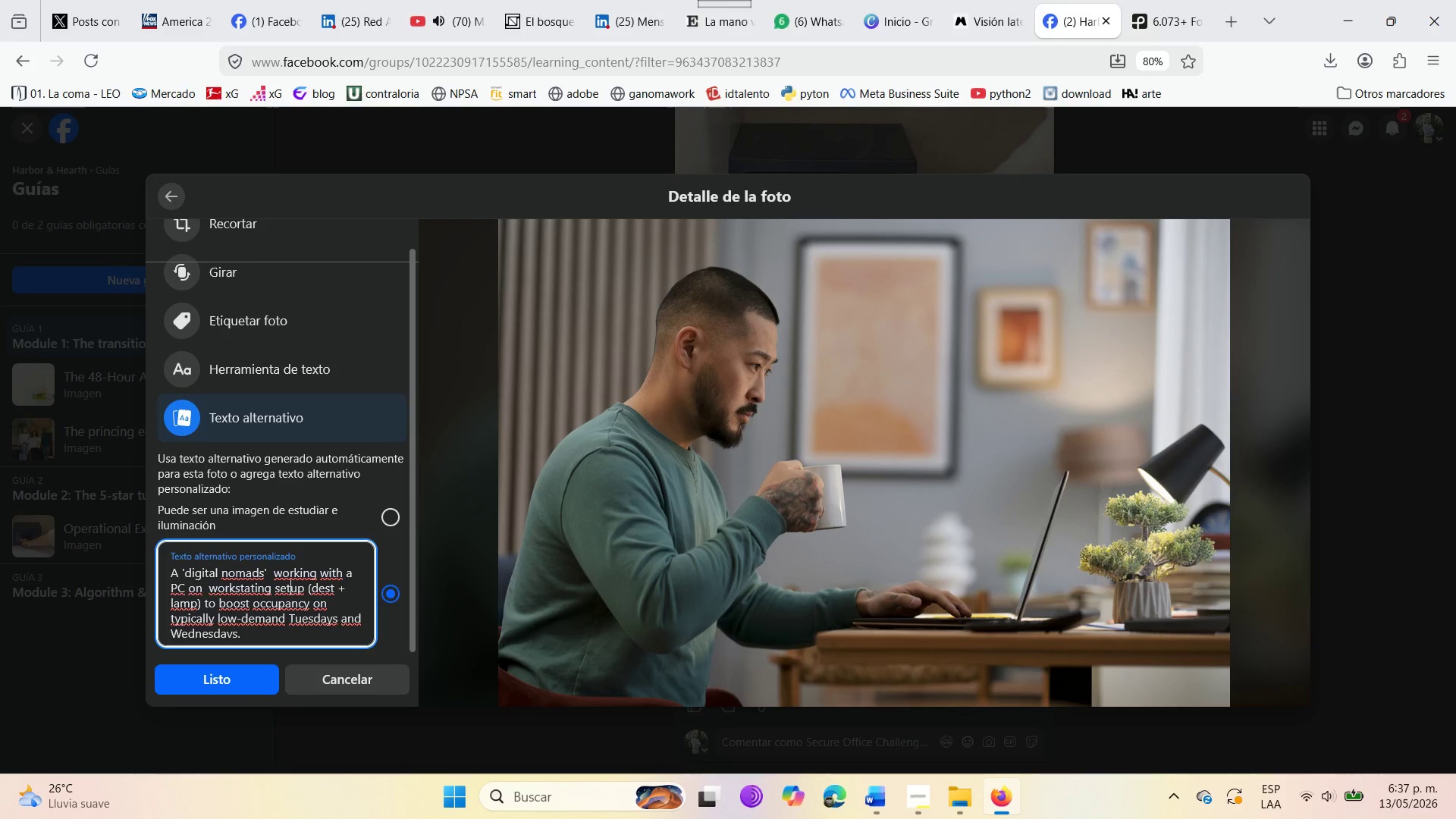 
key(ArrowRight)
 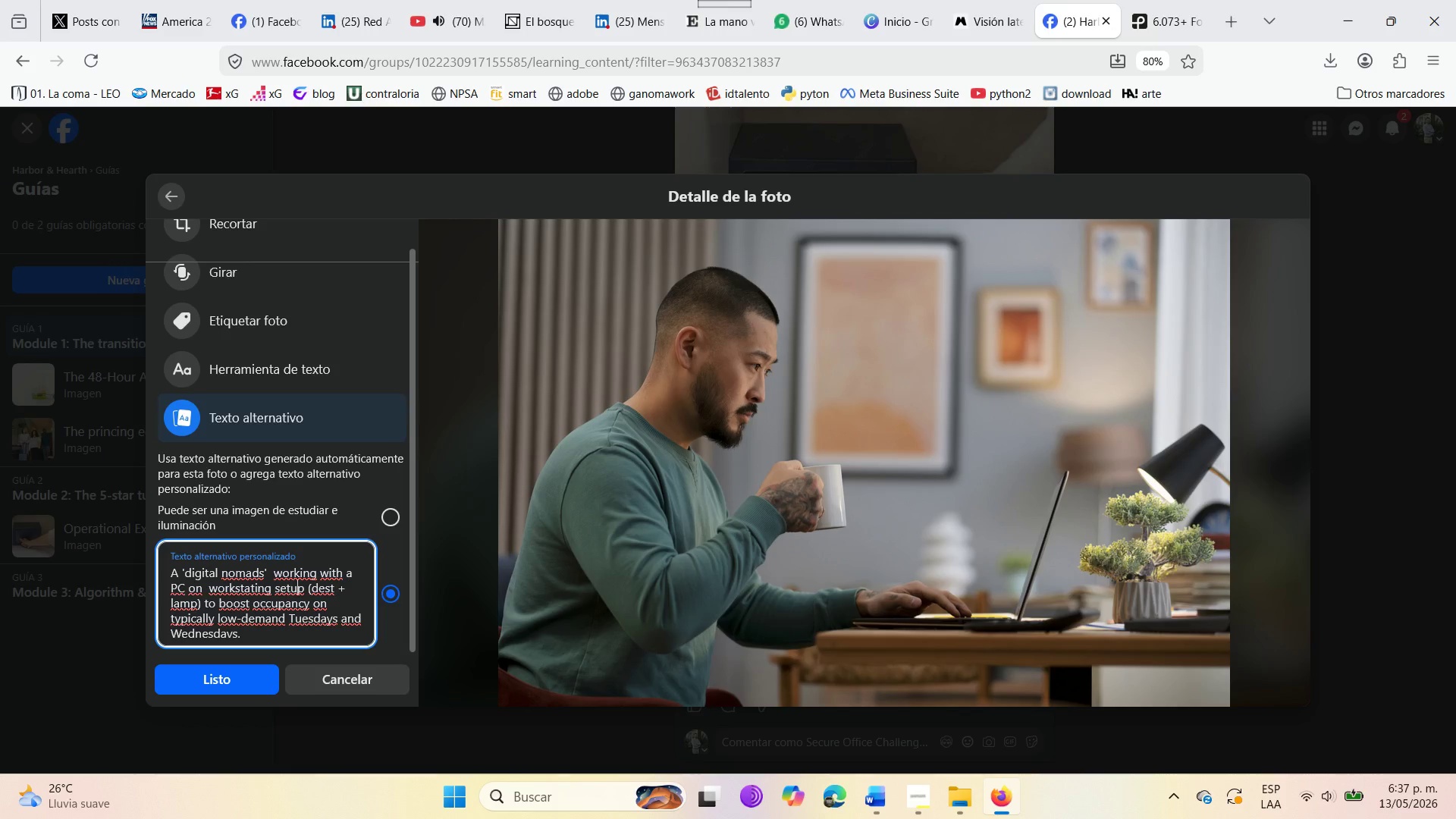 
key(ArrowRight)
 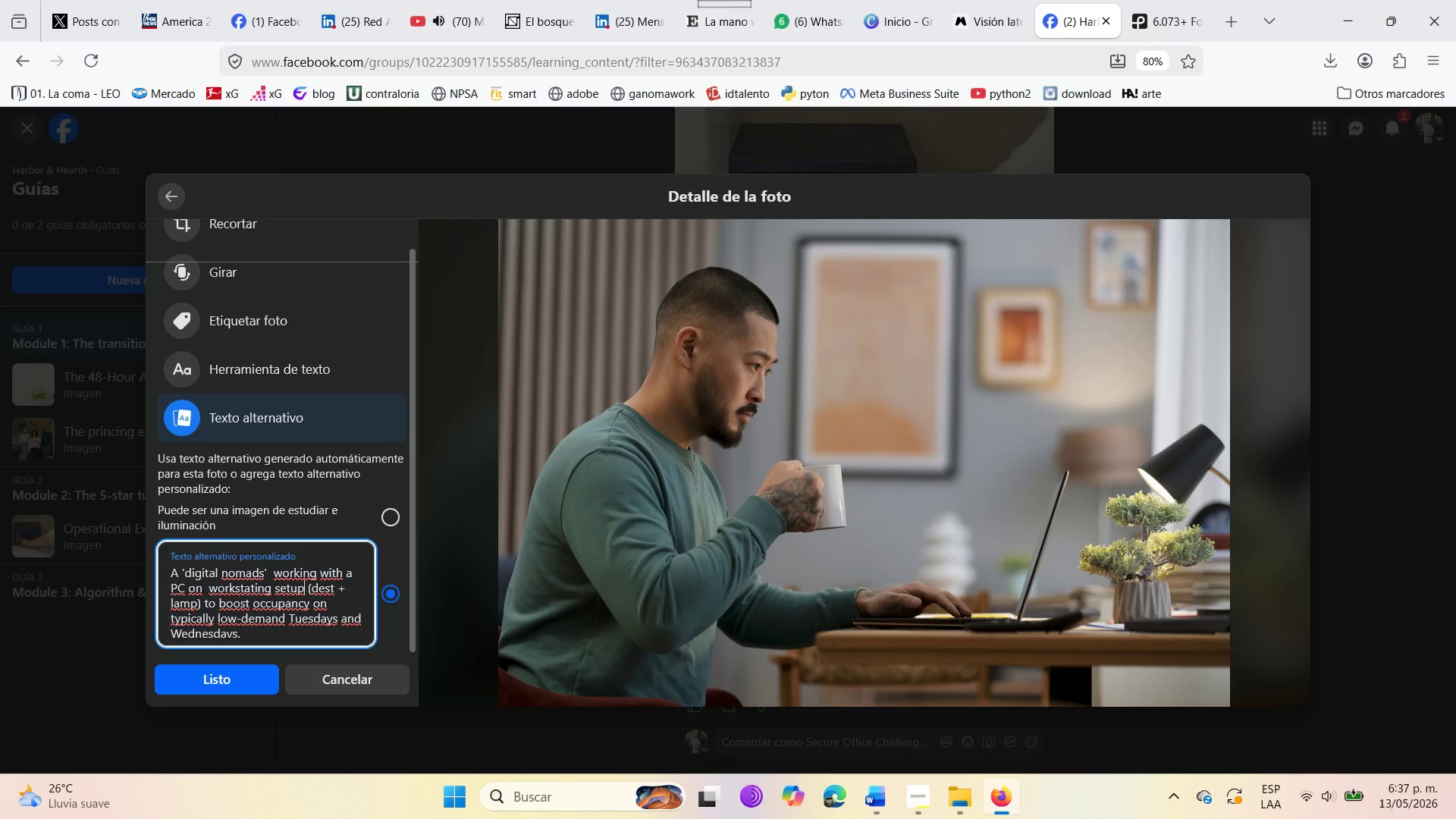 
key(ArrowRight)
 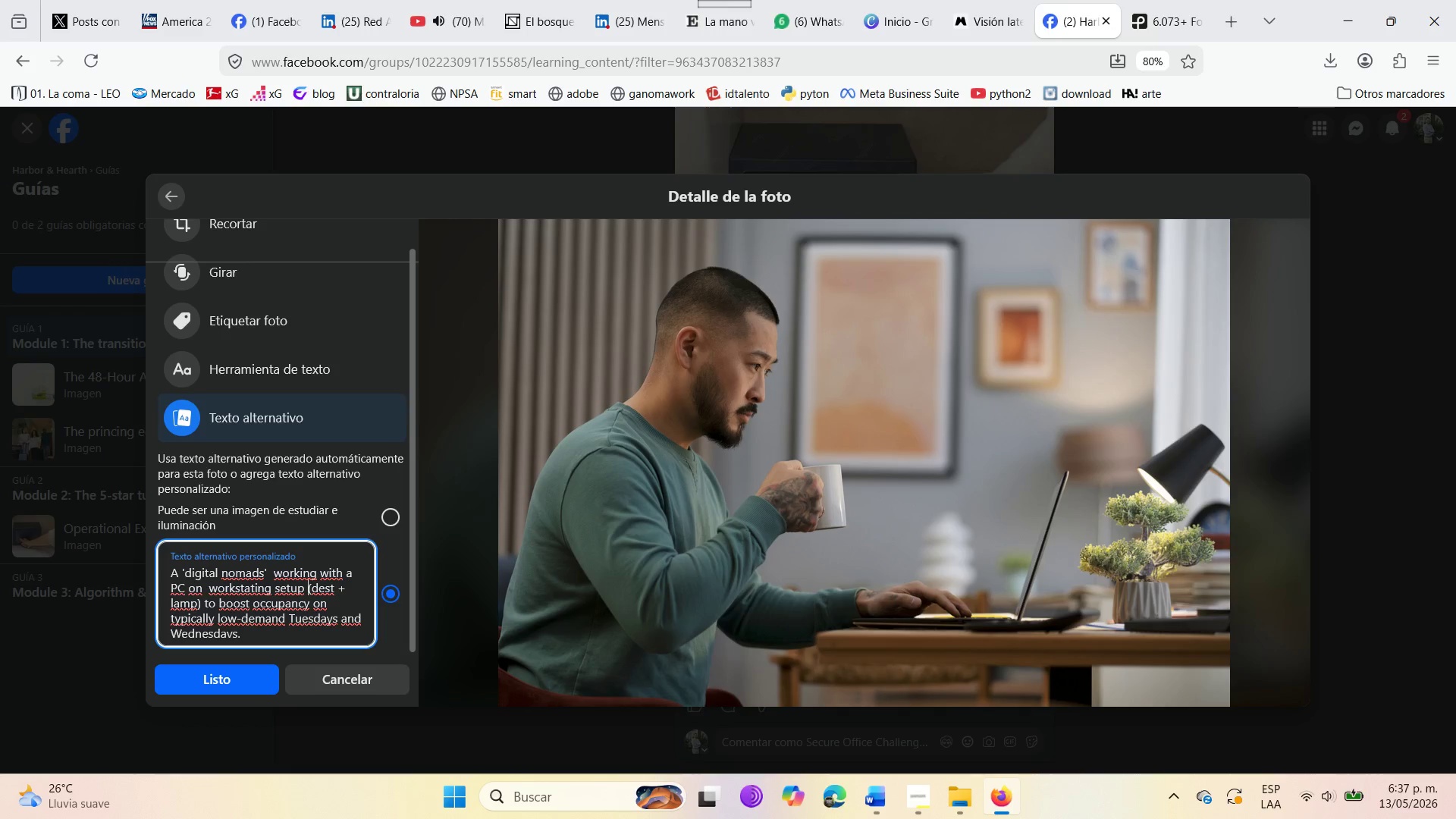 
key(ArrowRight)
 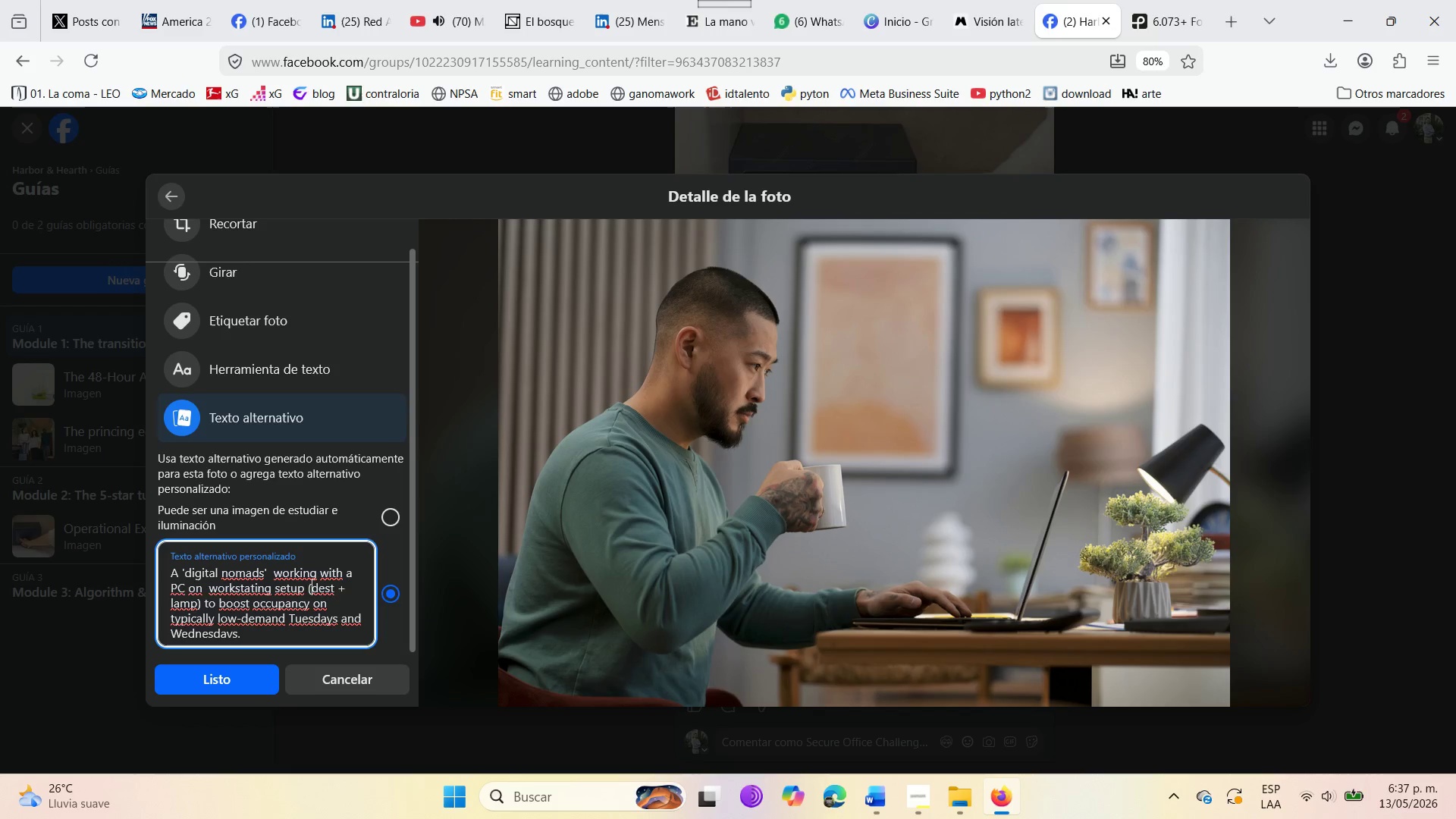 
hold_key(key=Backspace, duration=0.94)
 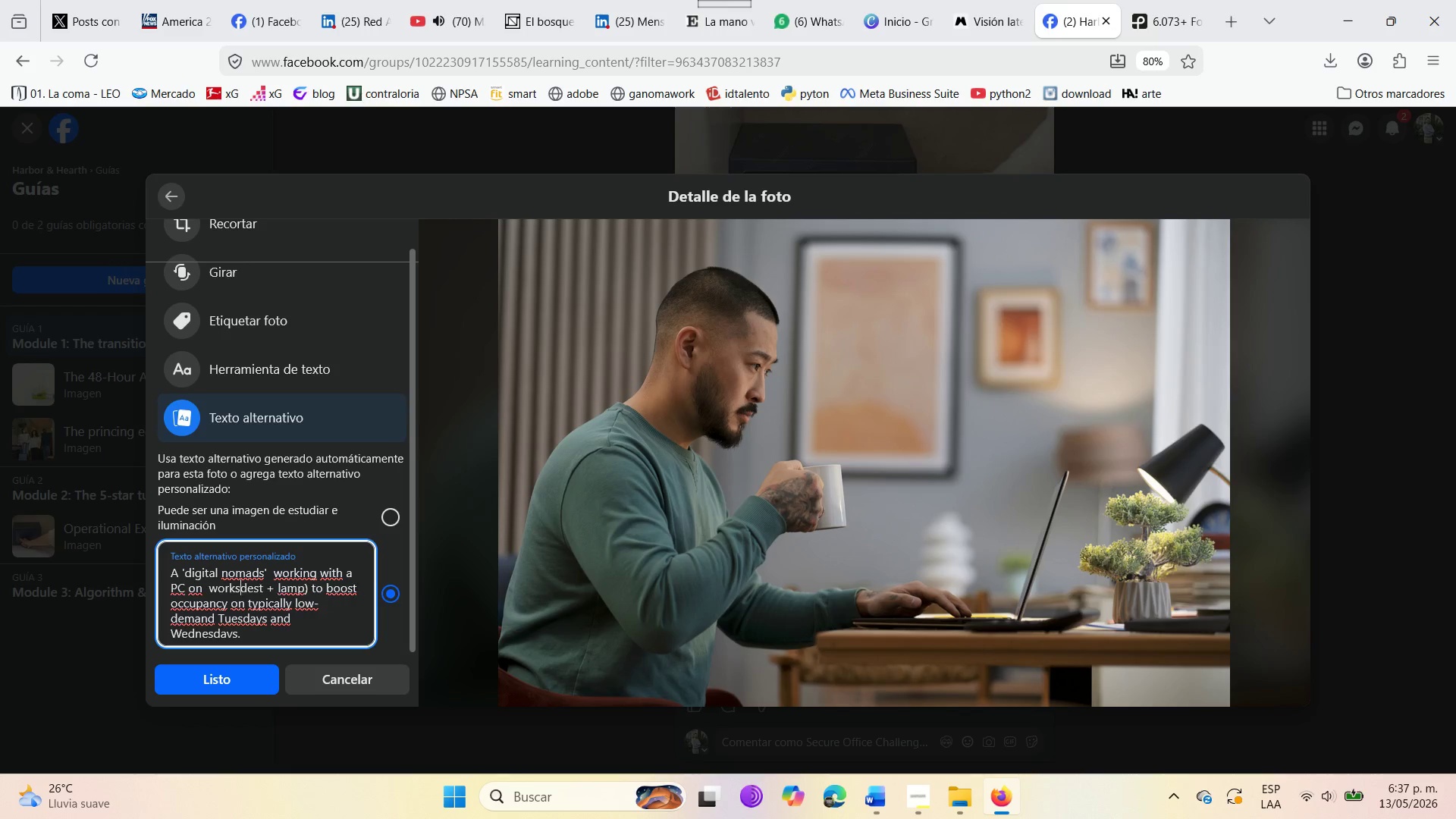 
key(Backspace)
 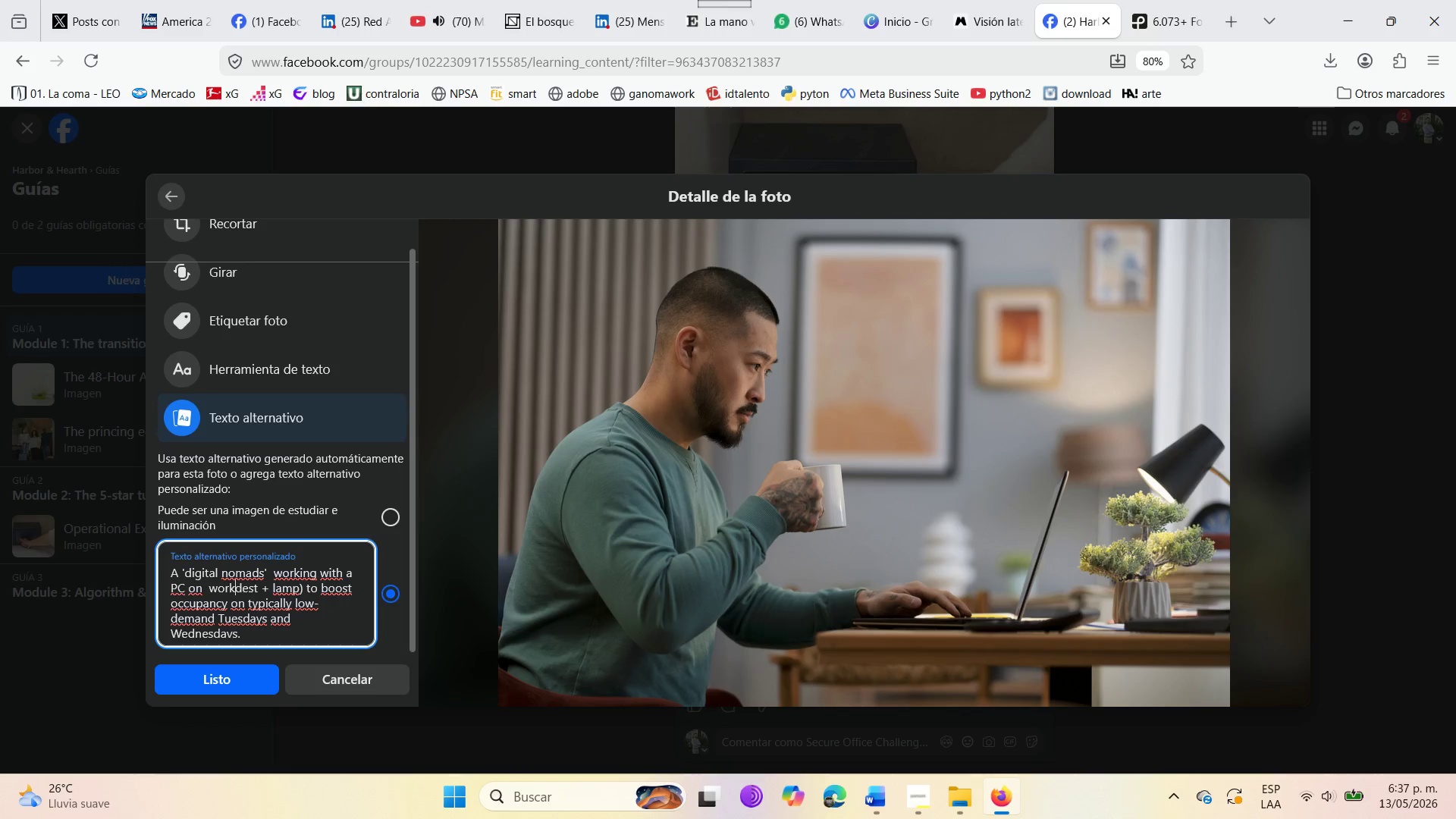 
key(Backspace)
 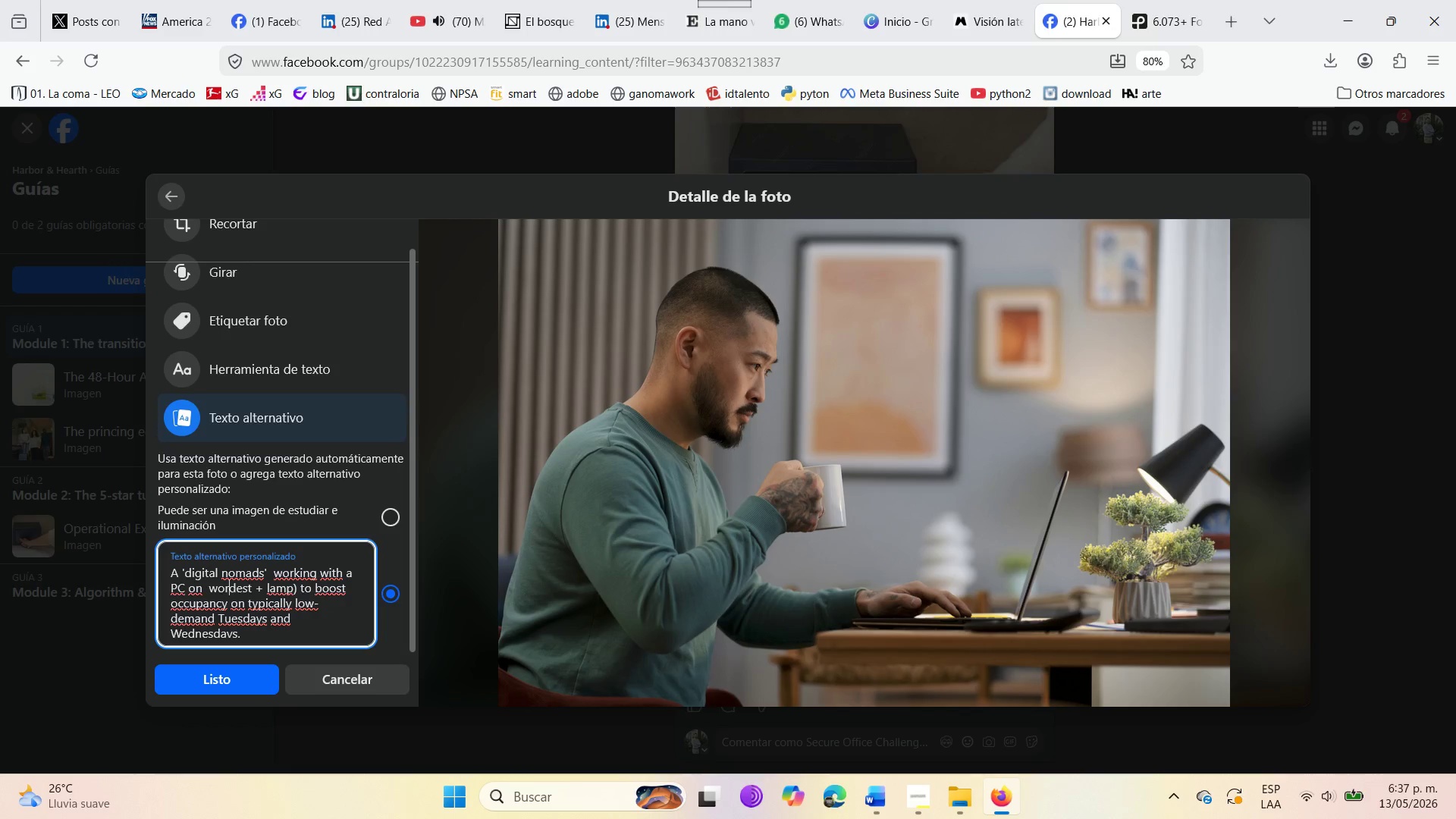 
key(Backspace)
 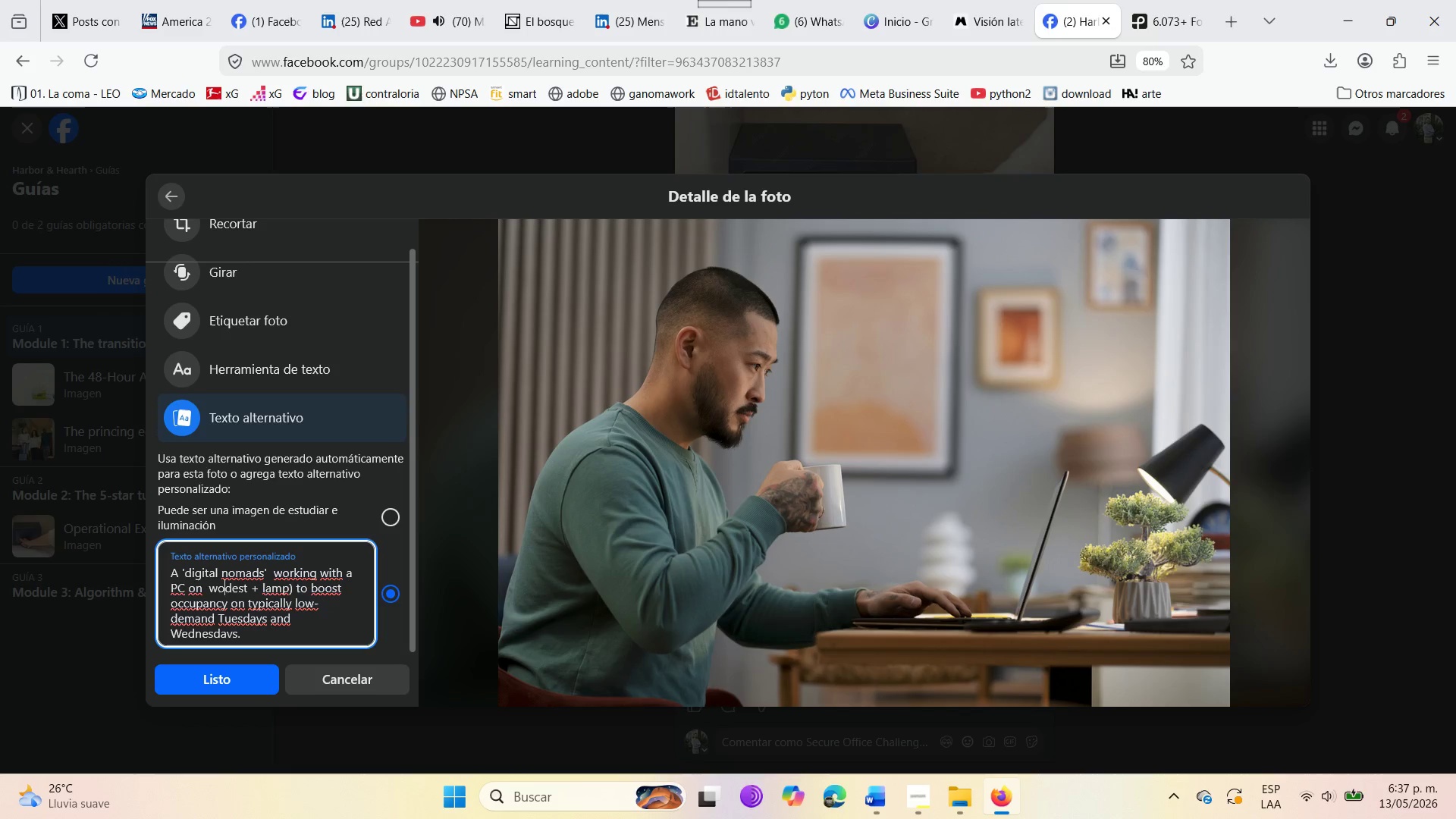 
key(Backspace)
 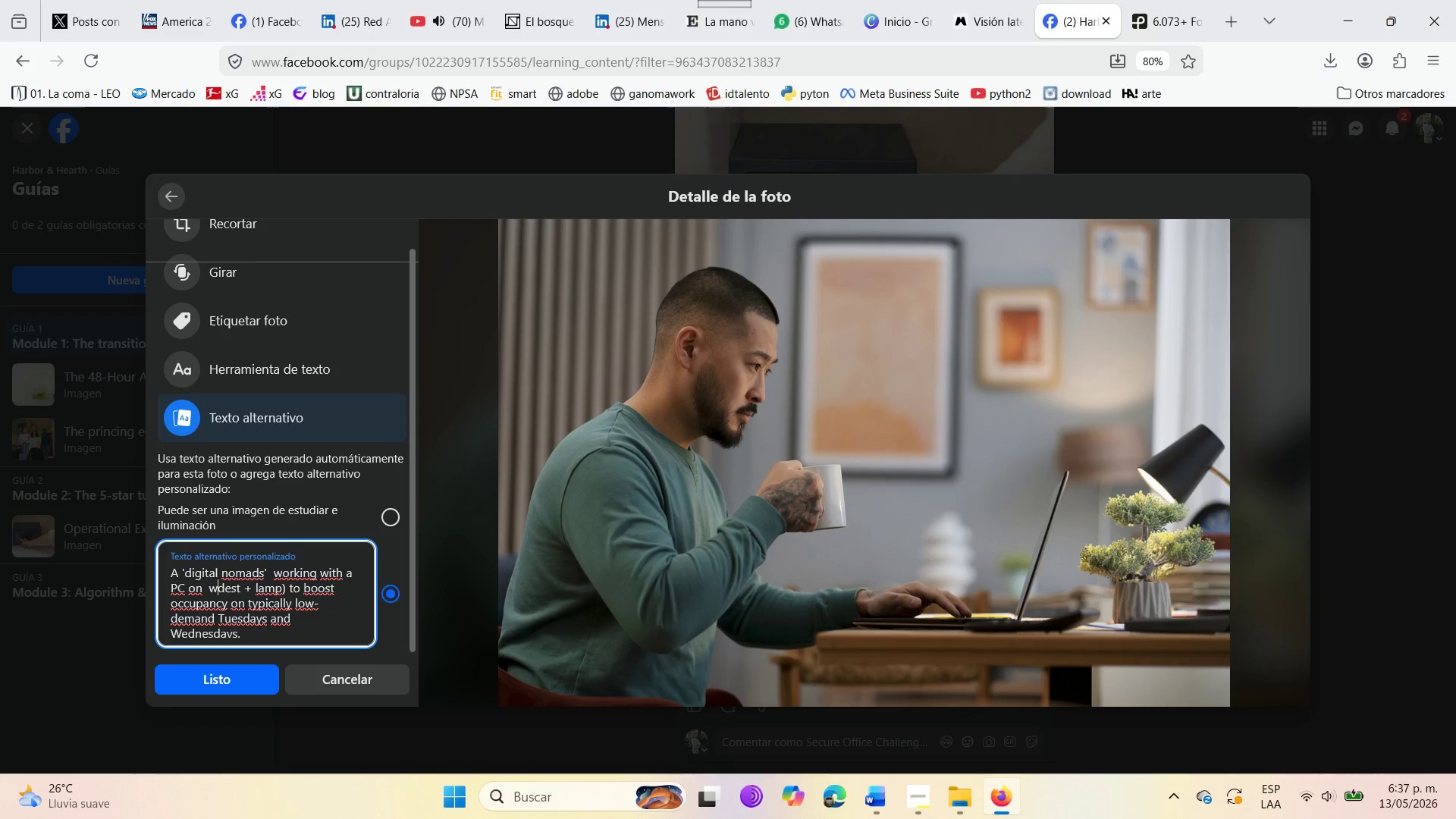 
key(Backspace)
 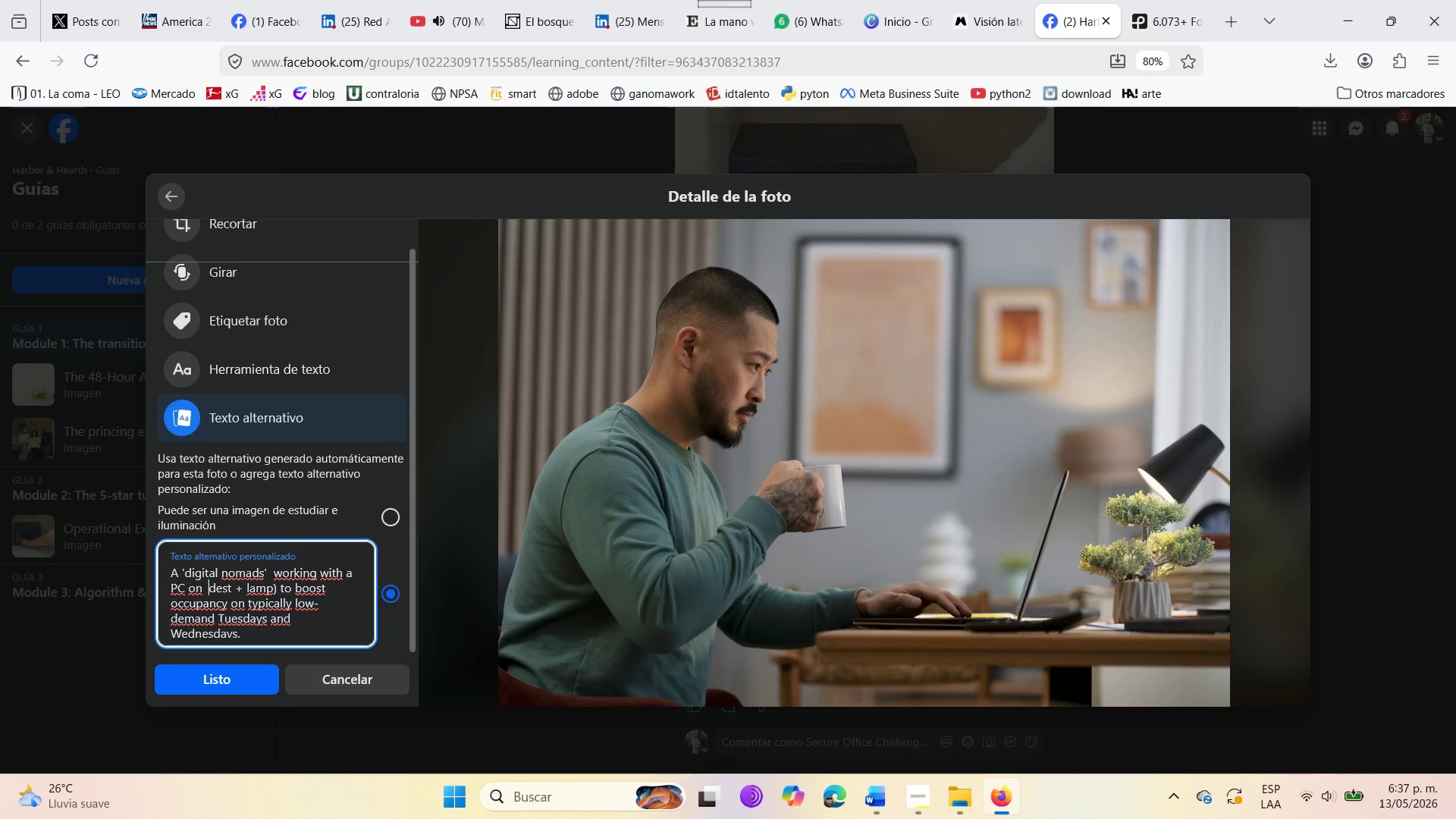 
wait(9.8)
 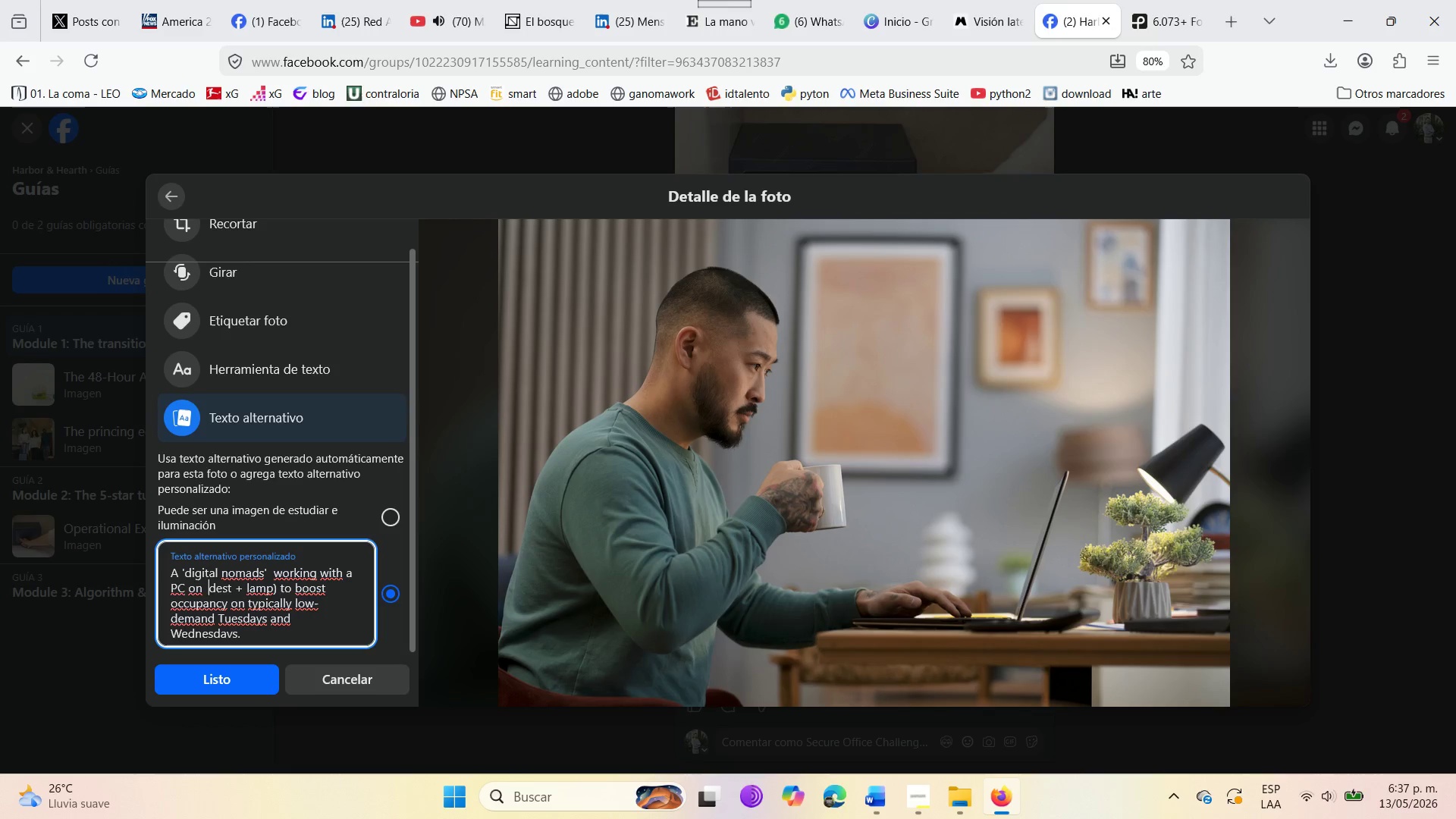 
key(ArrowRight)
 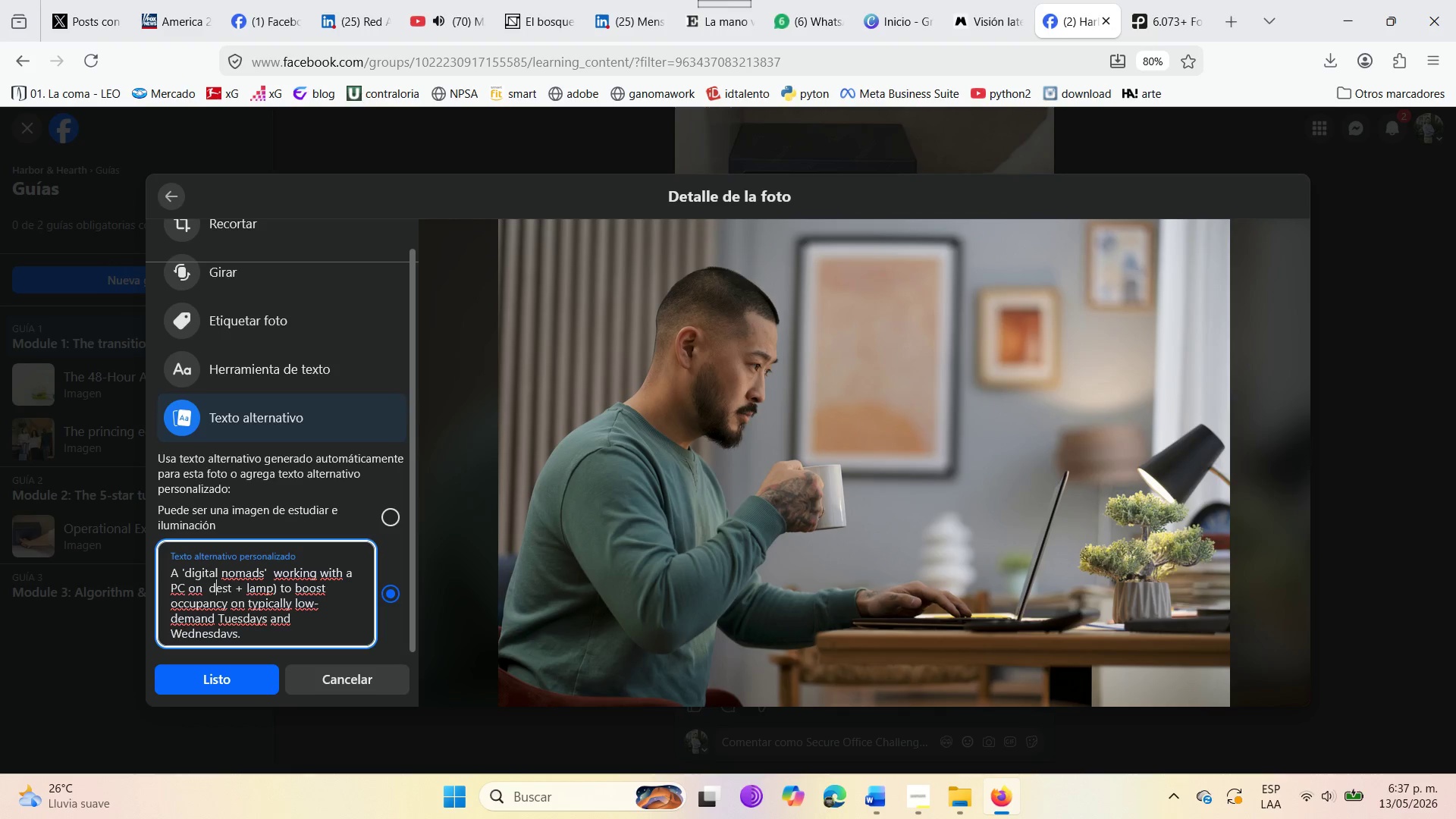 
key(ArrowRight)
 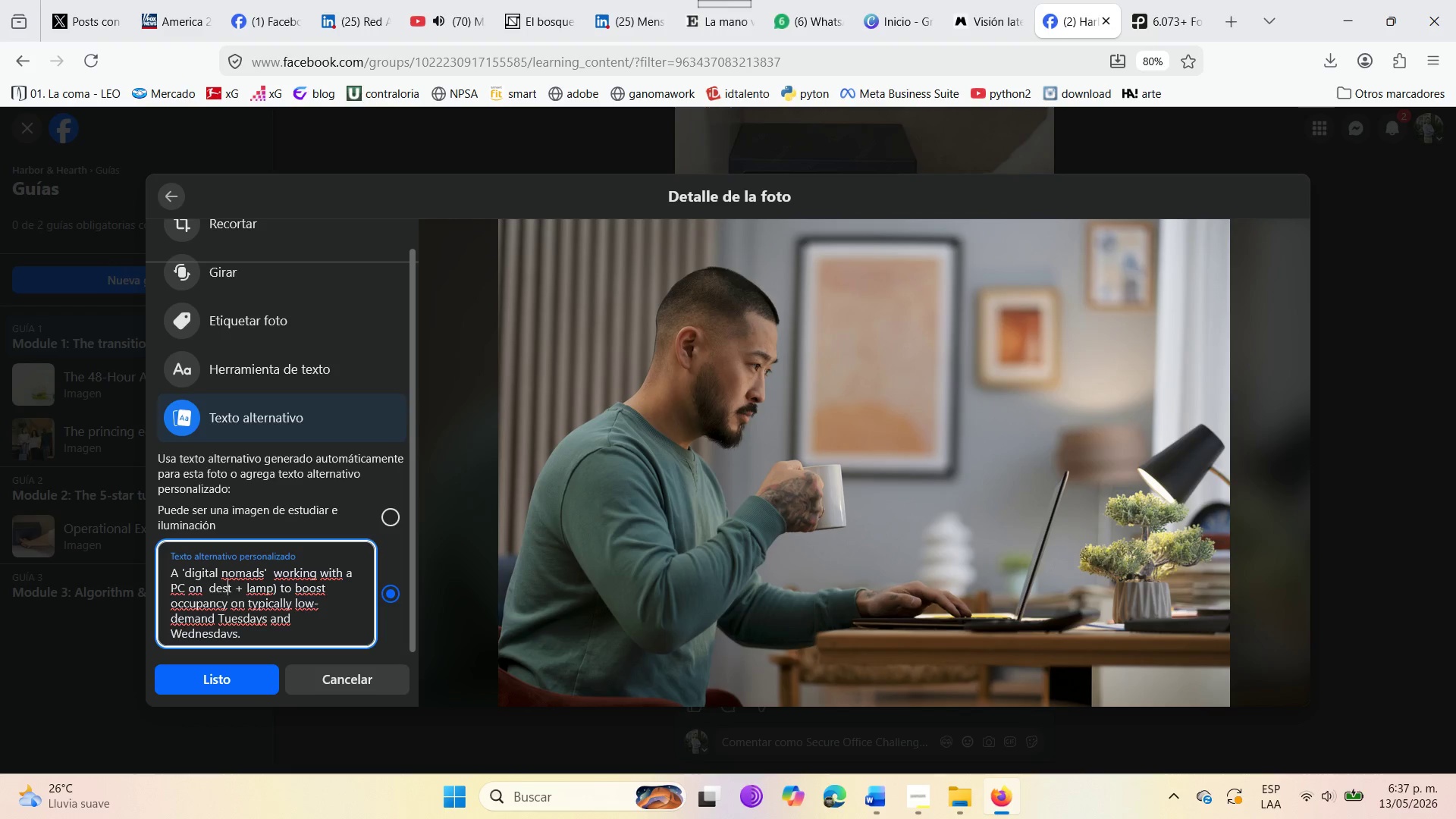 
key(ArrowRight)
 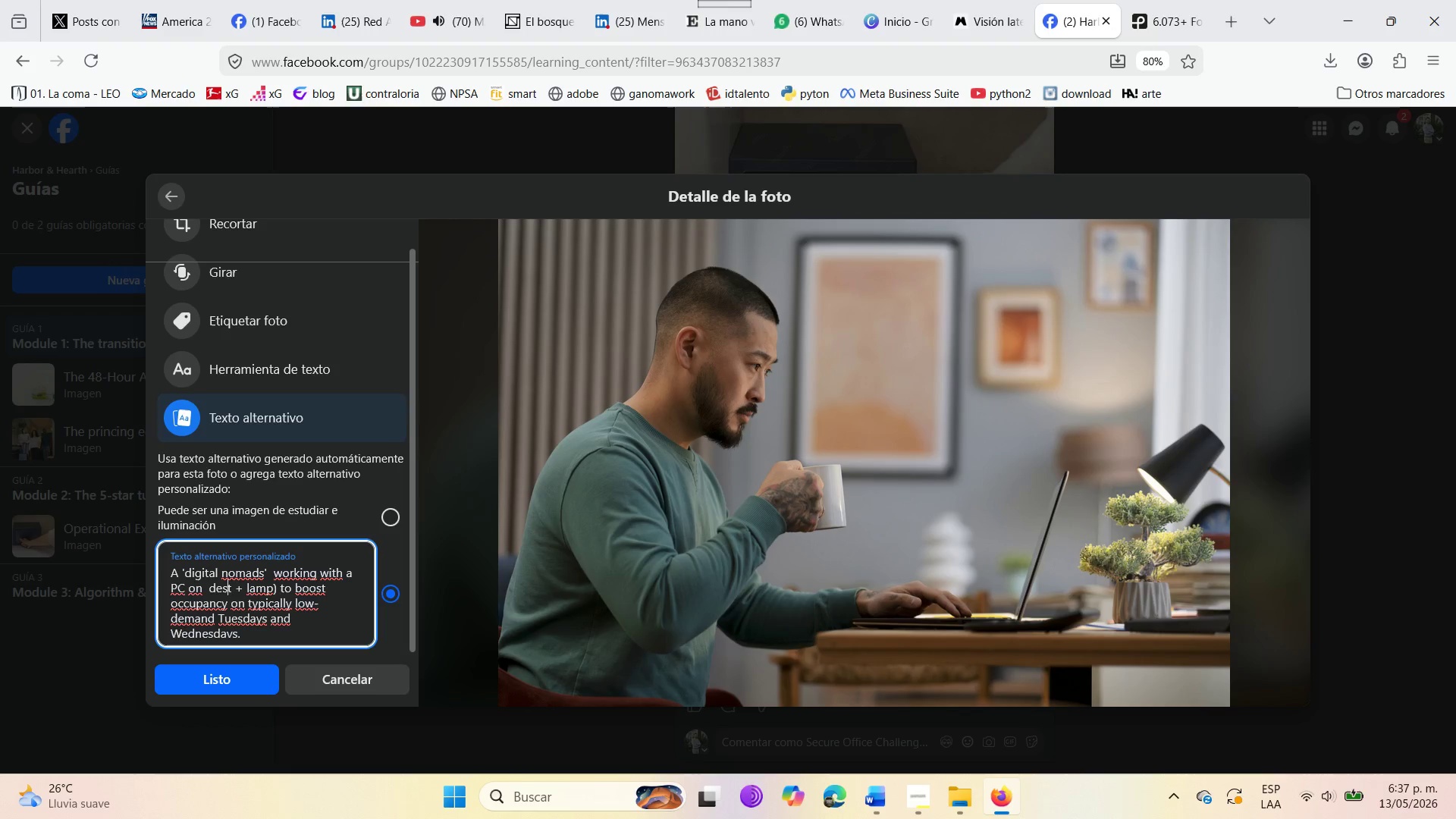 
key(ArrowRight)
 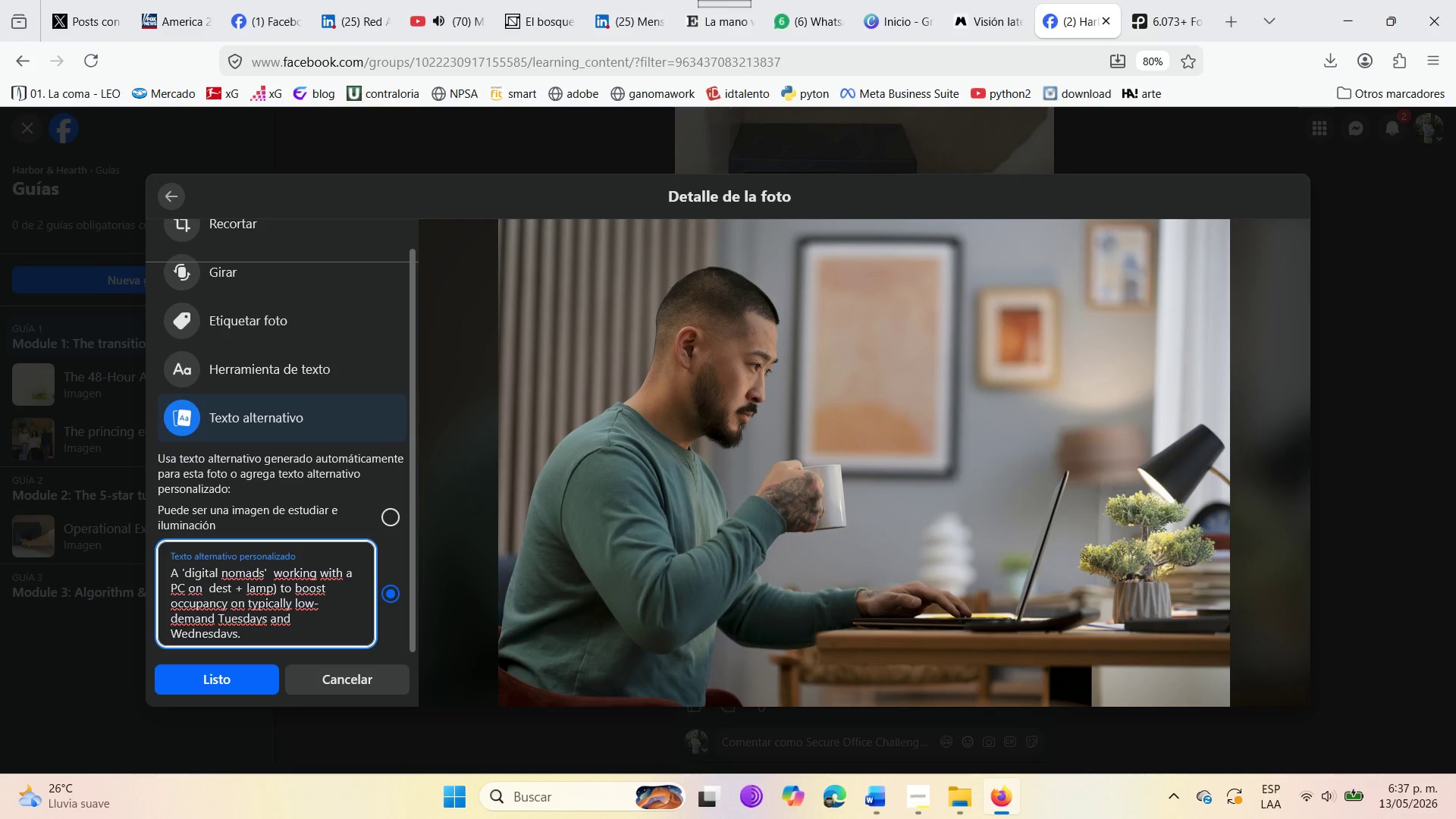 
key(Backspace)
 